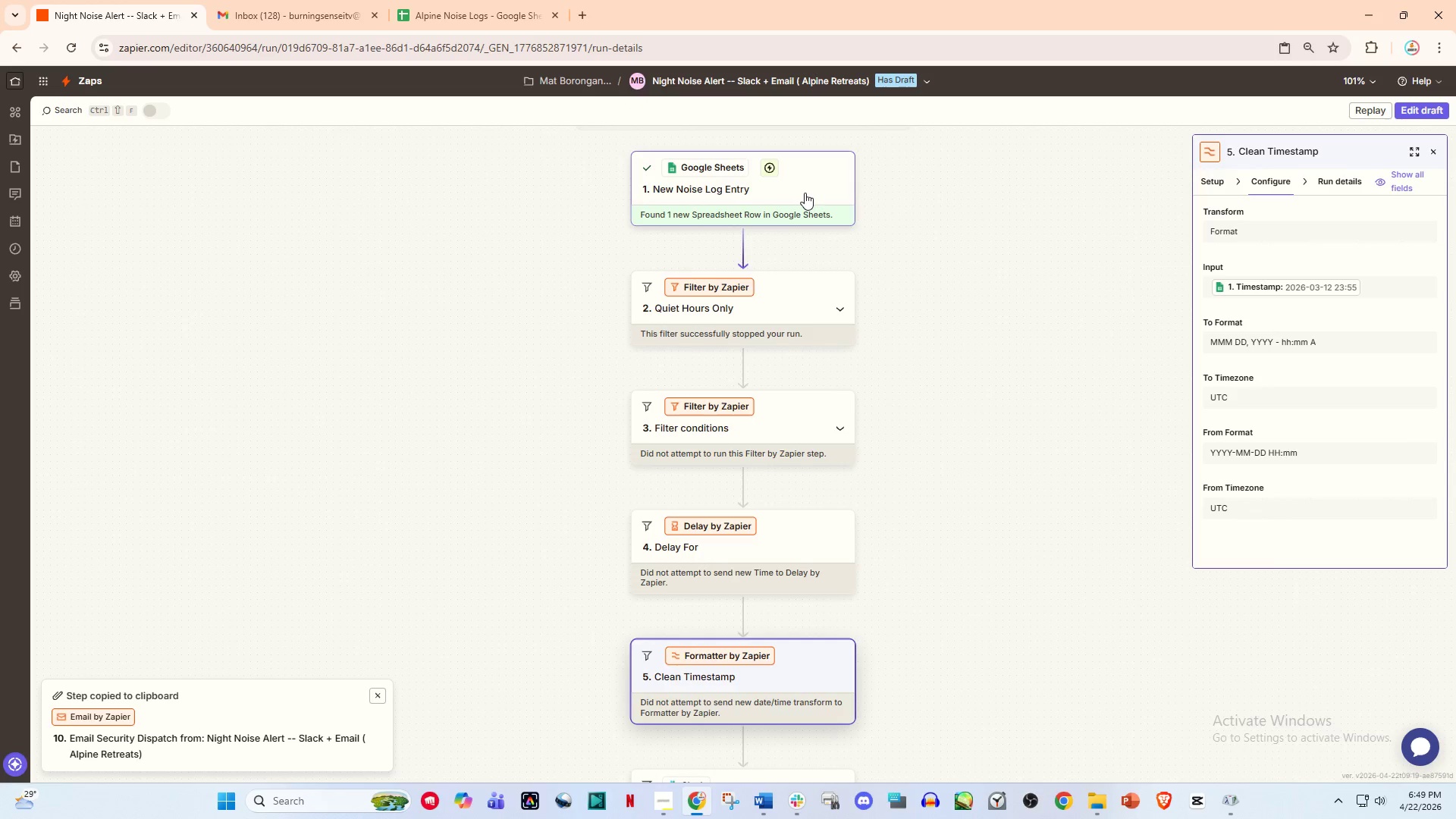 
left_click([805, 193])
 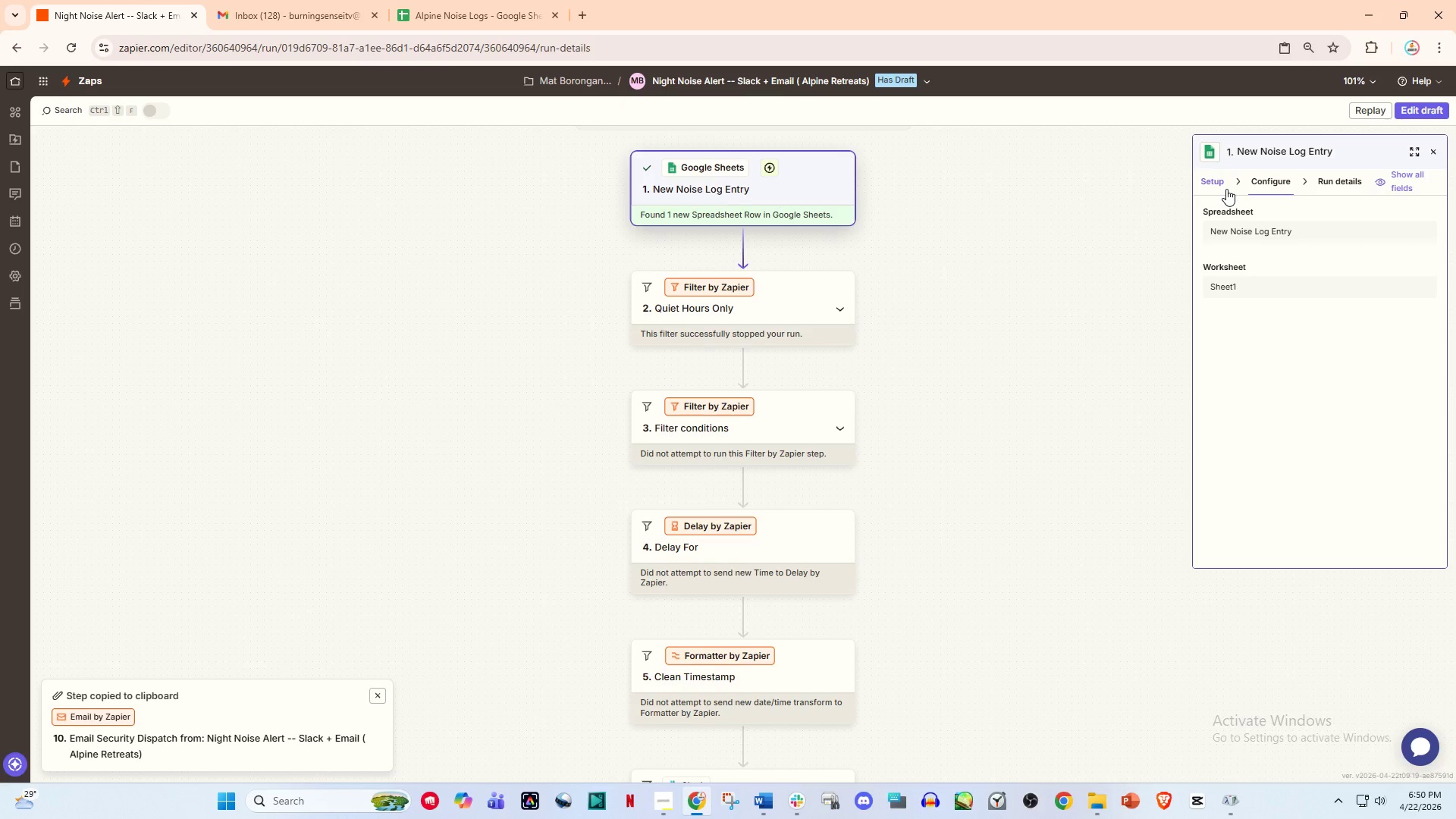 
left_click([1226, 189])
 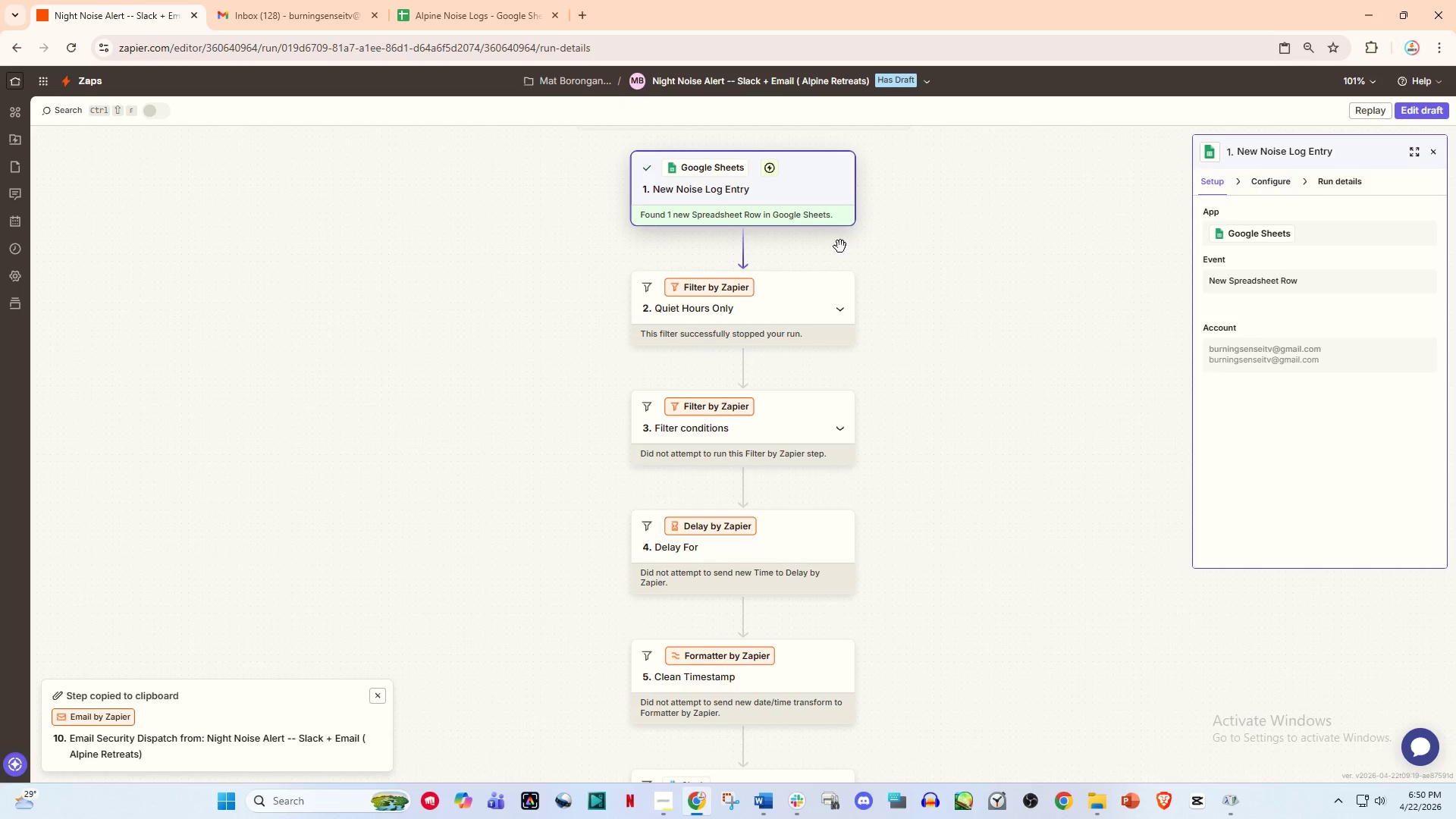 
left_click([789, 276])
 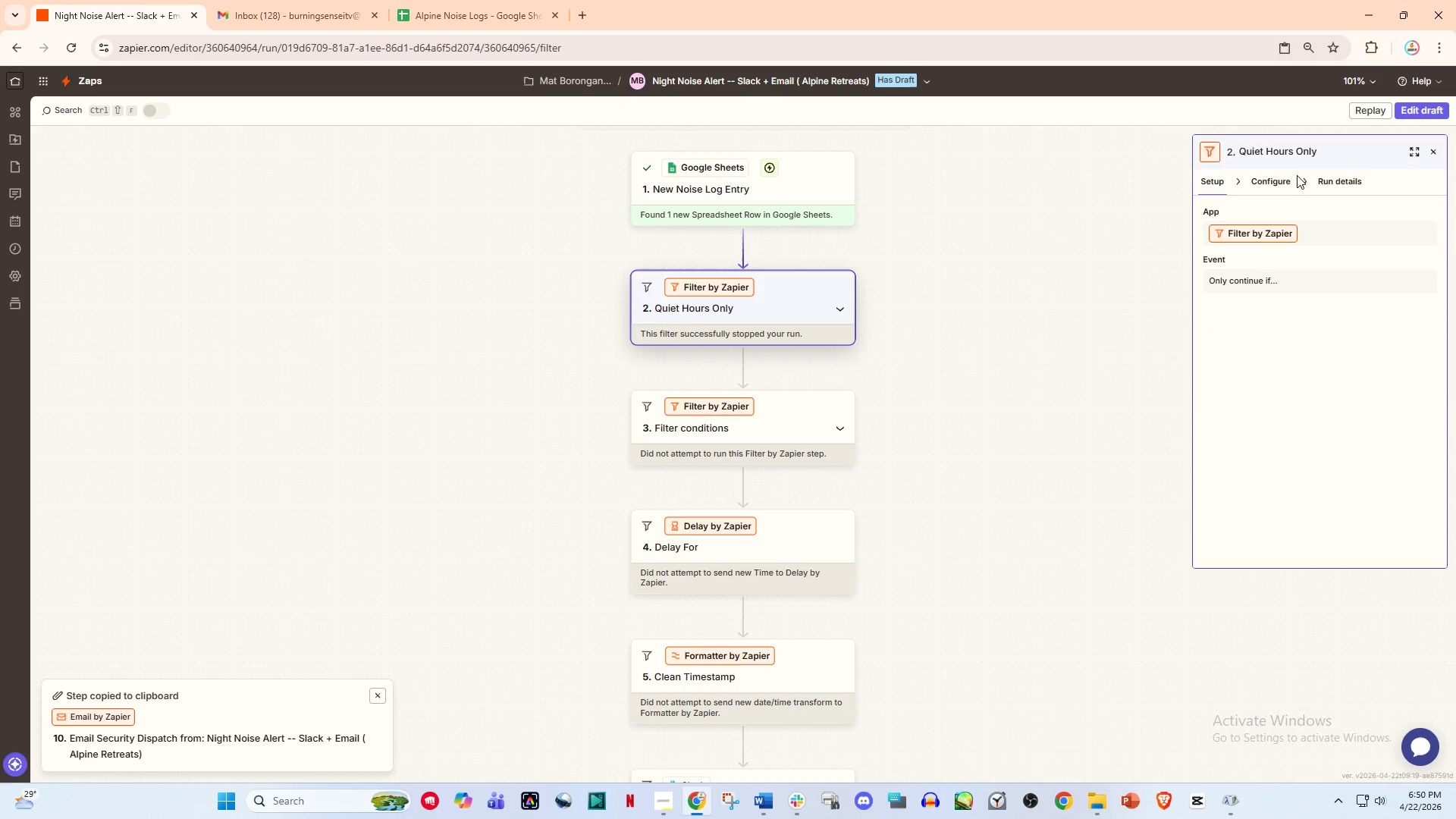 
left_click([1275, 174])
 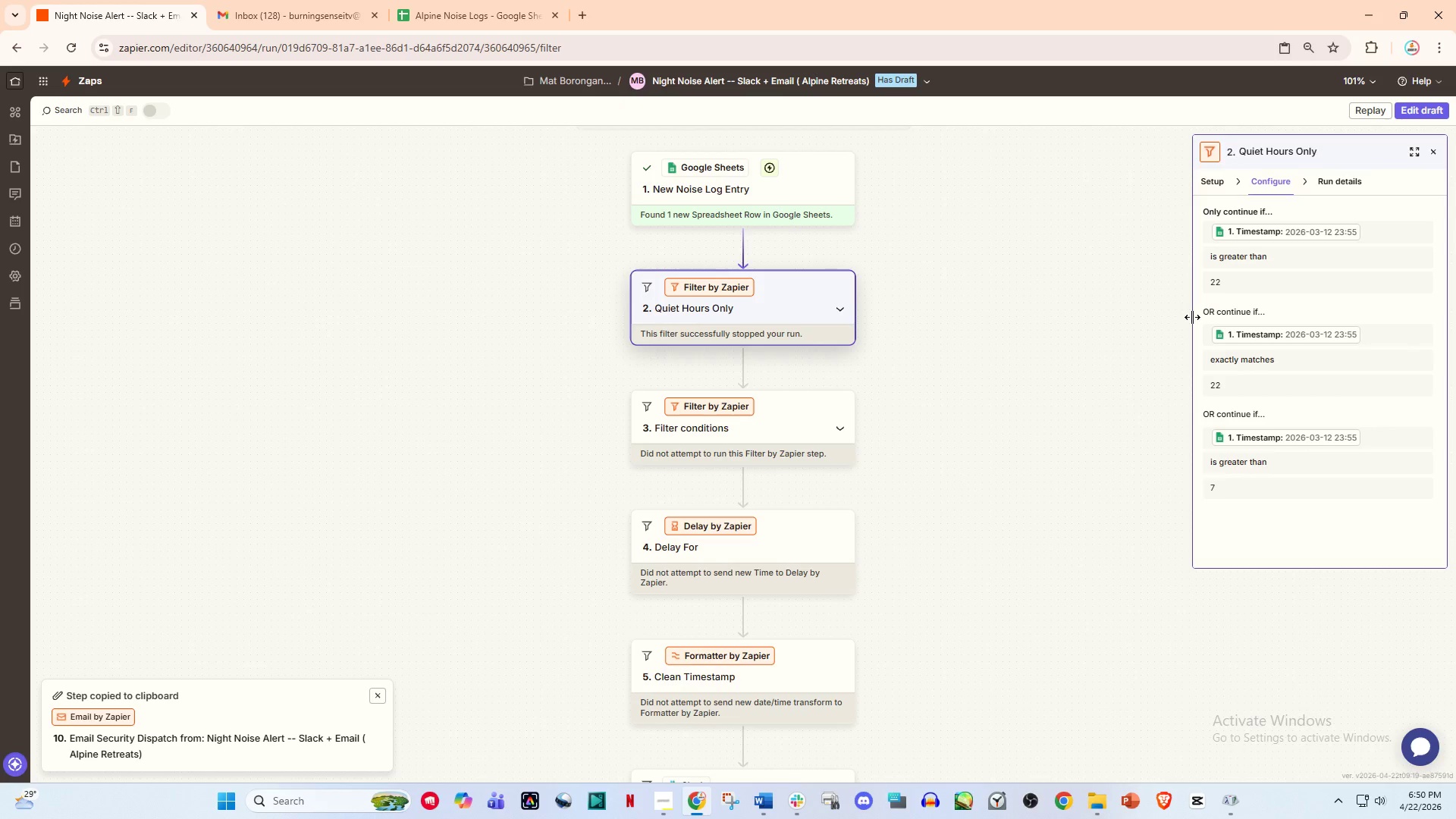 
scroll: coordinate [1282, 426], scroll_direction: down, amount: 3.0
 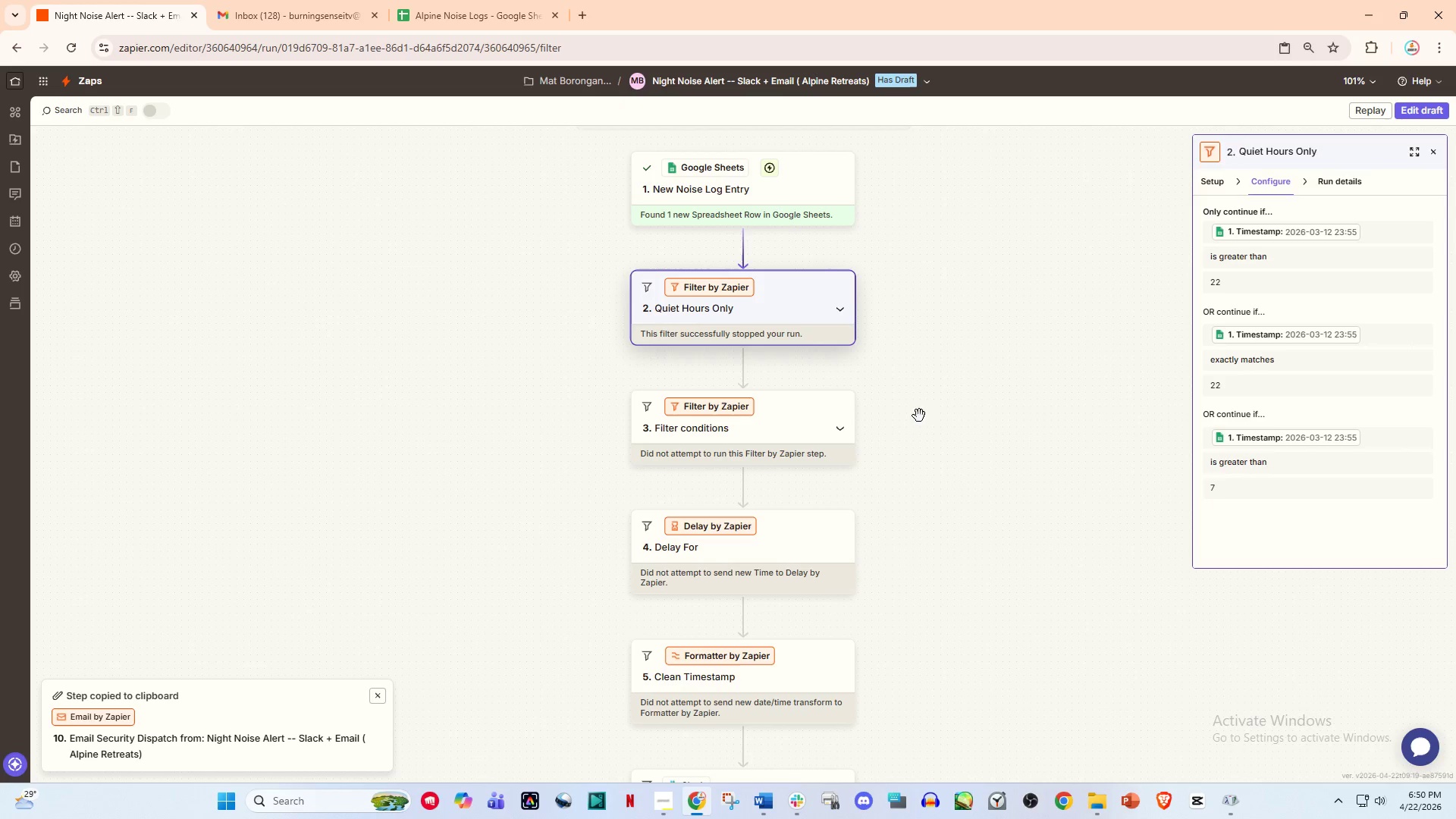 
left_click([801, 423])
 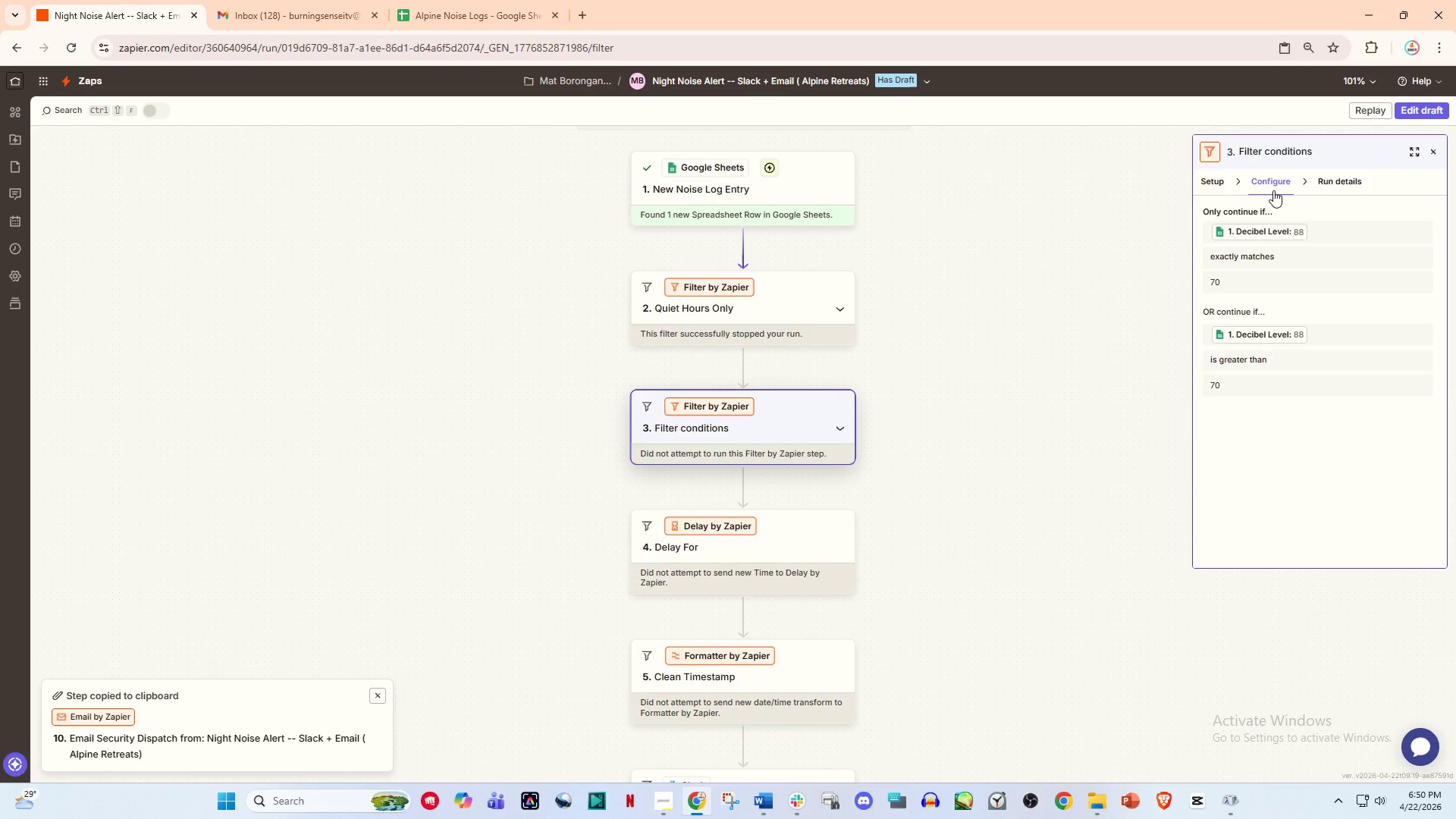 
scroll: coordinate [865, 373], scroll_direction: down, amount: 2.0
 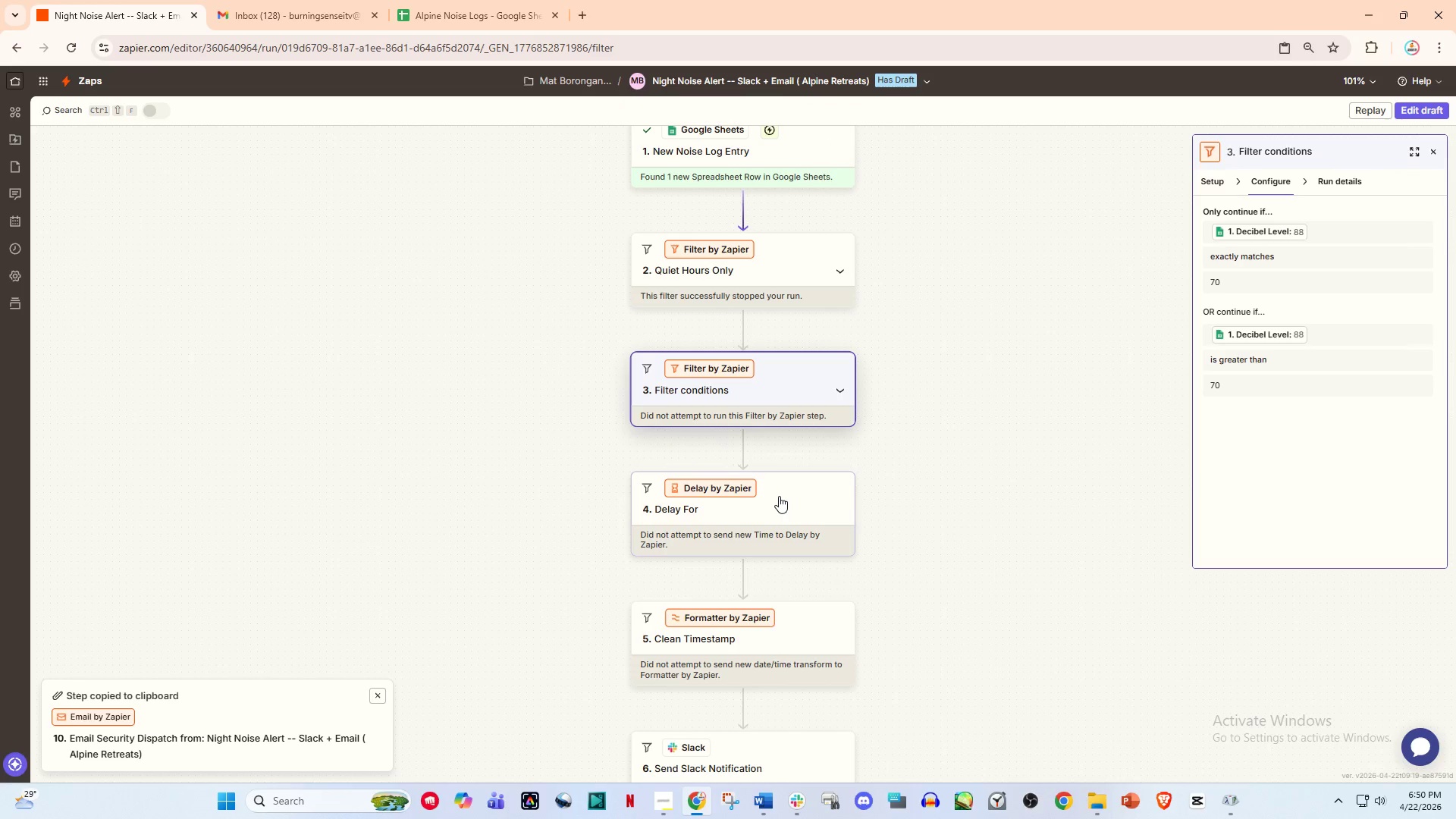 
left_click([779, 499])
 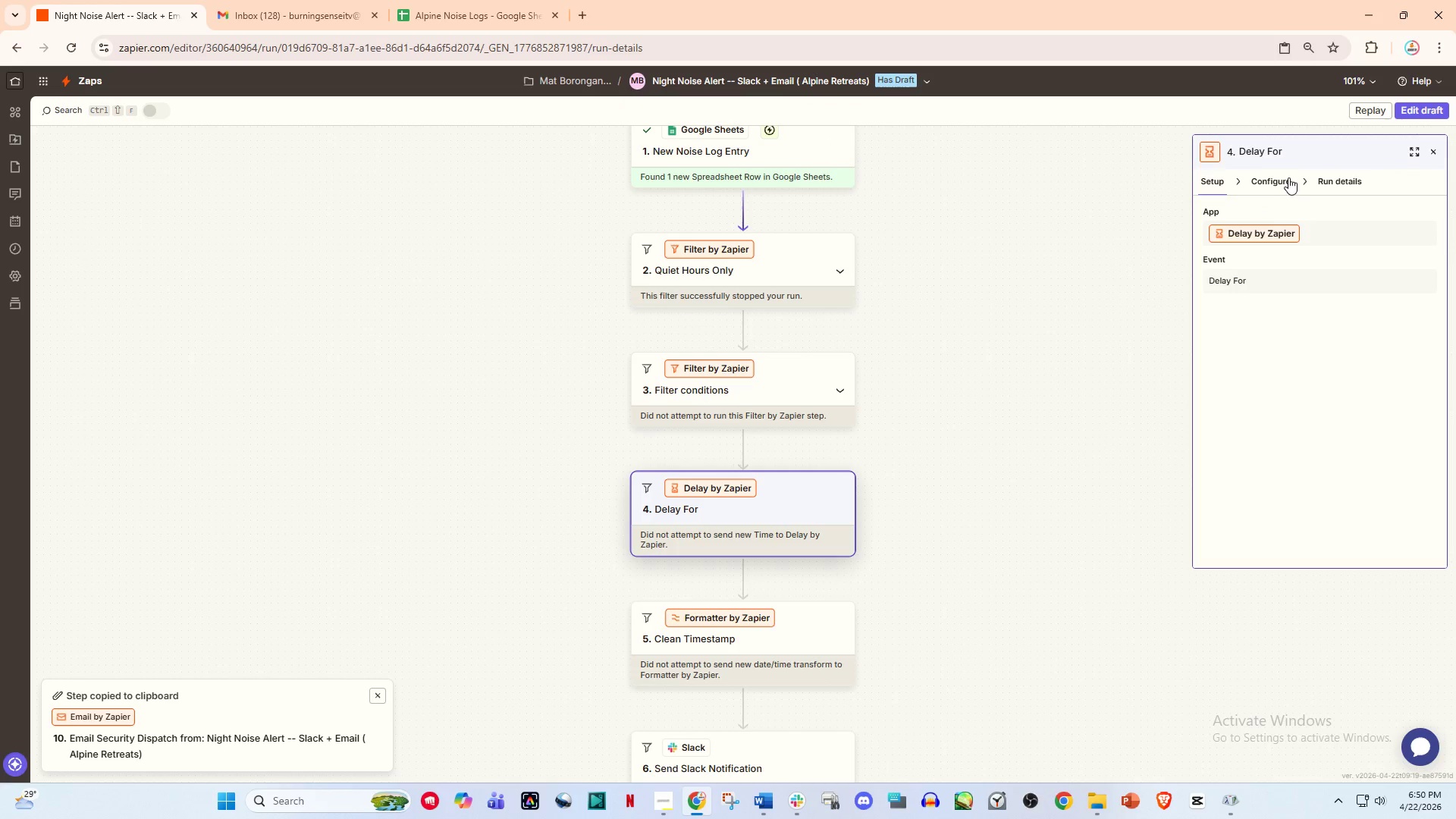 
left_click([1281, 180])
 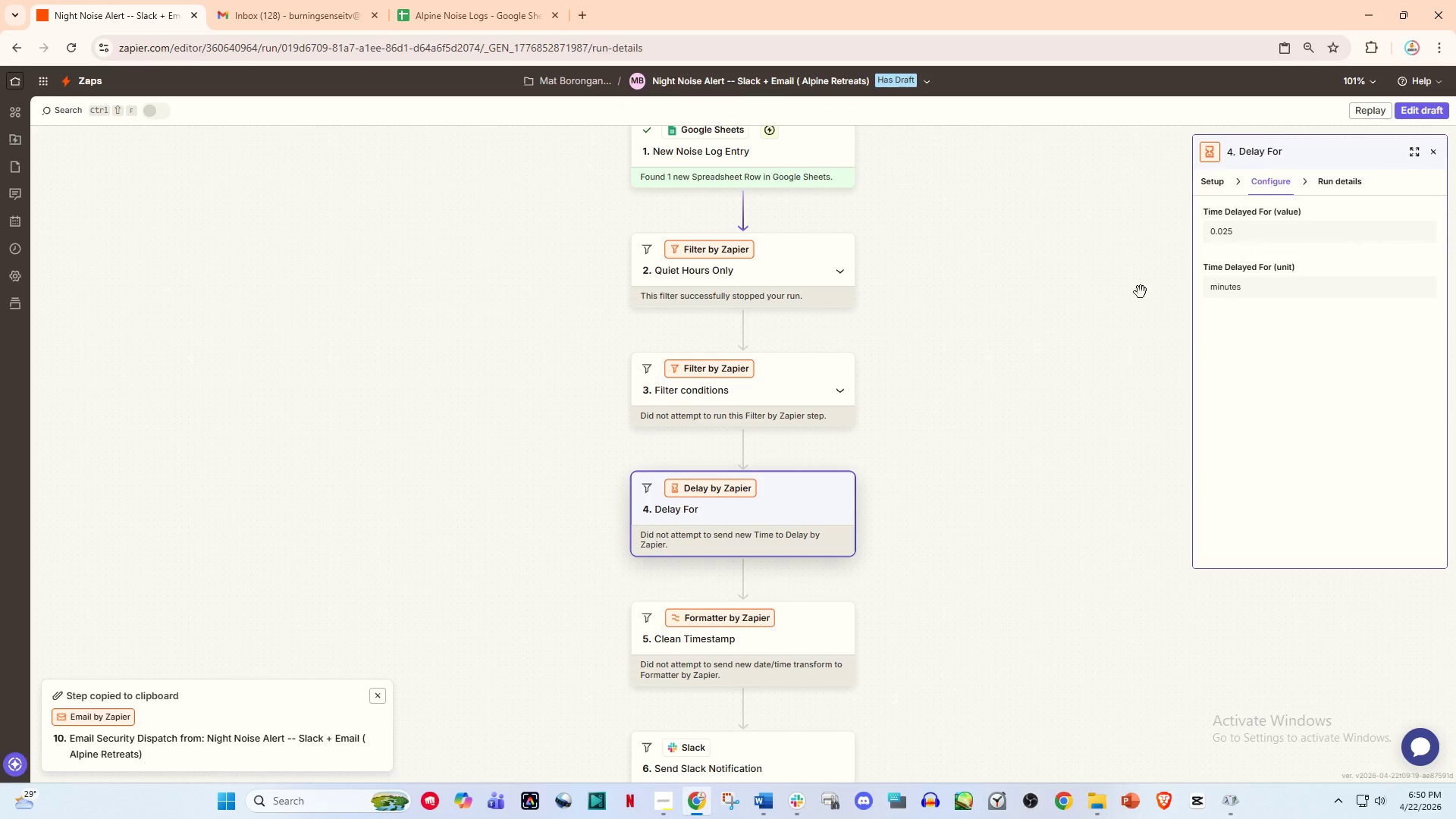 
scroll: coordinate [788, 433], scroll_direction: down, amount: 3.0
 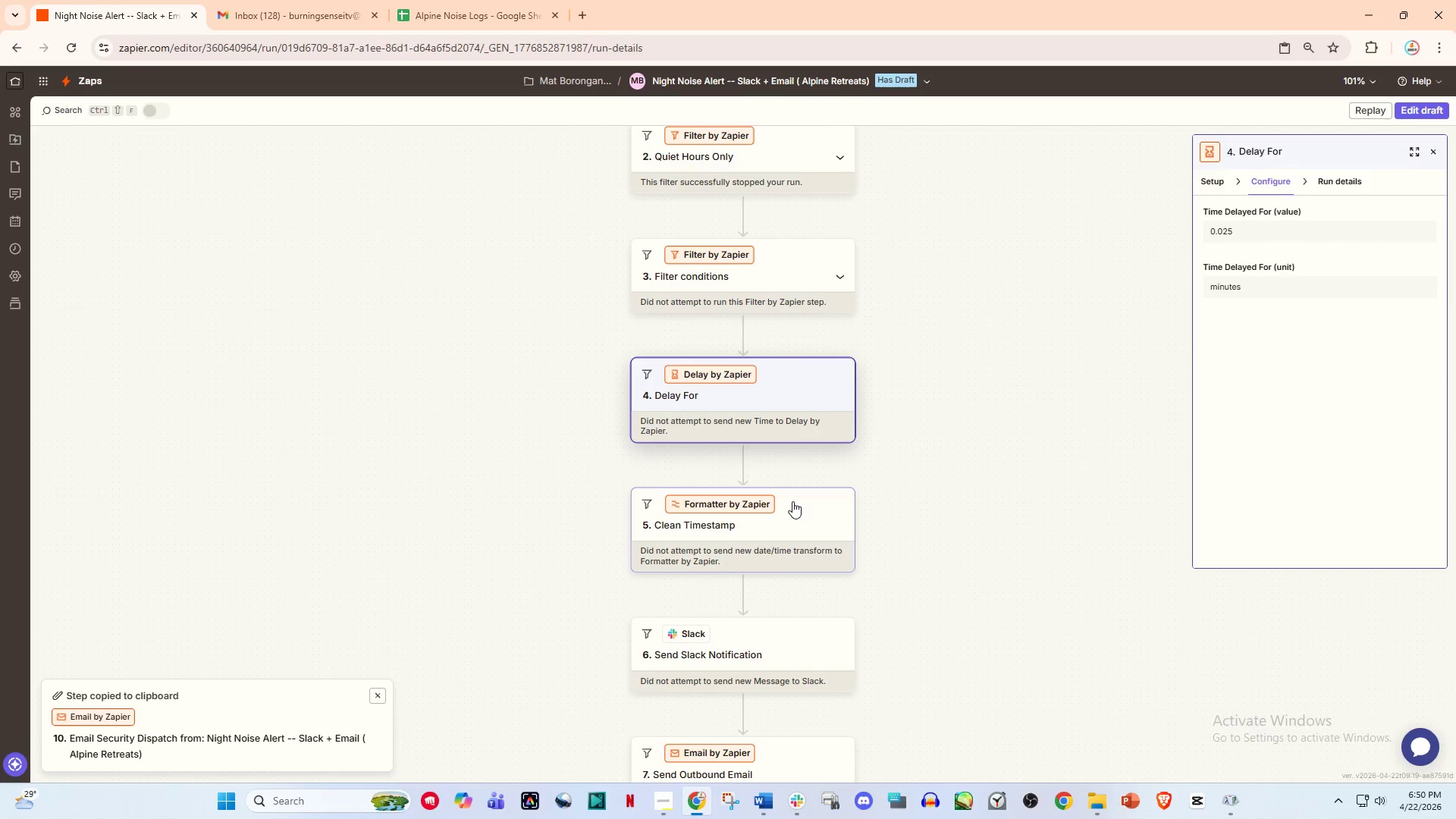 
left_click([792, 501])
 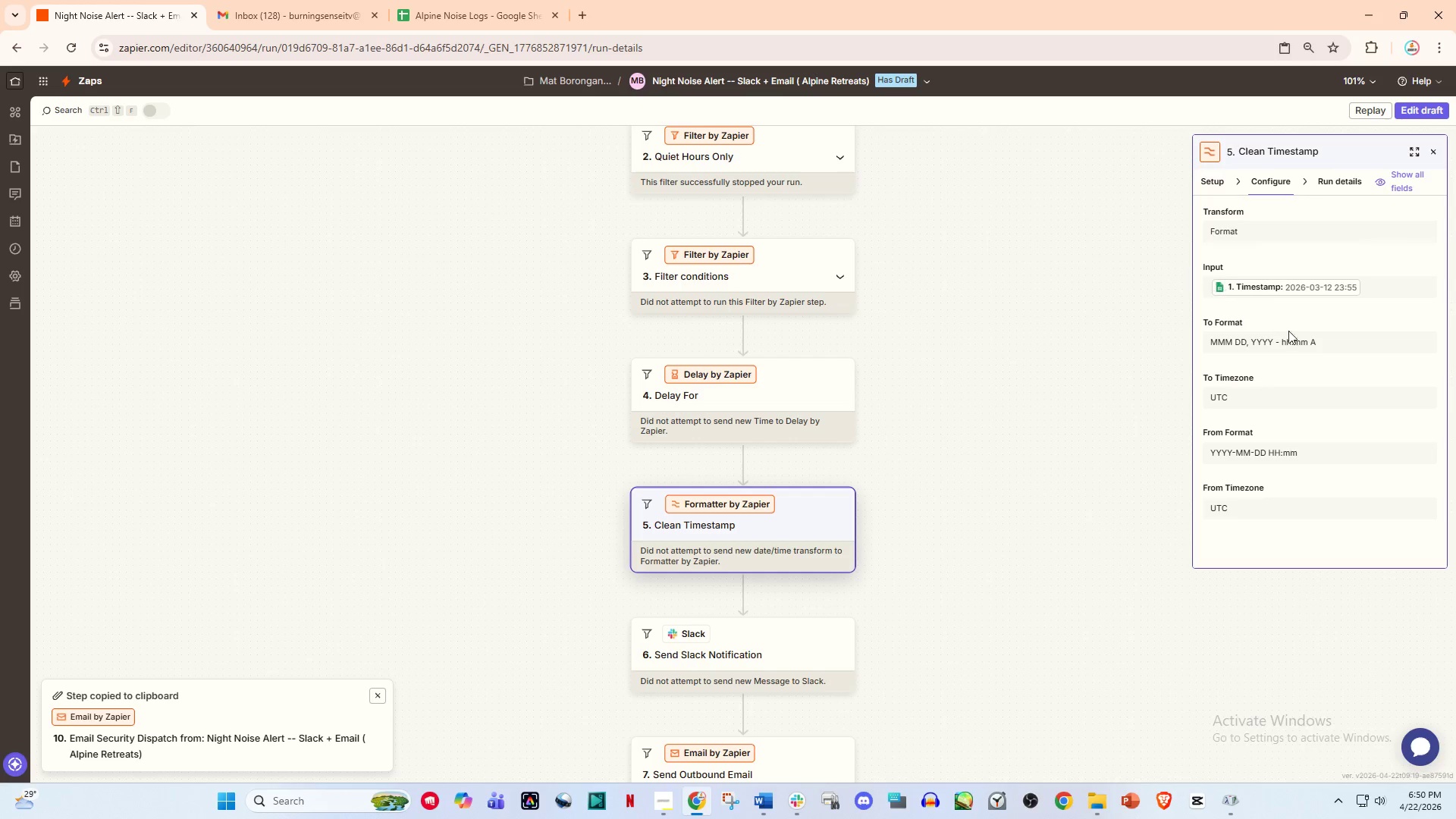 
scroll: coordinate [1303, 337], scroll_direction: down, amount: 2.0
 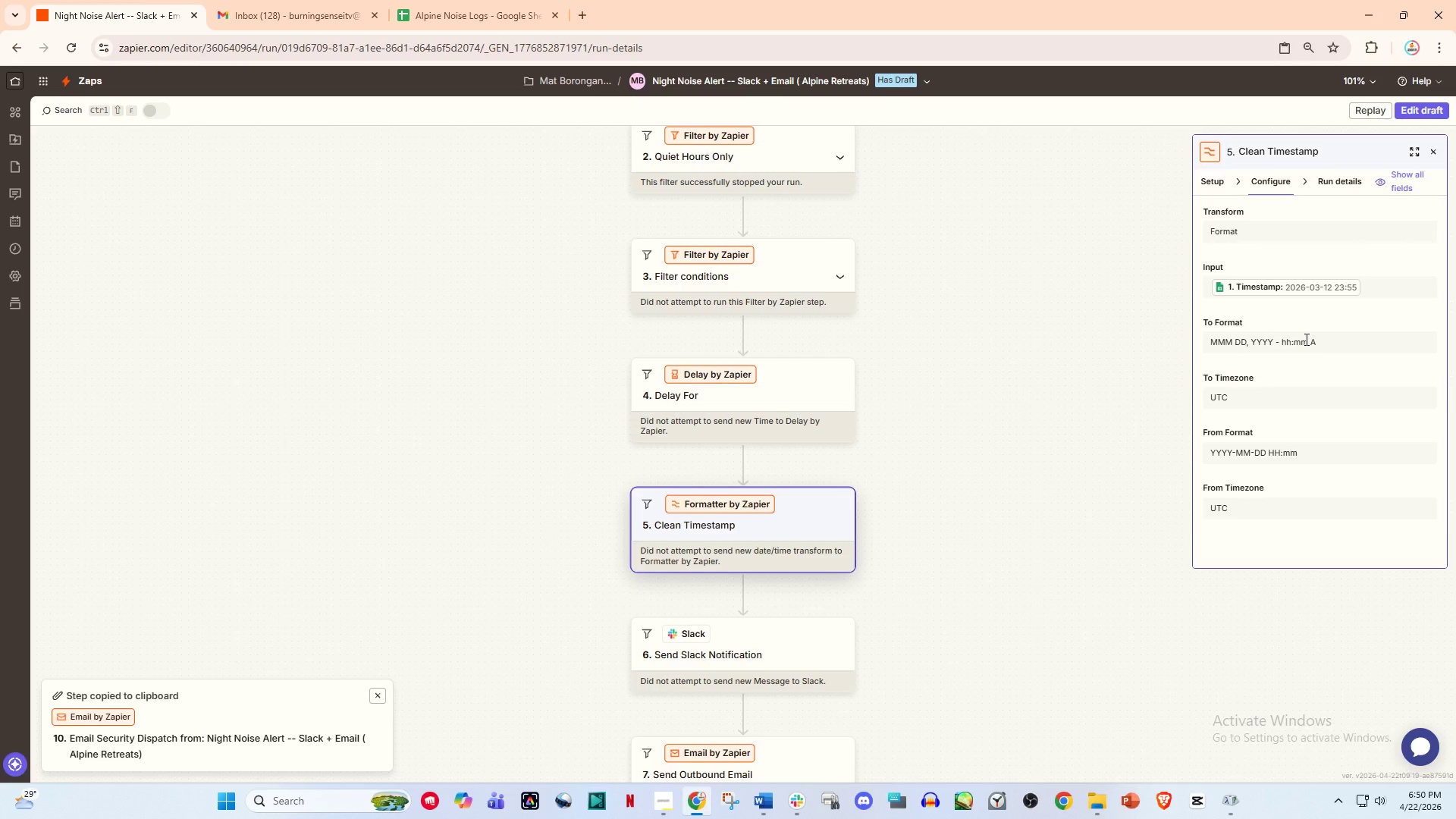 
scroll: coordinate [1305, 339], scroll_direction: up, amount: 2.0
 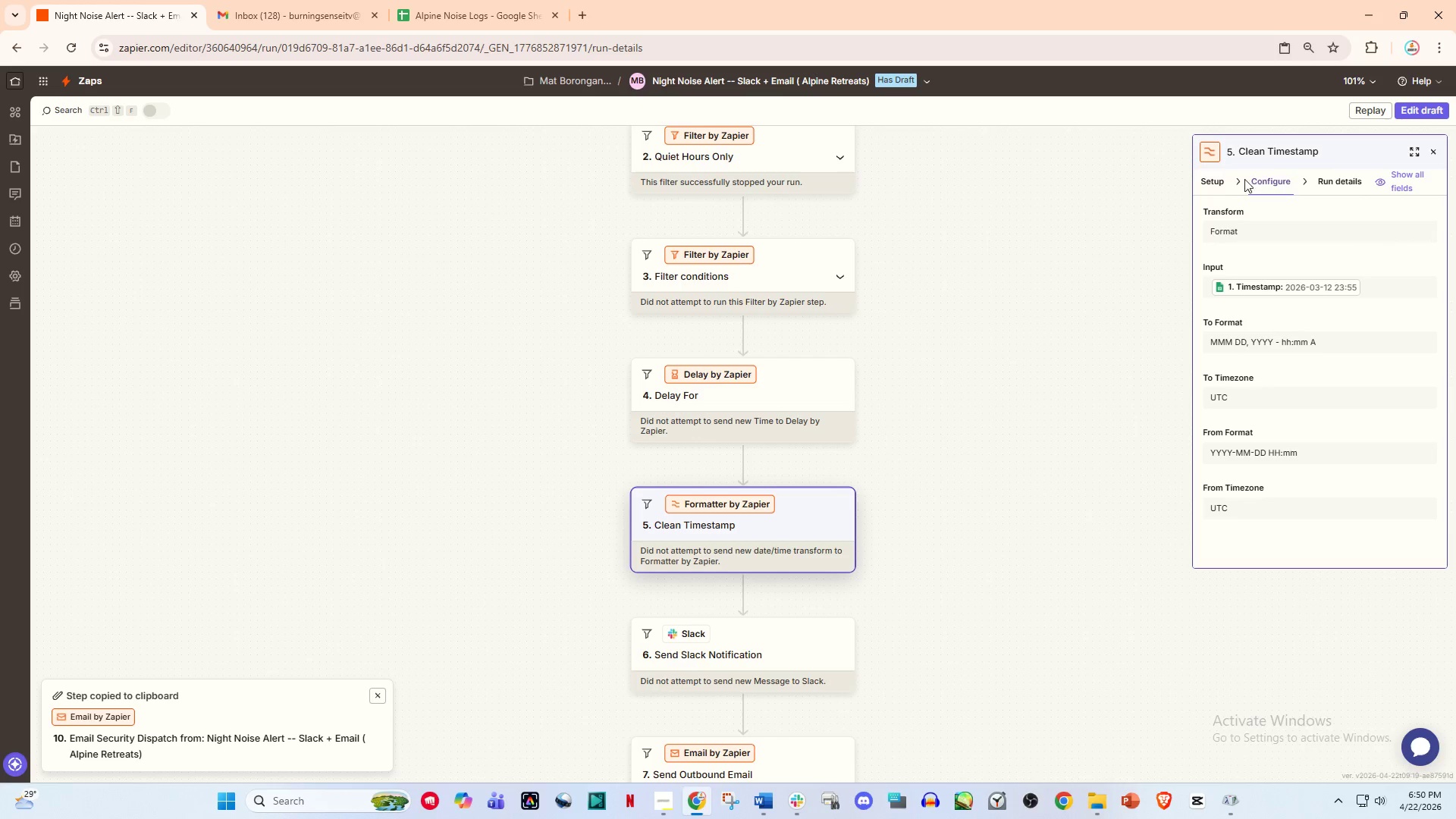 
left_click([1218, 179])
 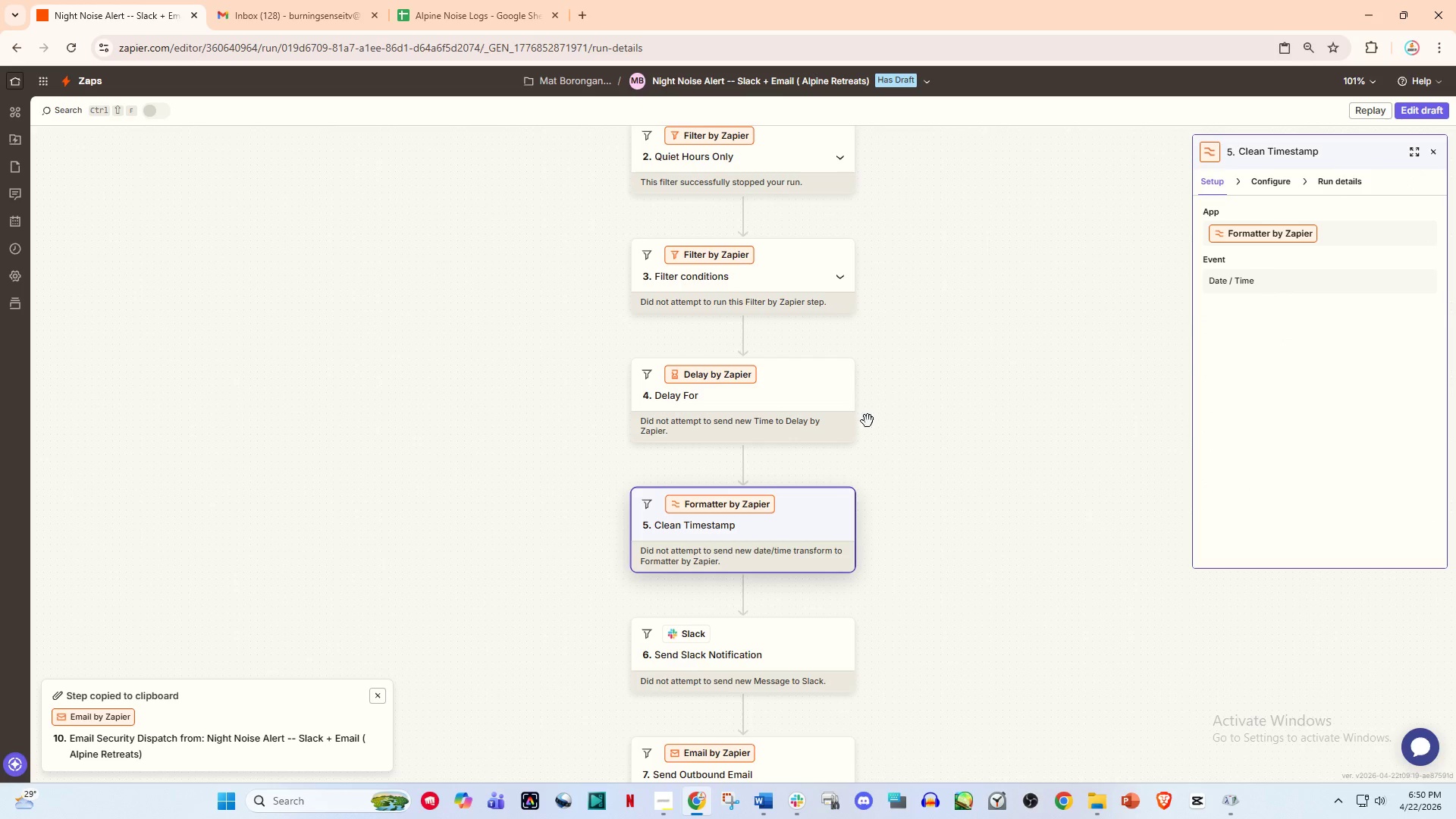 
scroll: coordinate [788, 582], scroll_direction: down, amount: 2.0
 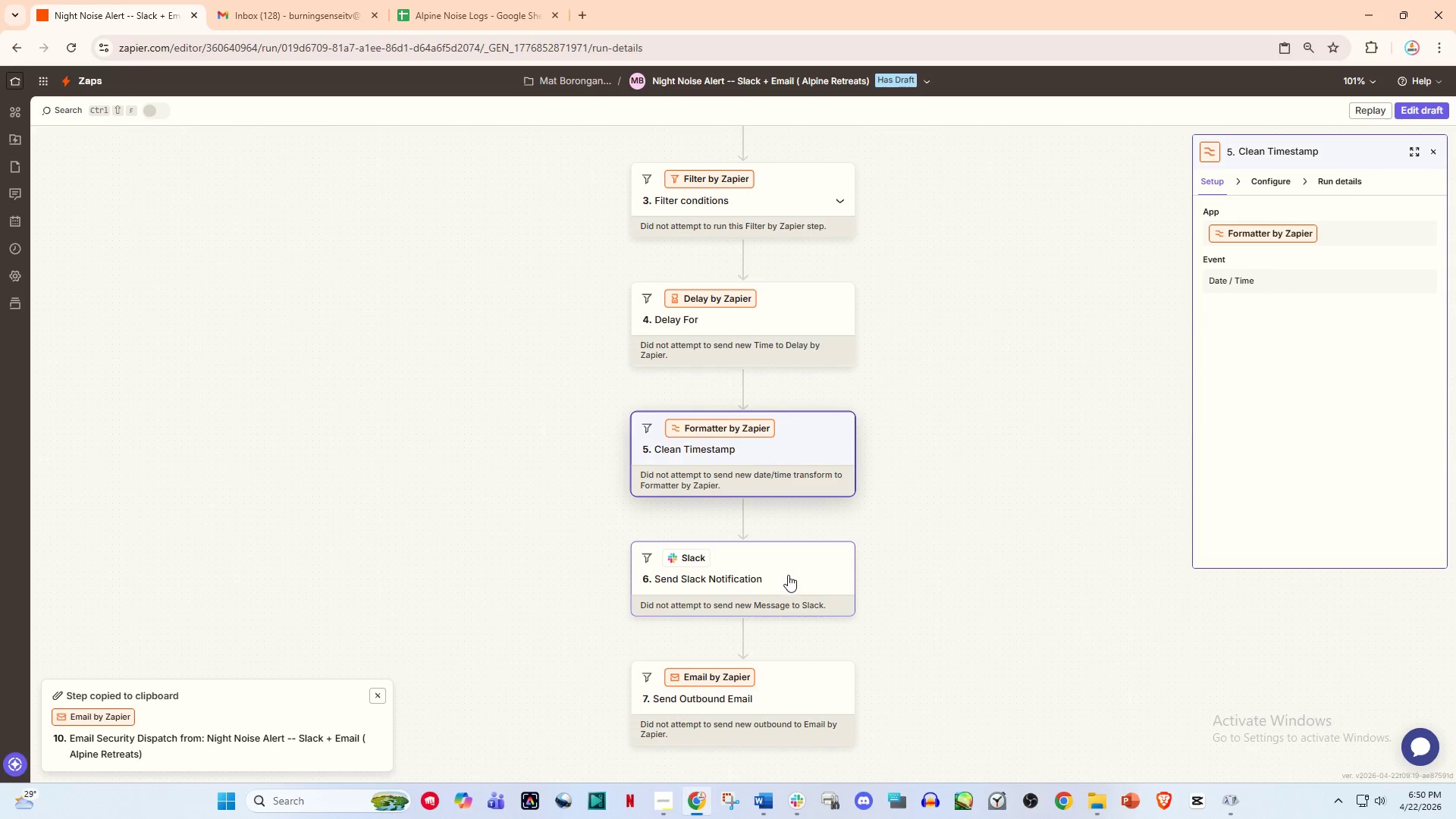 
left_click([788, 575])
 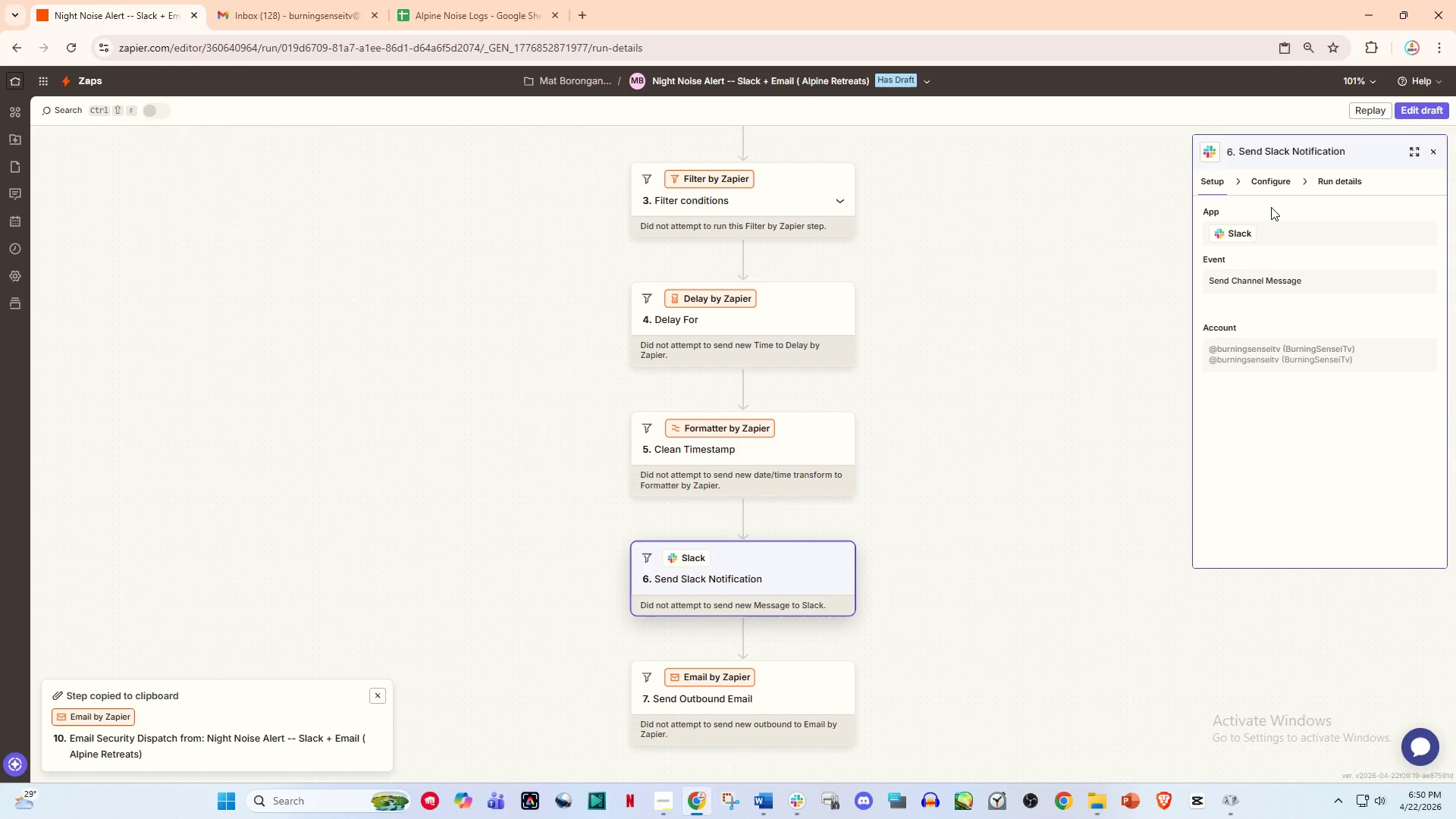 
left_click([1286, 180])
 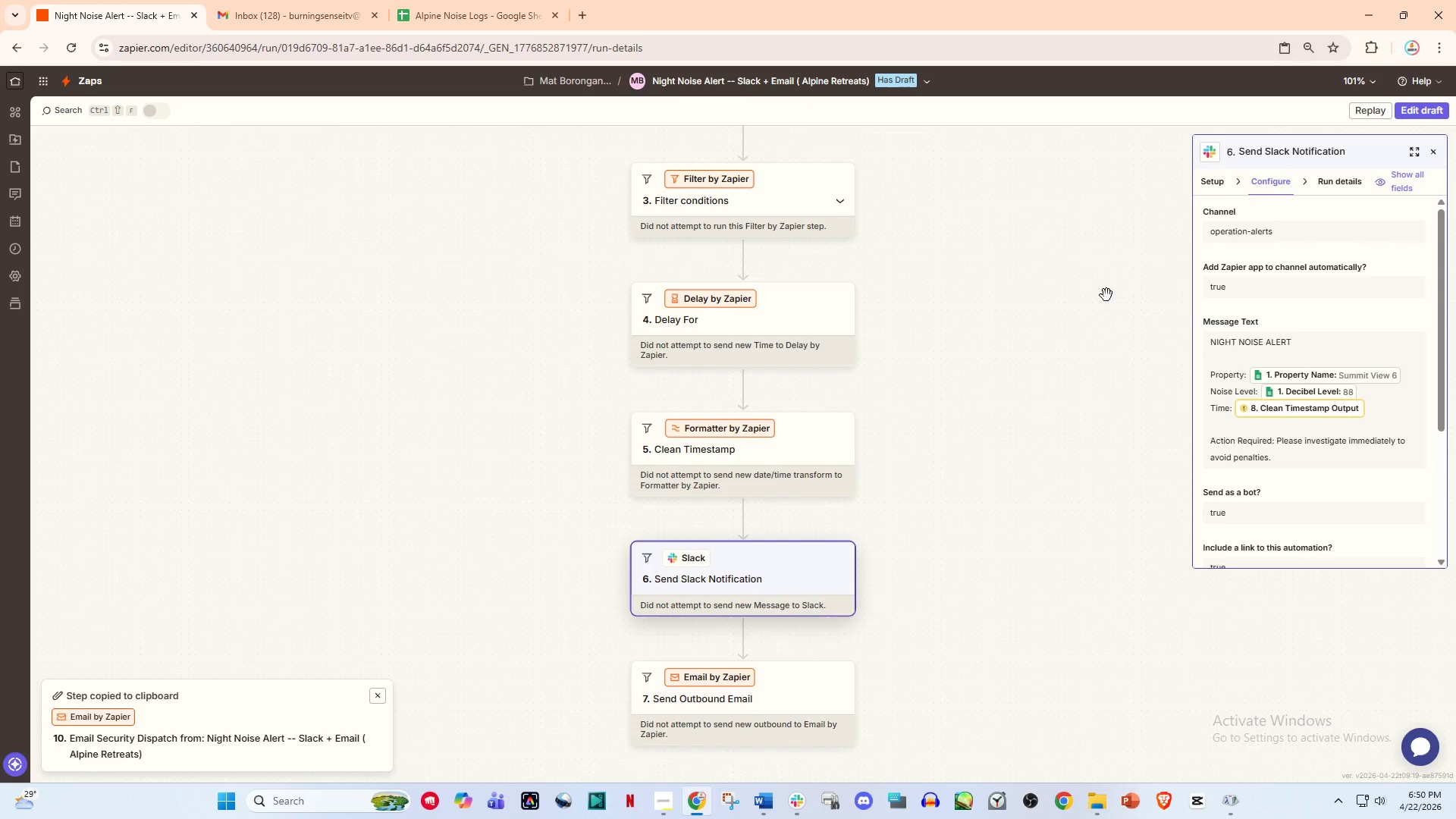 
left_click([526, 0])
 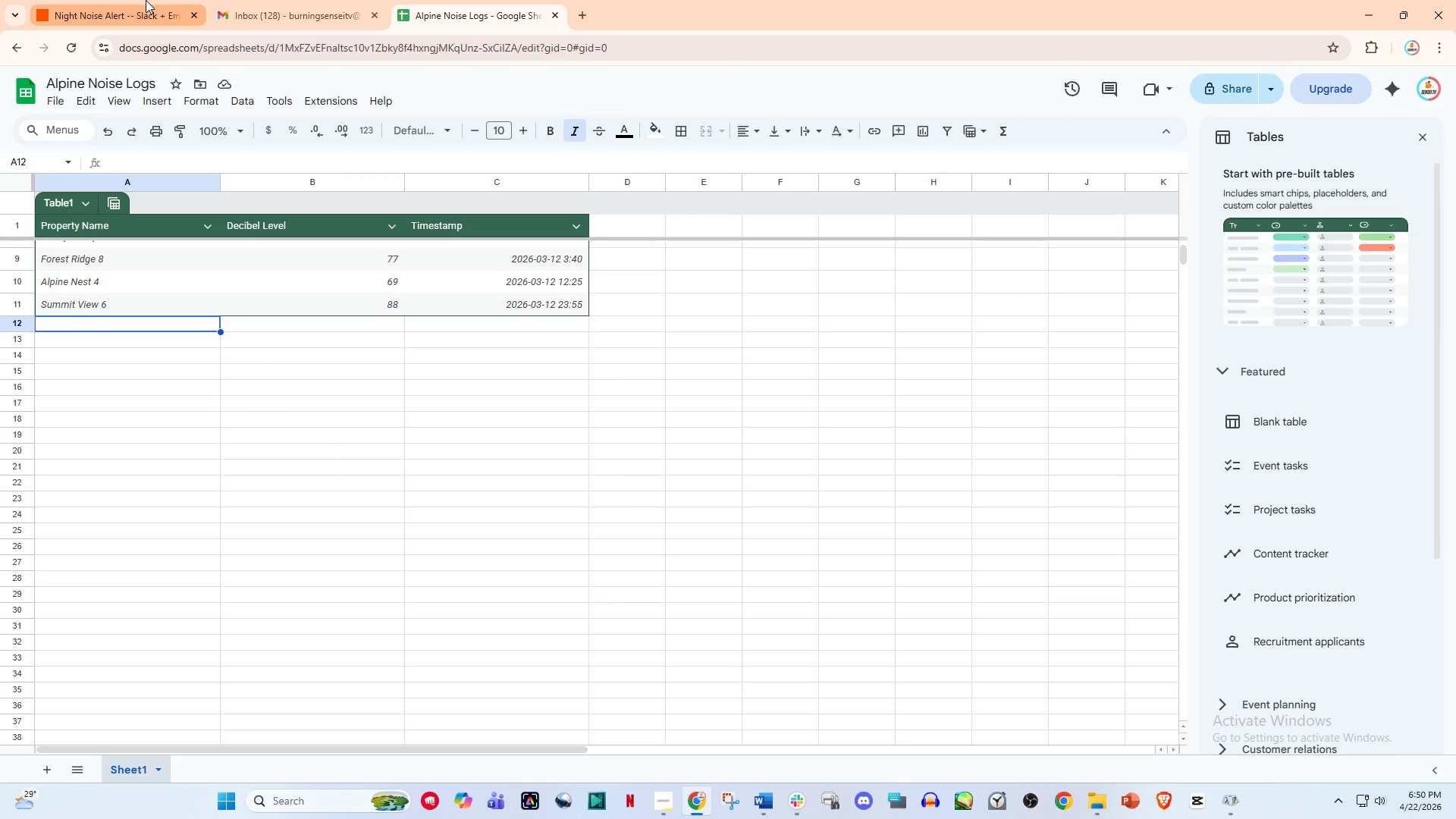 
wait(5.38)
 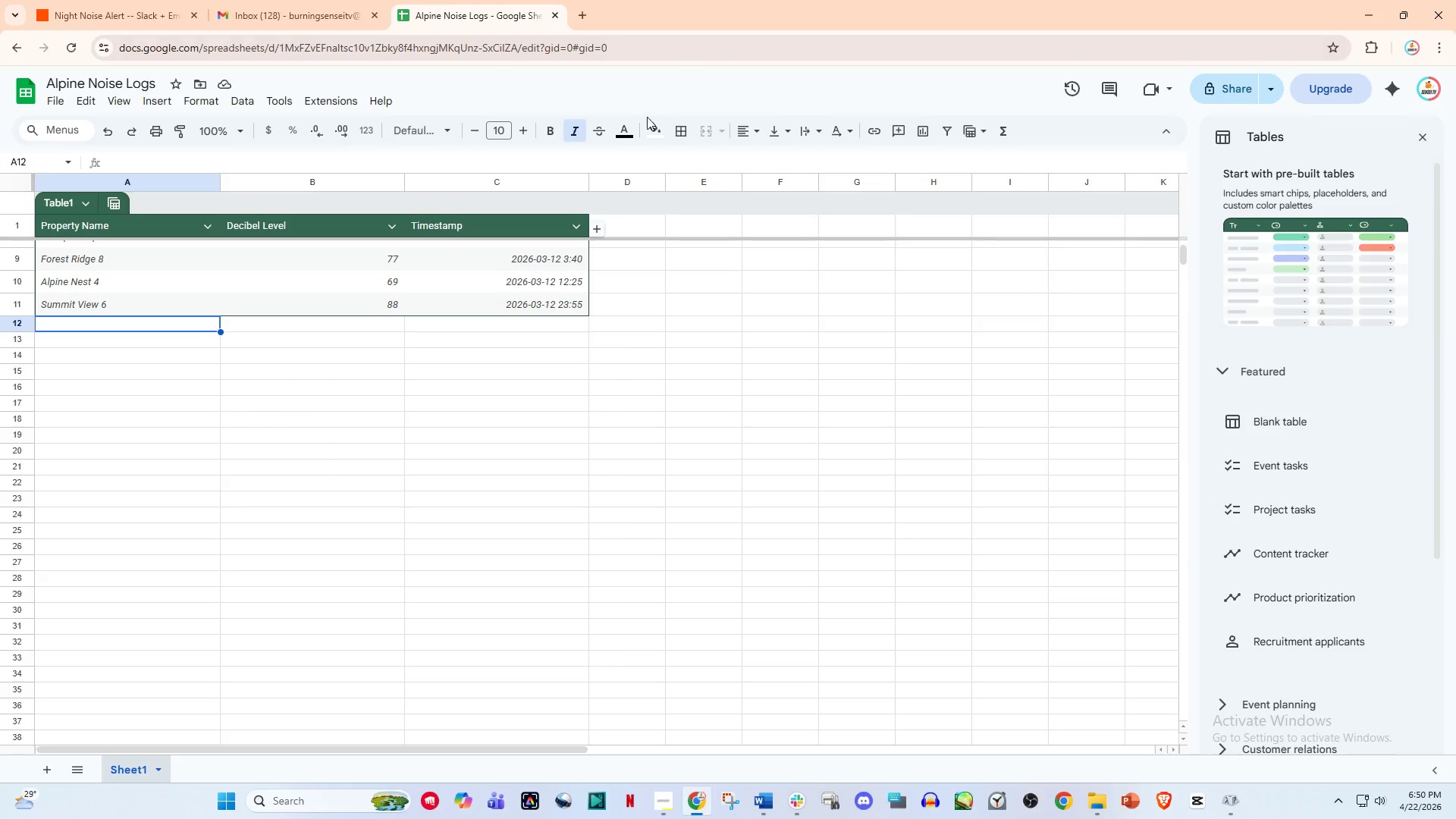 
left_click([146, 0])
 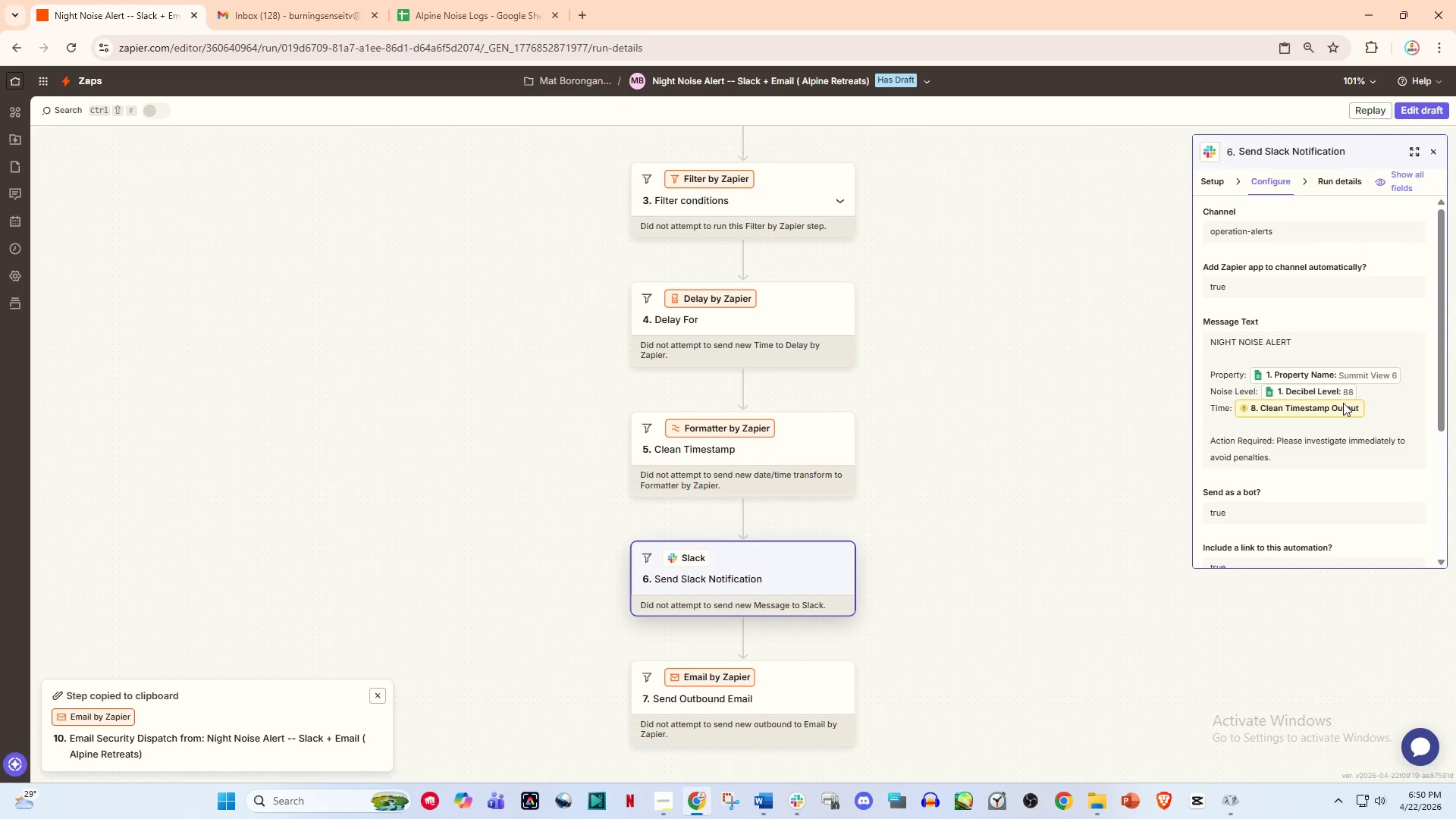 
wait(17.36)
 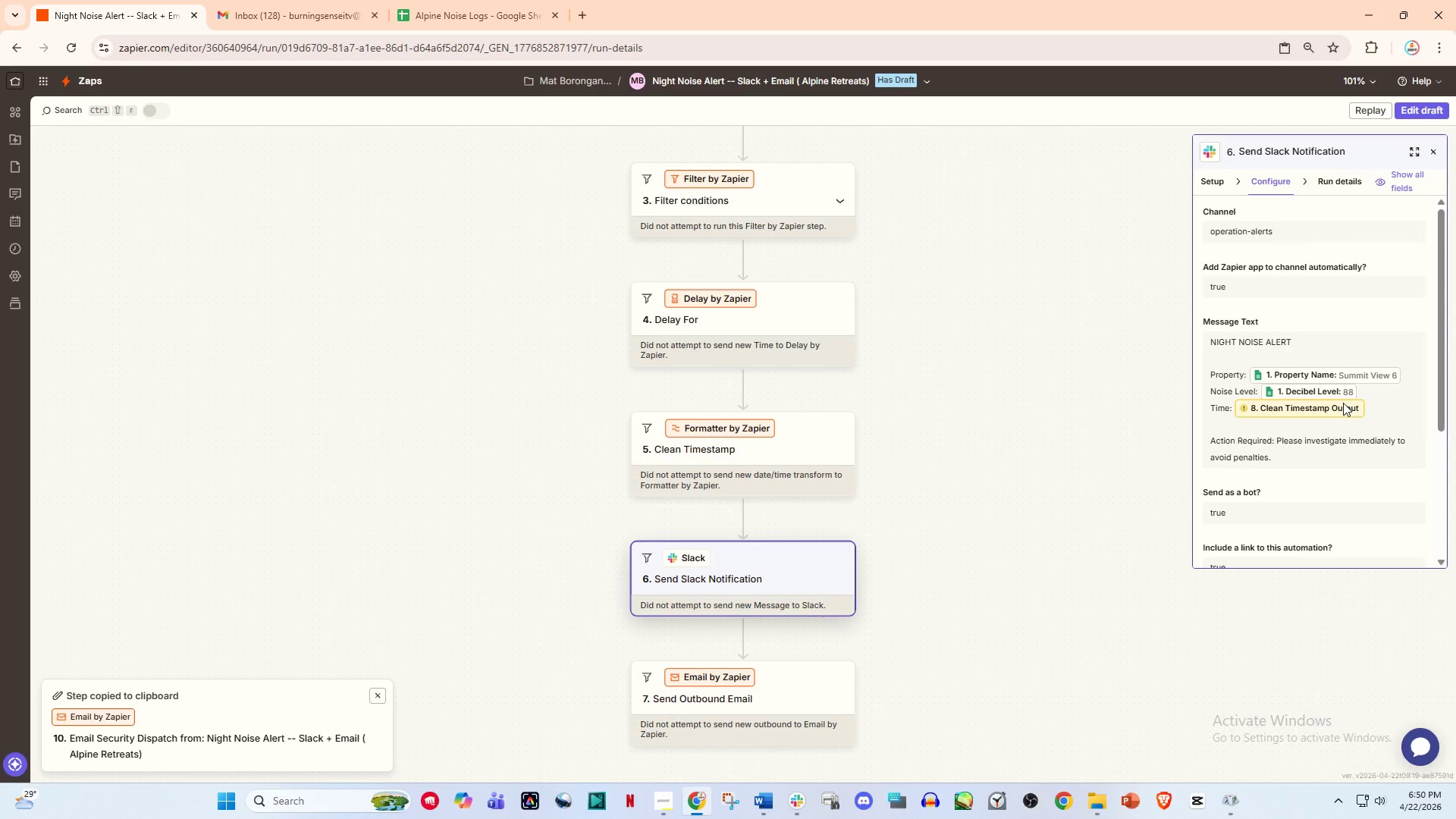 
scroll: coordinate [1048, 541], scroll_direction: down, amount: 1.0
 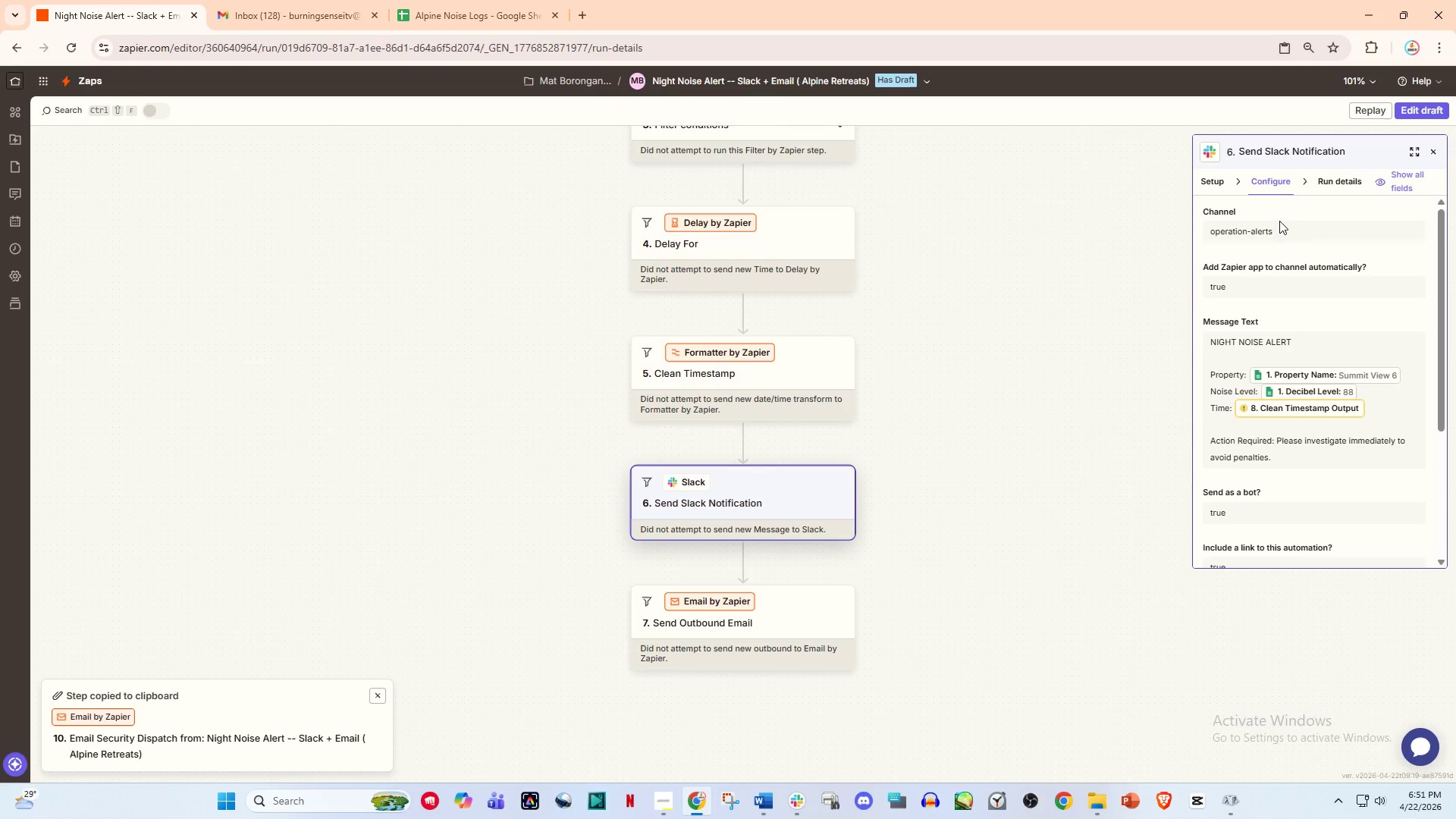 
wait(30.95)
 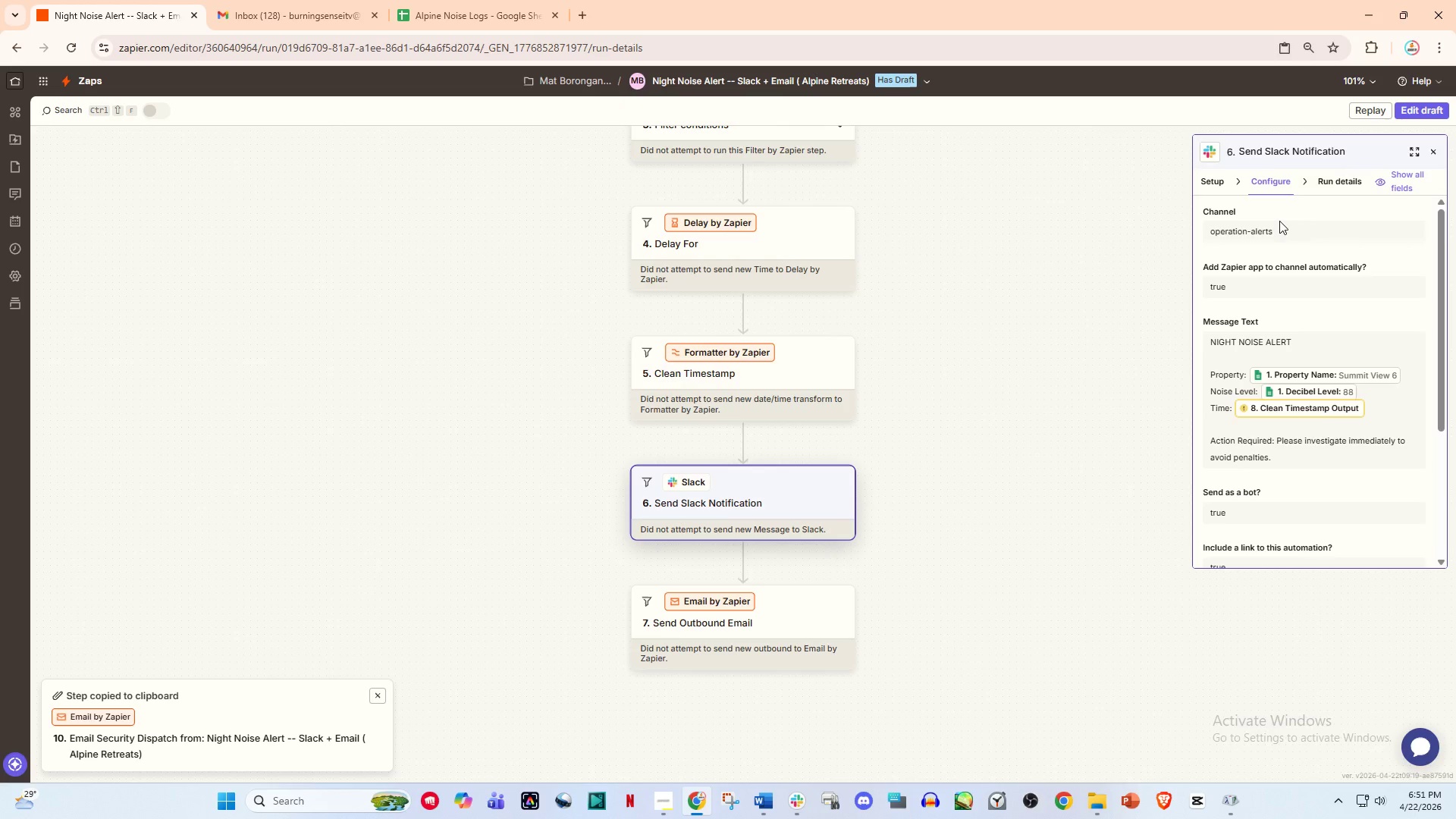 
scroll: coordinate [1279, 221], scroll_direction: up, amount: 2.0
 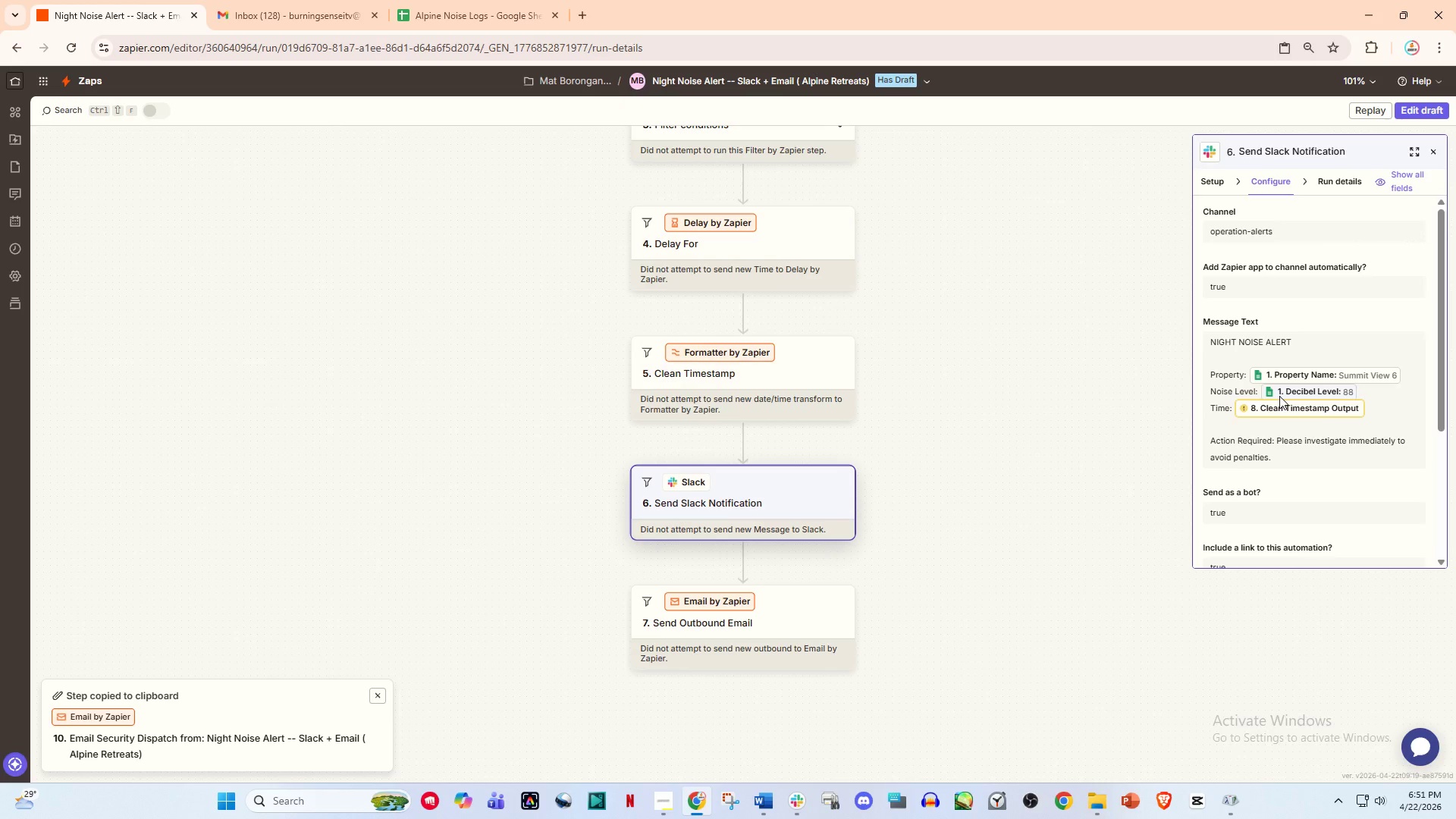 
wait(23.55)
 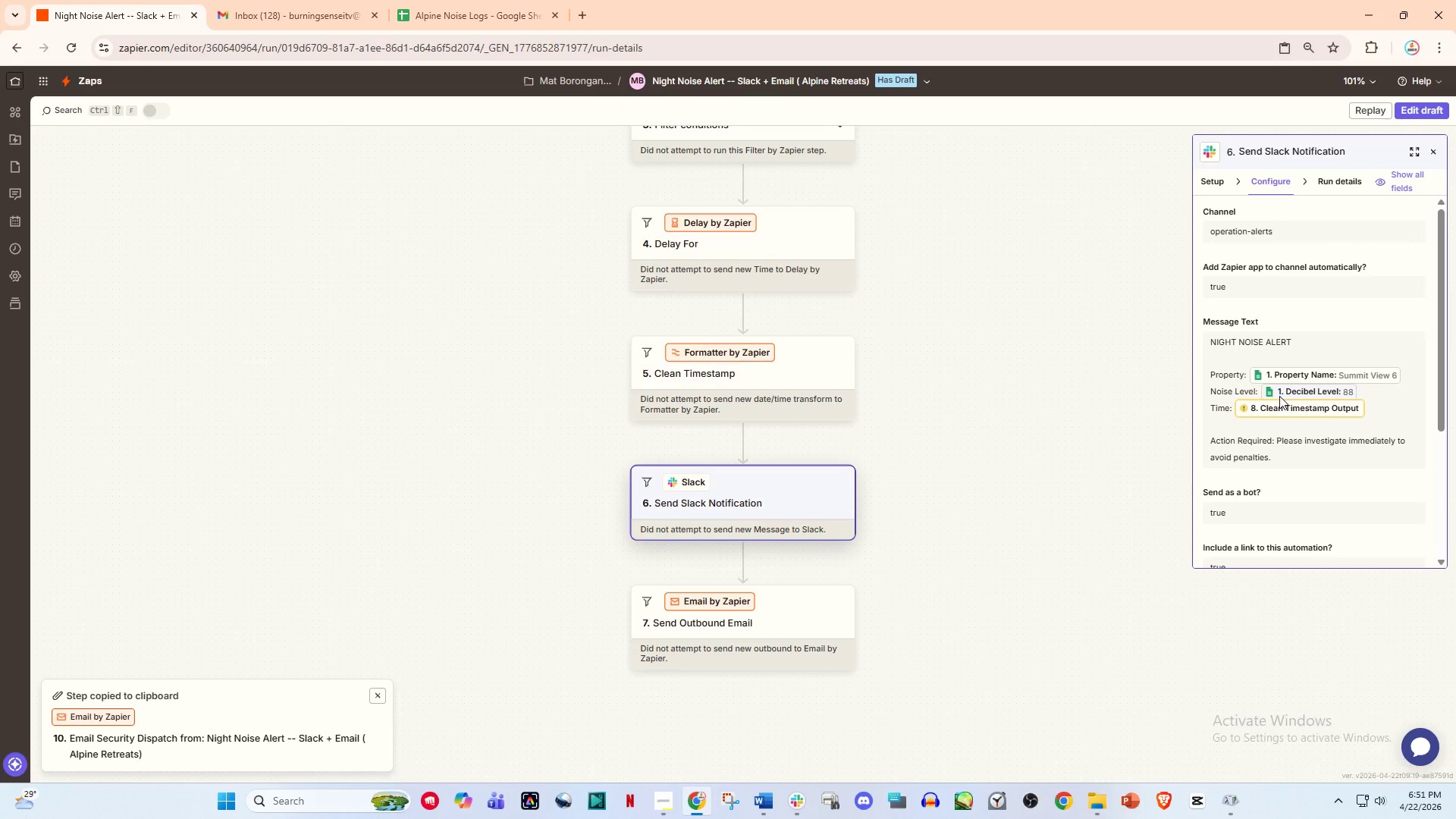 
left_click([1380, 406])
 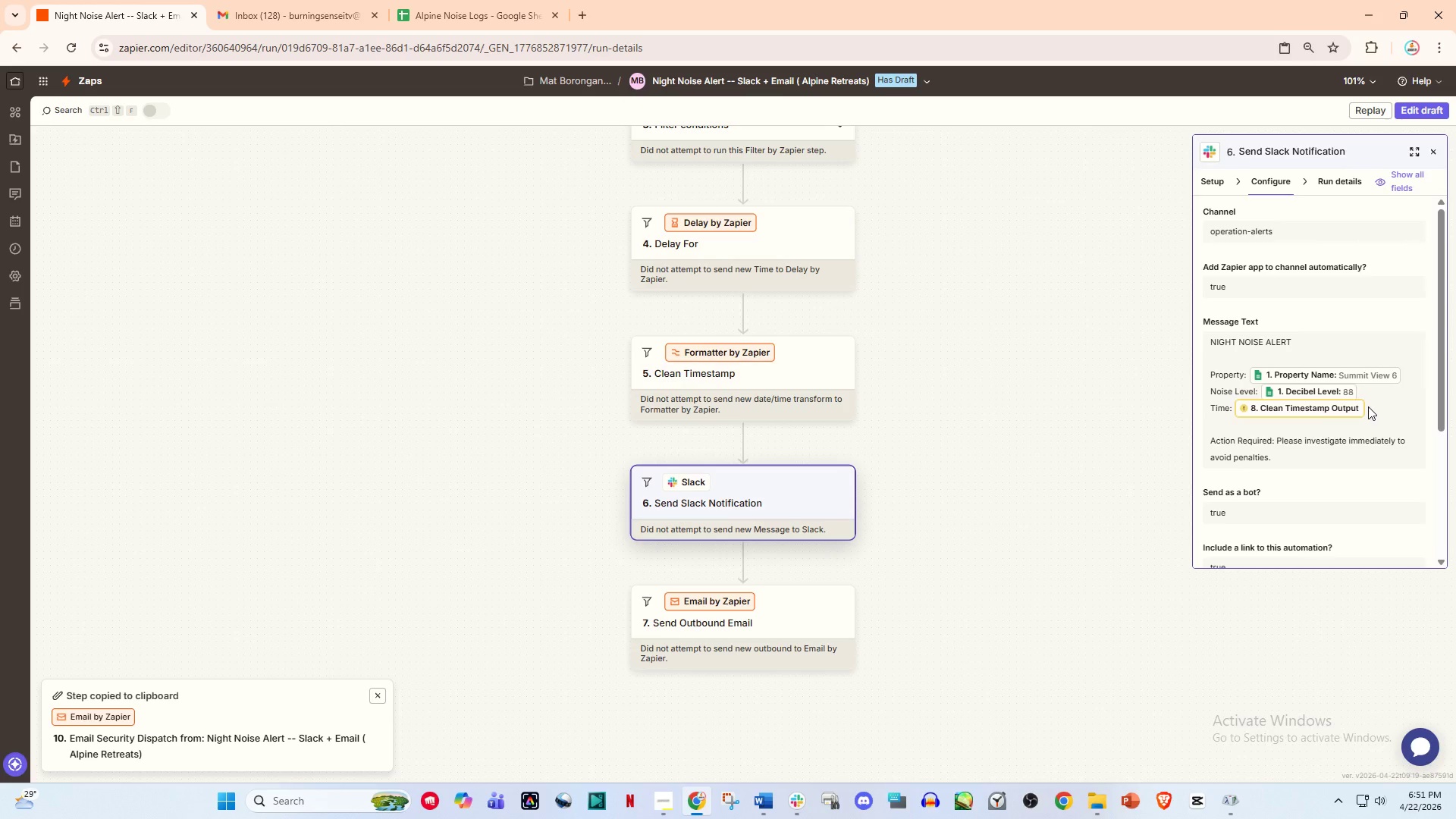 
left_click([1368, 406])
 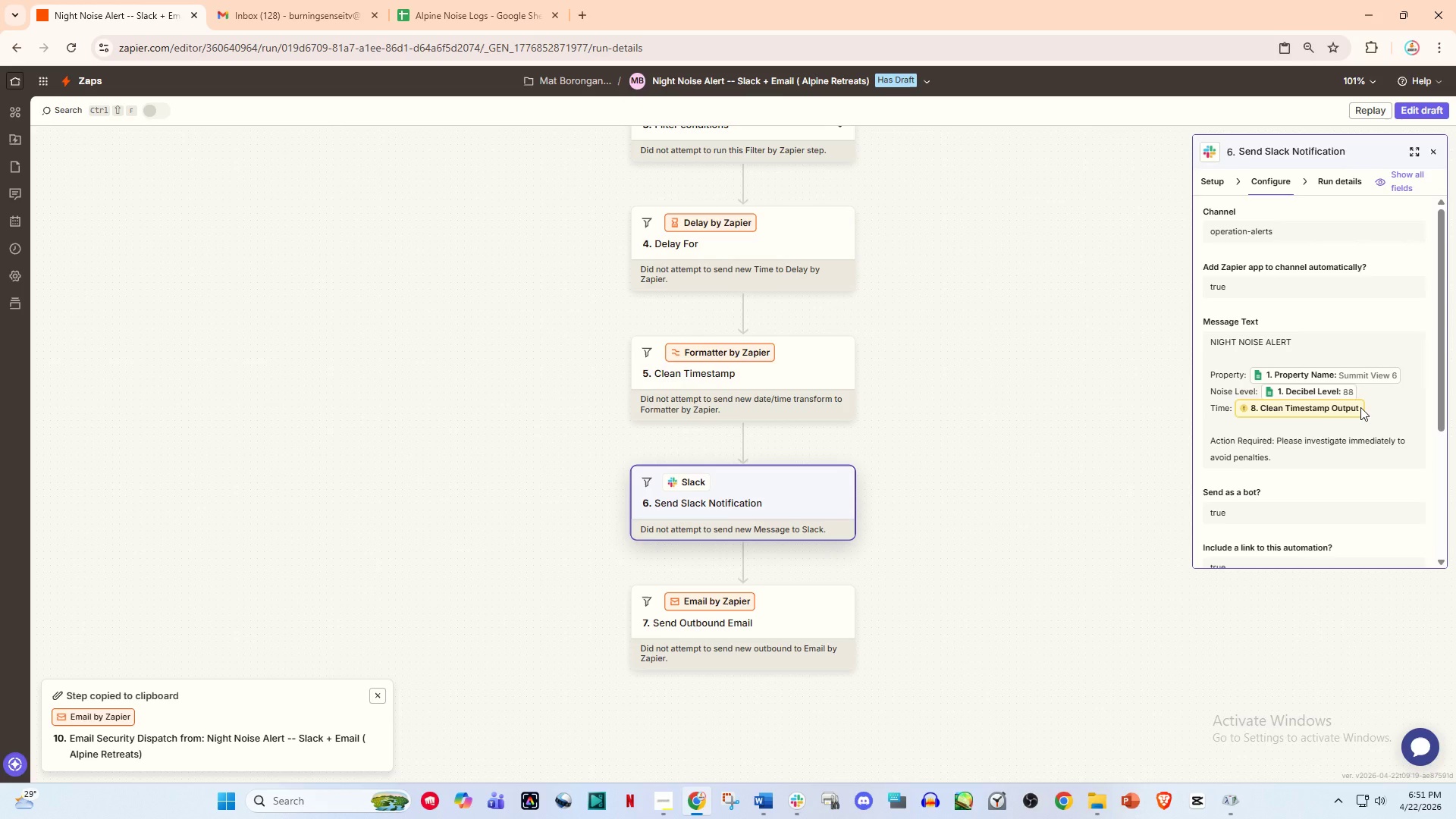 
left_click([1360, 407])
 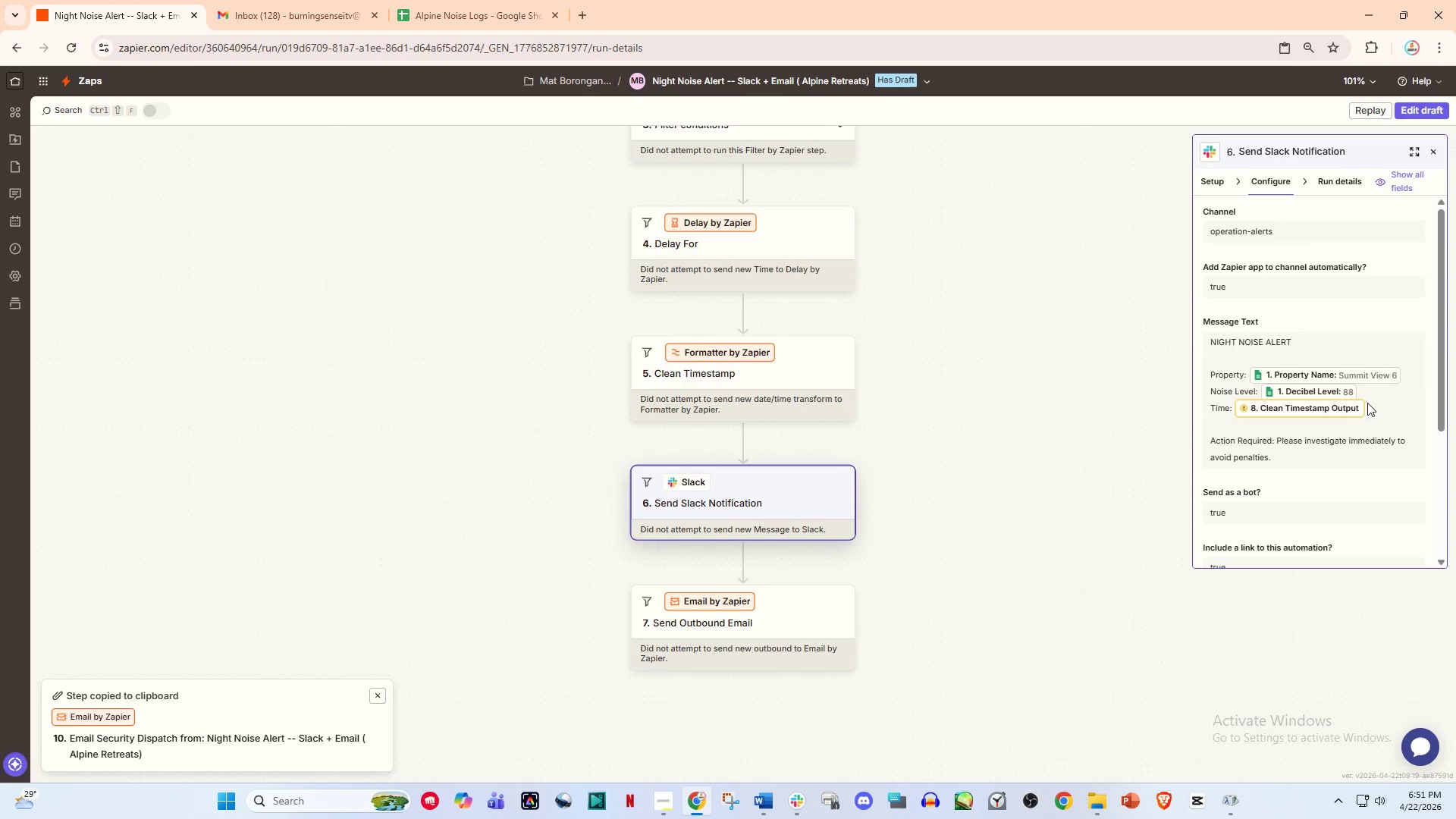 
left_click([1367, 403])
 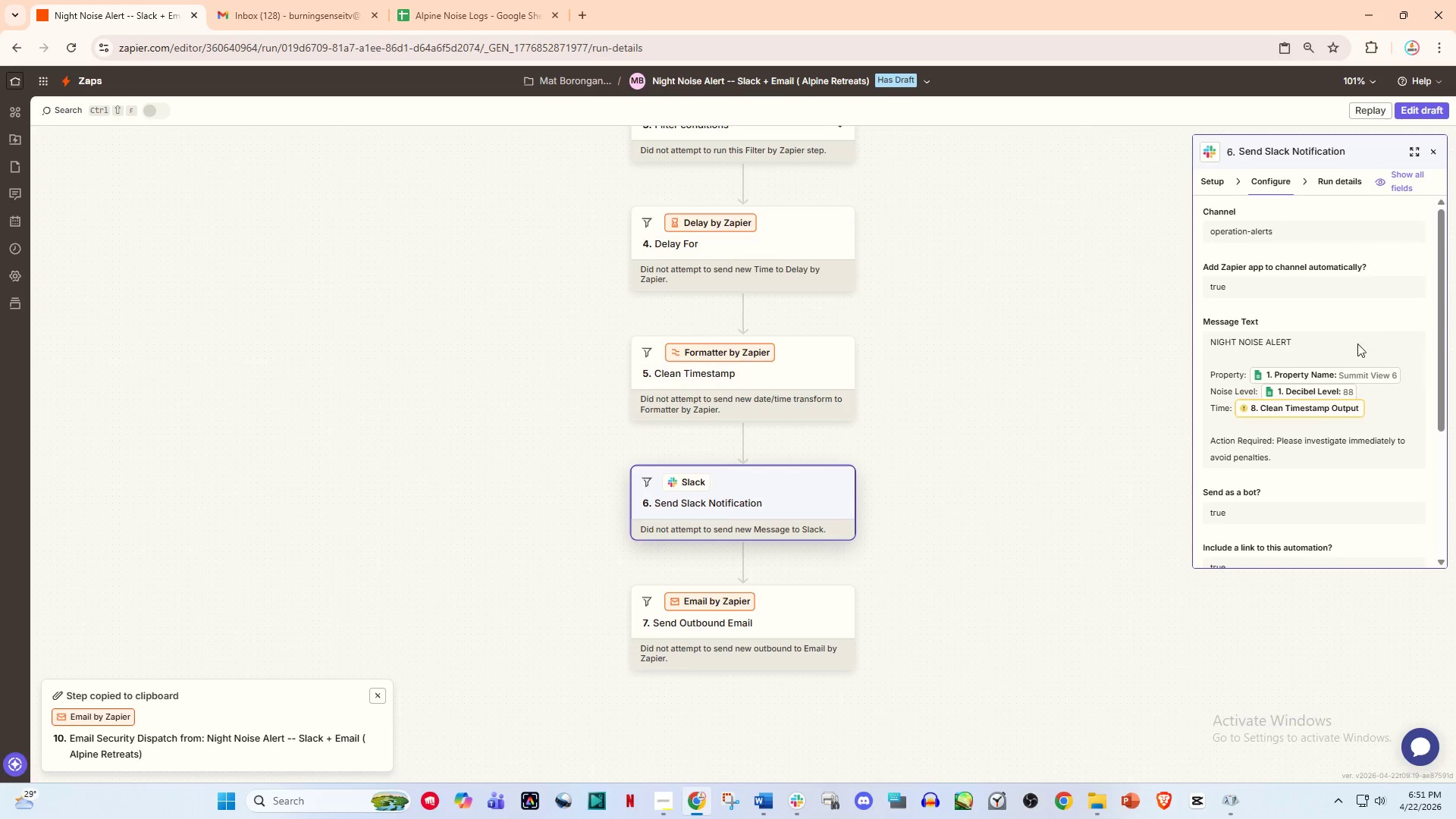 
scroll: coordinate [1351, 362], scroll_direction: down, amount: 1.0
 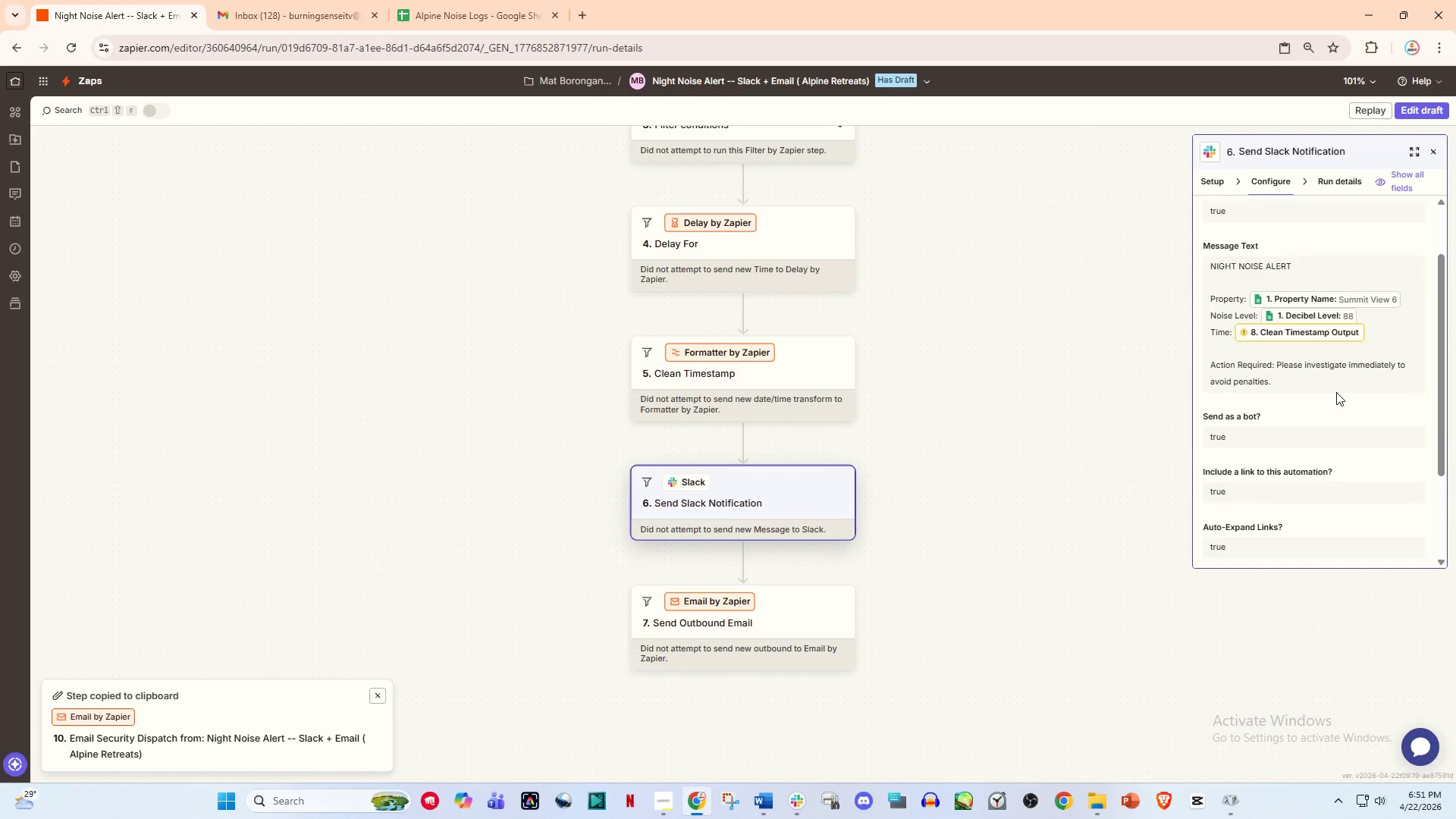 
scroll: coordinate [1336, 392], scroll_direction: up, amount: 1.0
 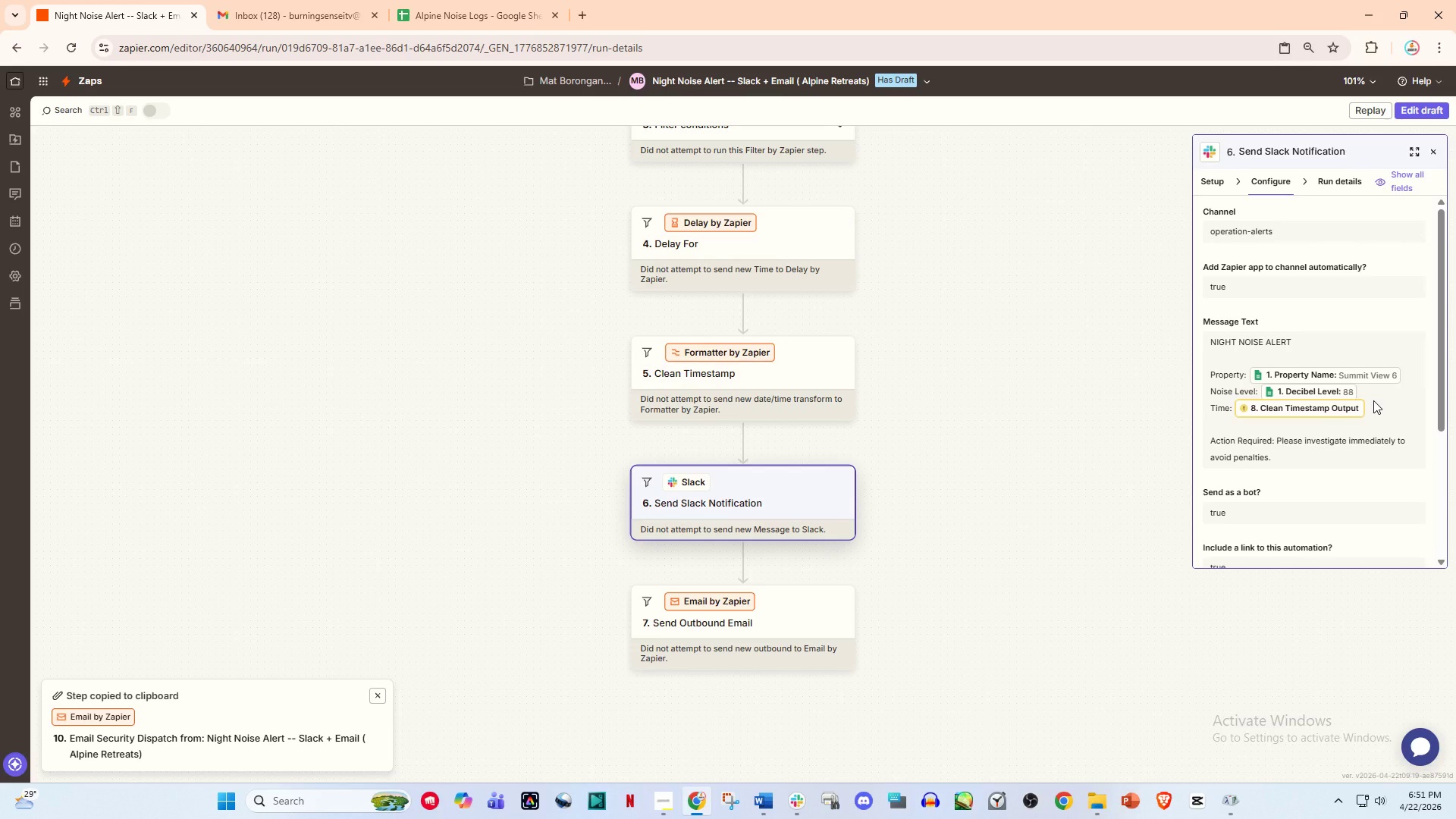 
left_click([1373, 400])
 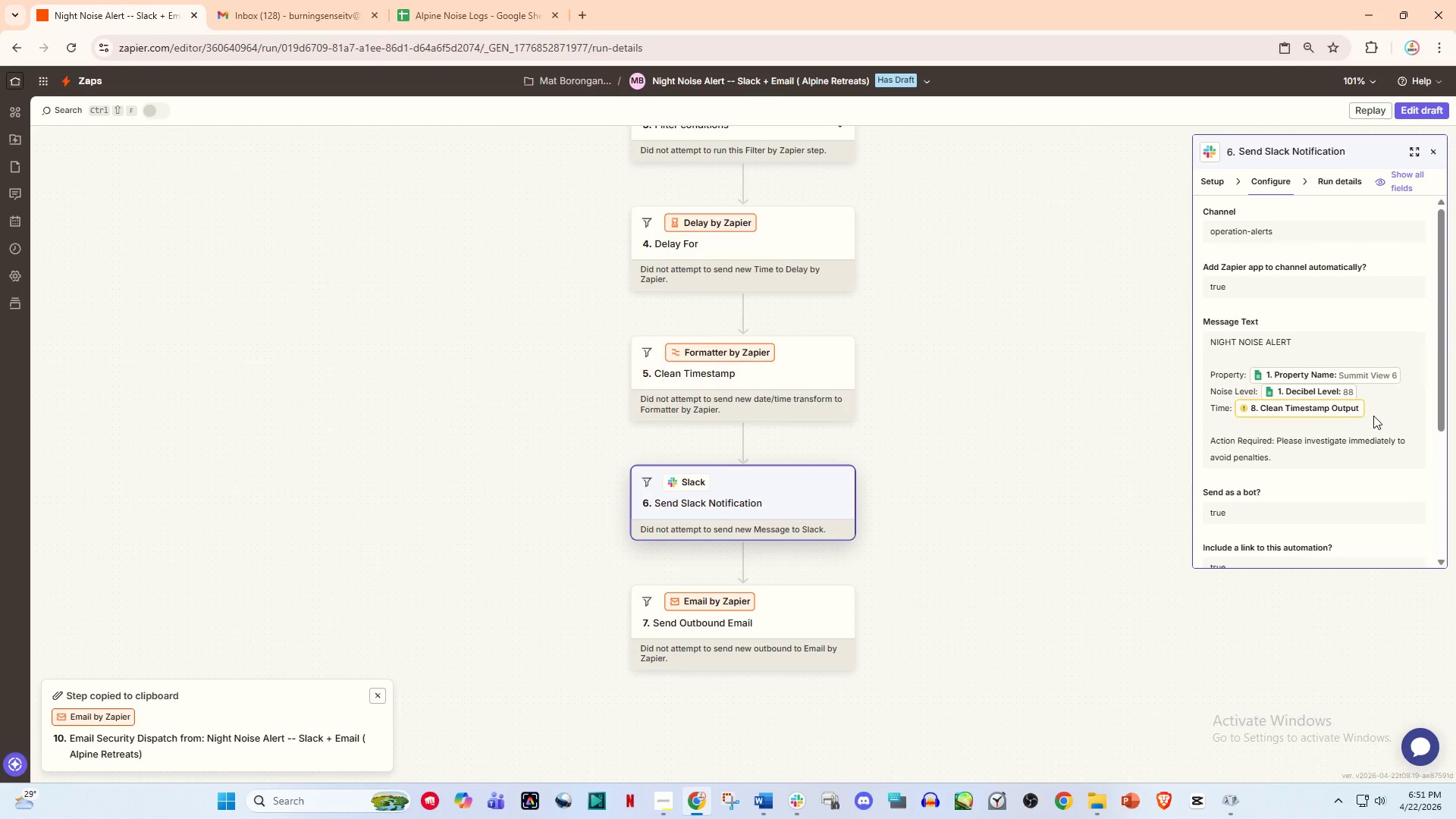 
left_click([1373, 416])
 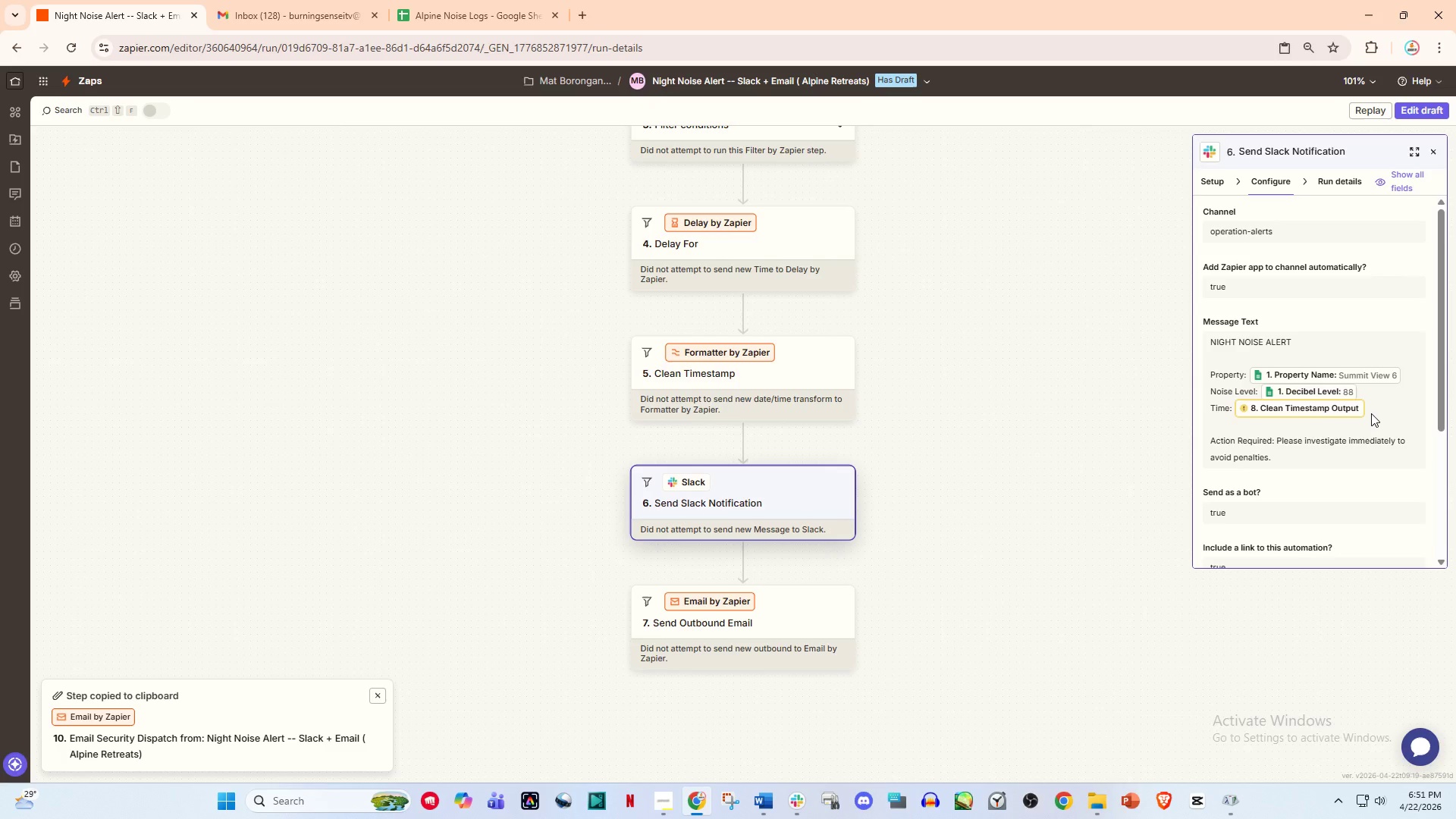 
left_click([1371, 413])
 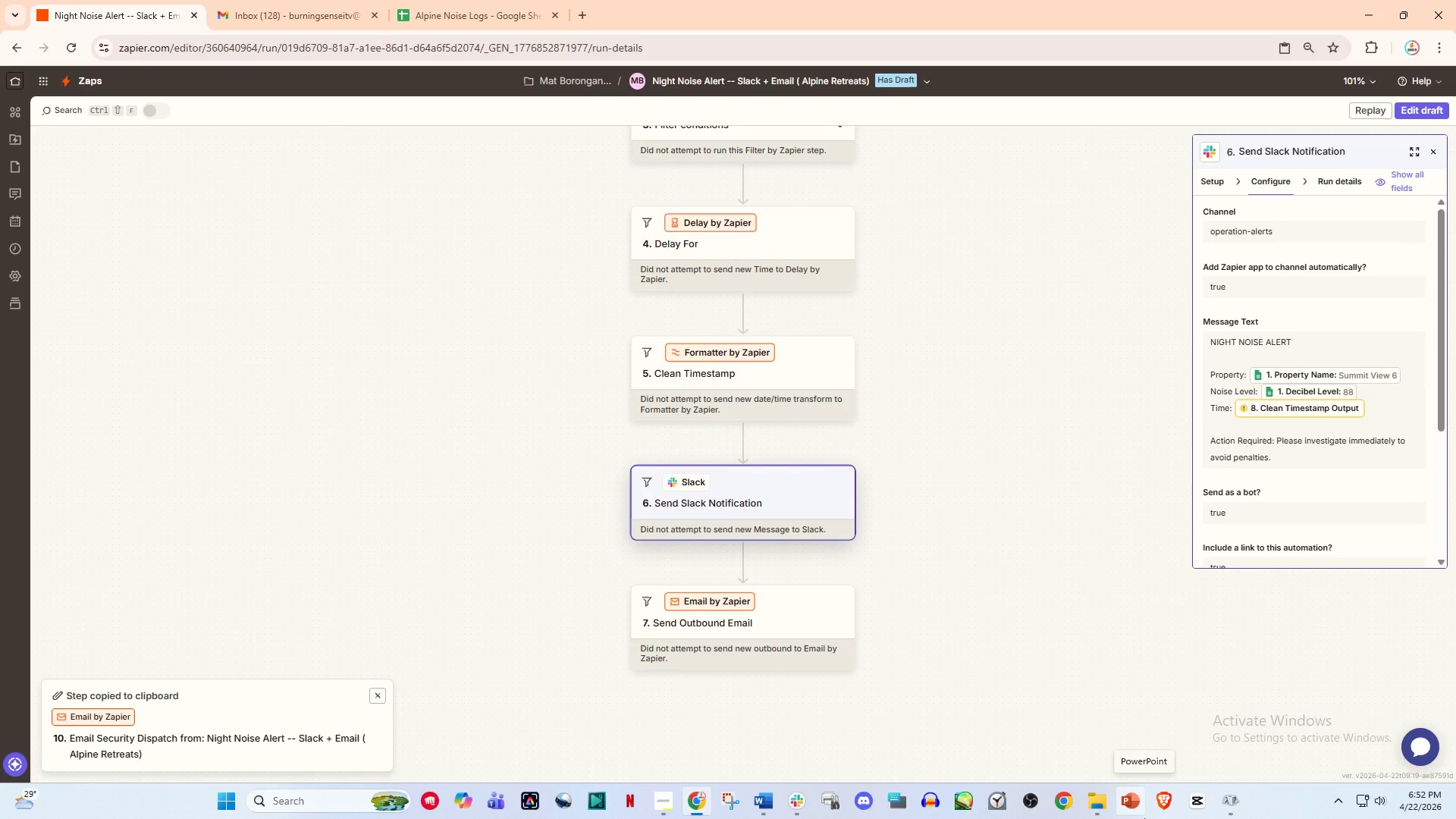 
wait(8.19)
 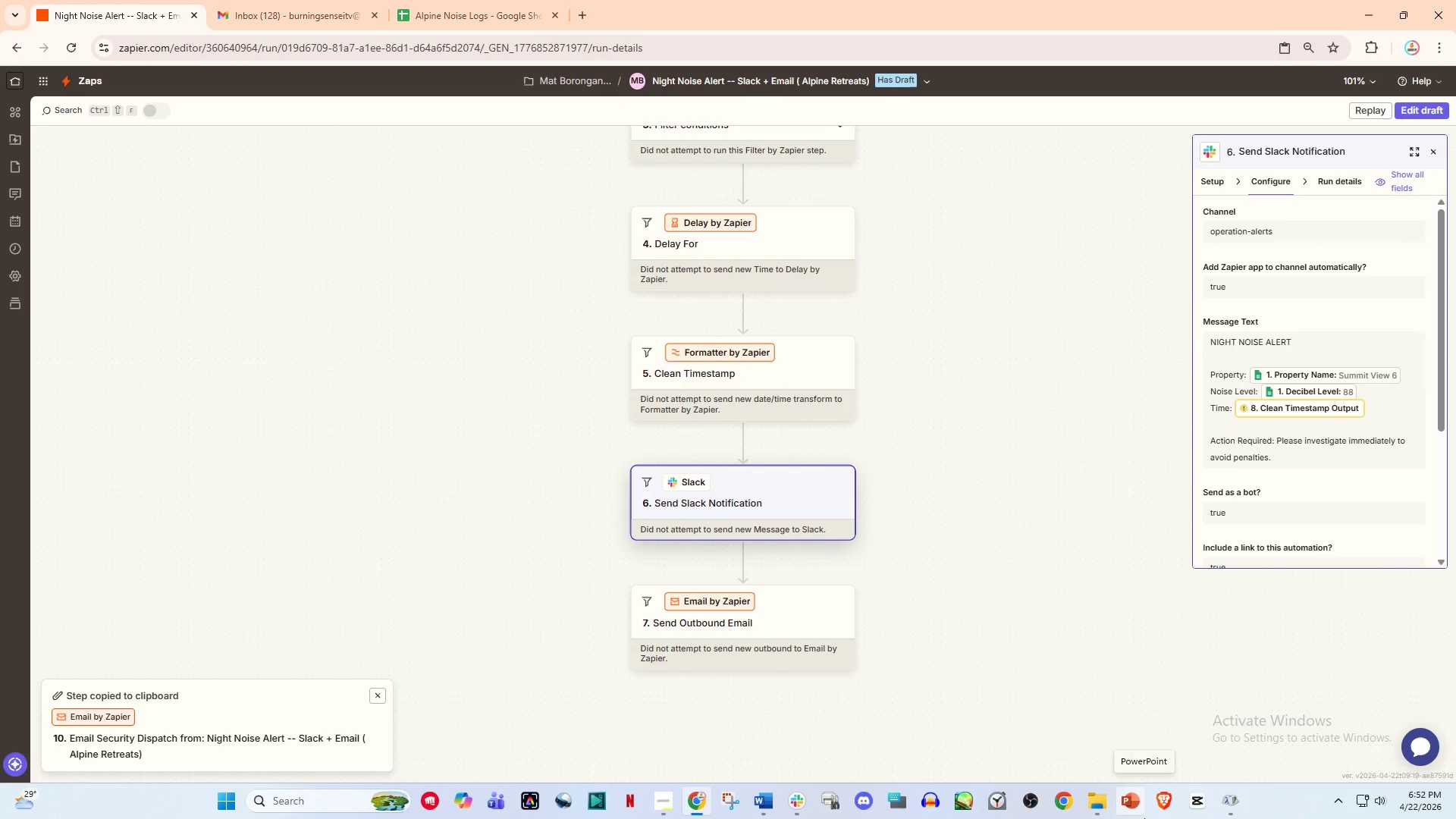 
left_click([1383, 408])
 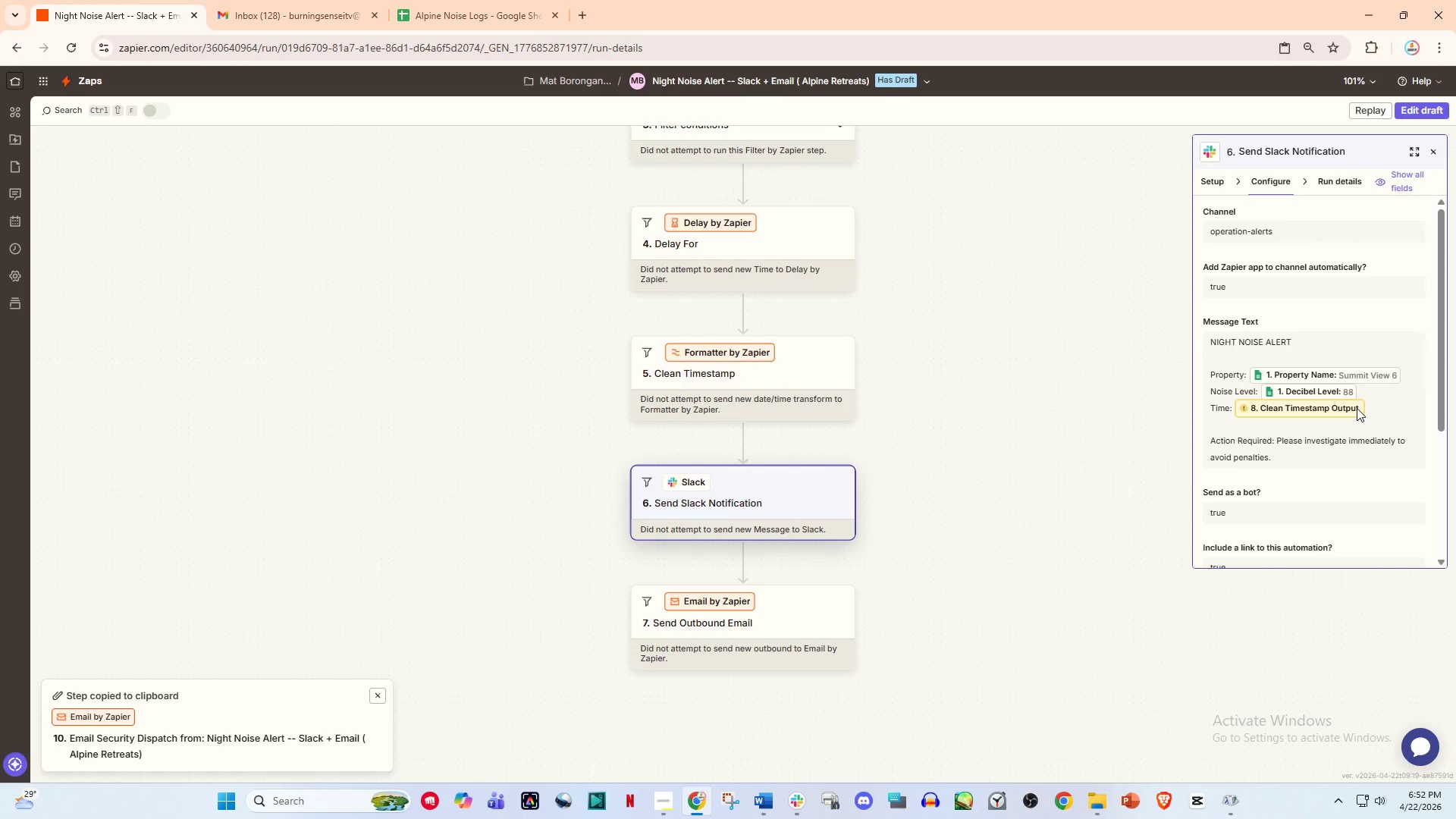 
left_click([1357, 408])
 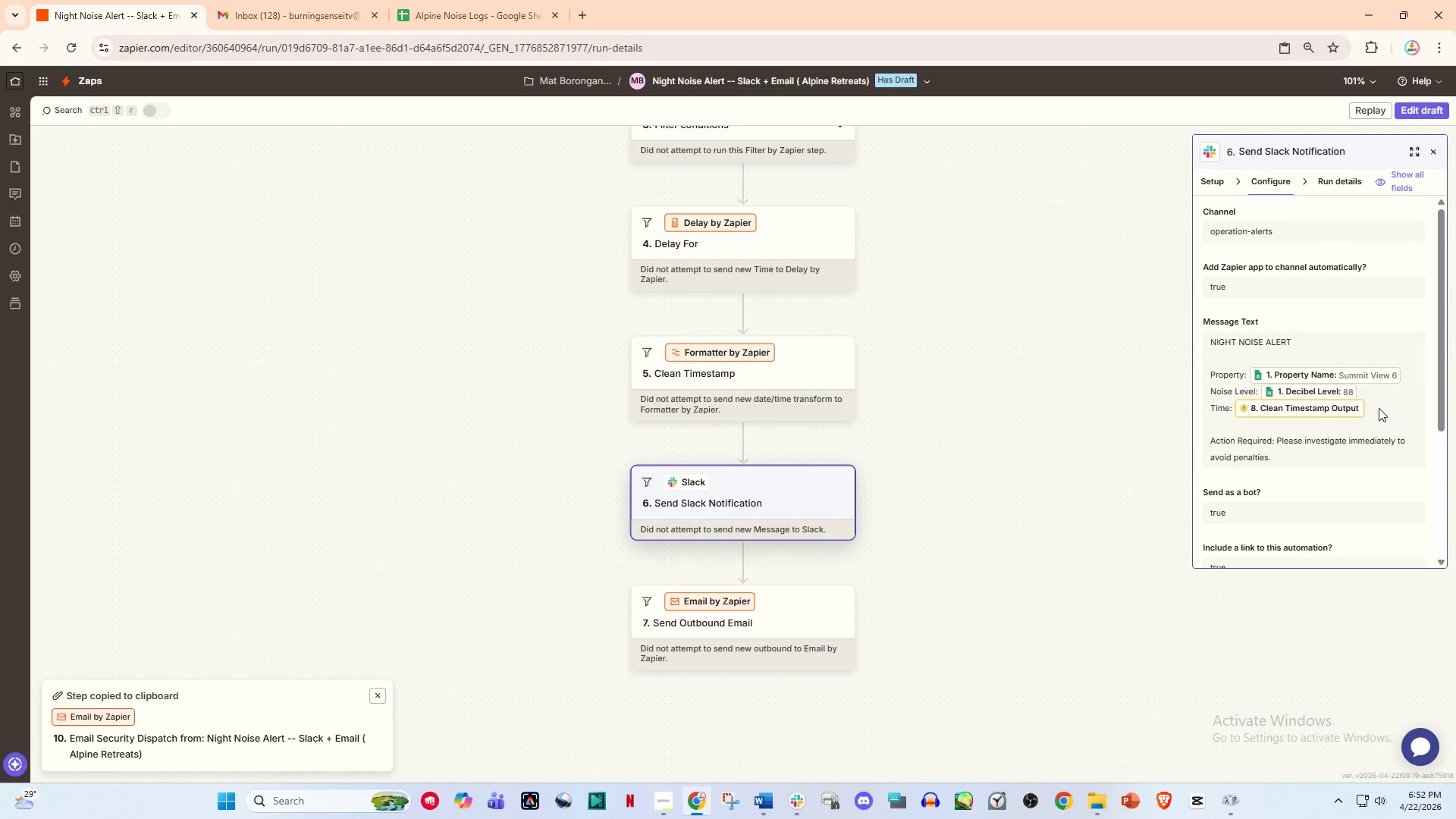 
double_click([1379, 408])
 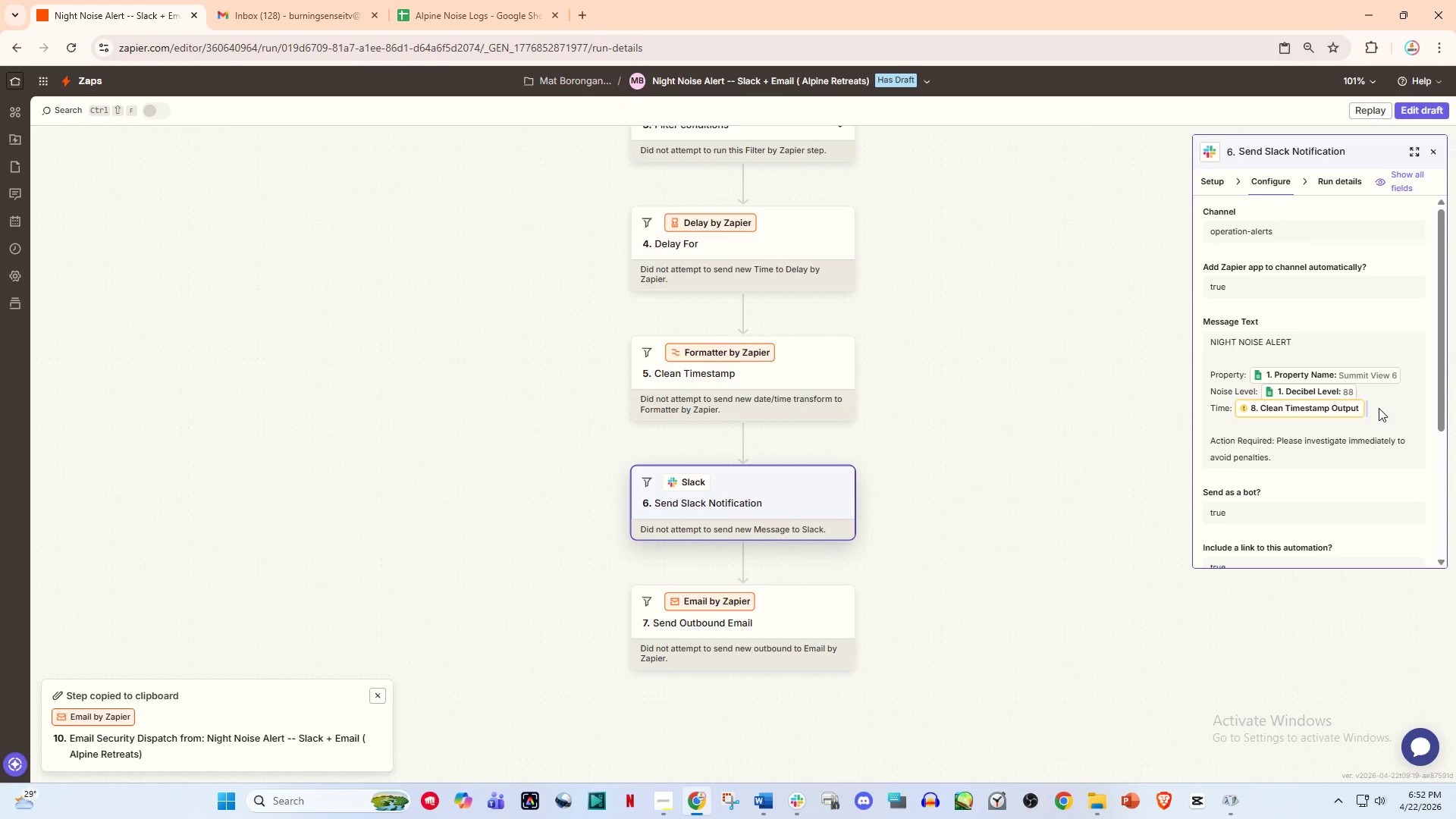 
key(Slash)
 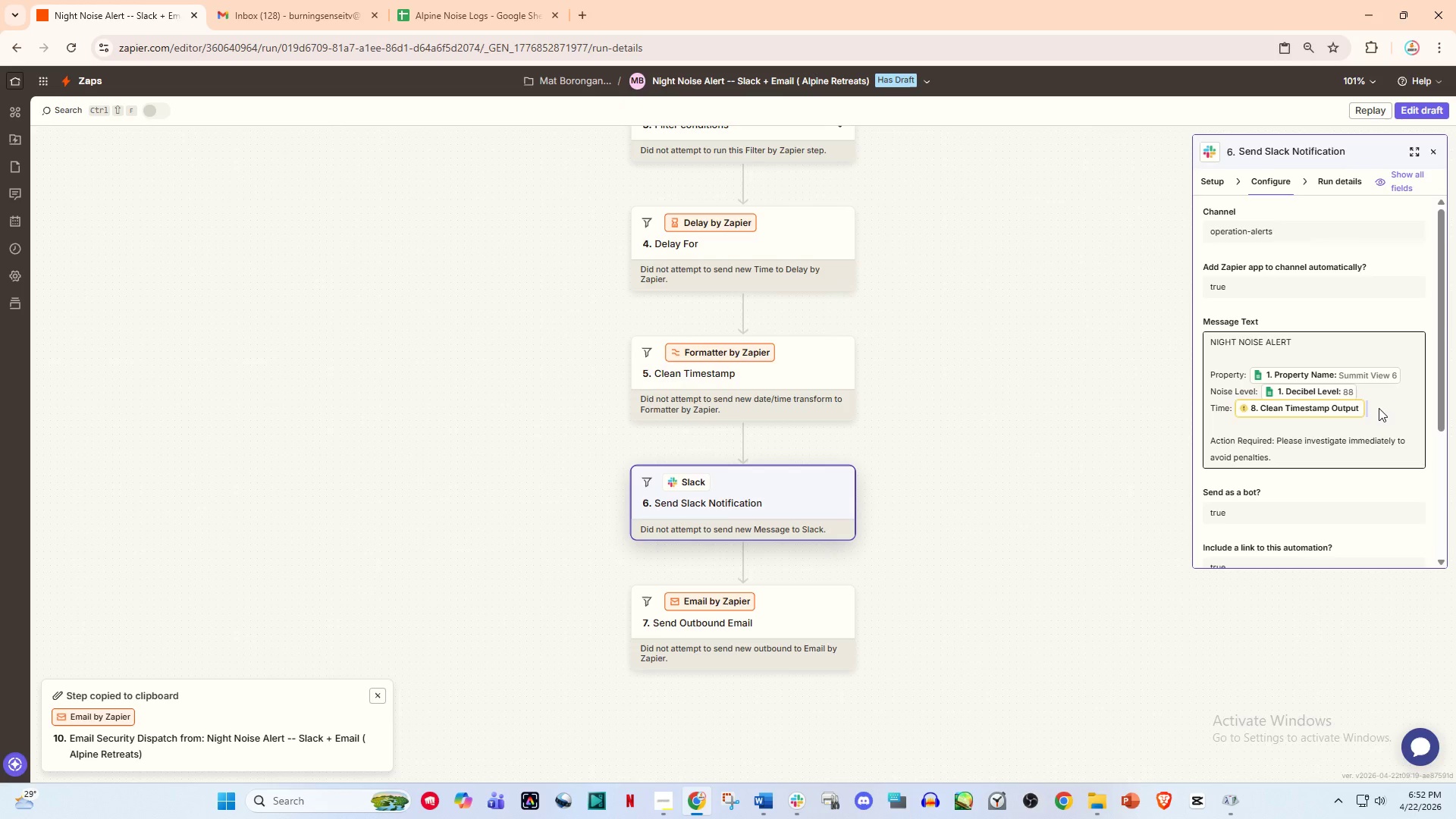 
key(F)
 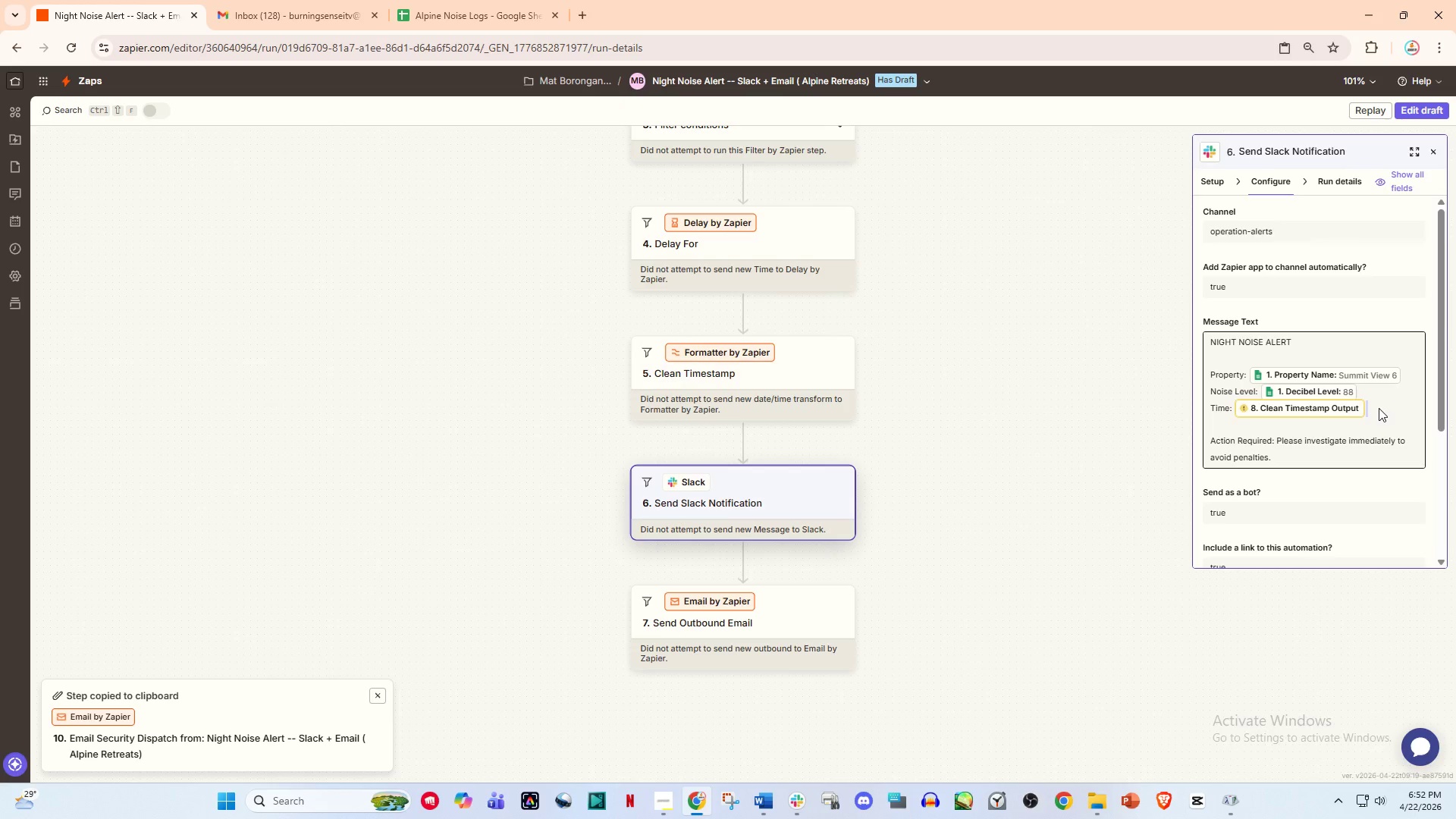 
key(Slash)
 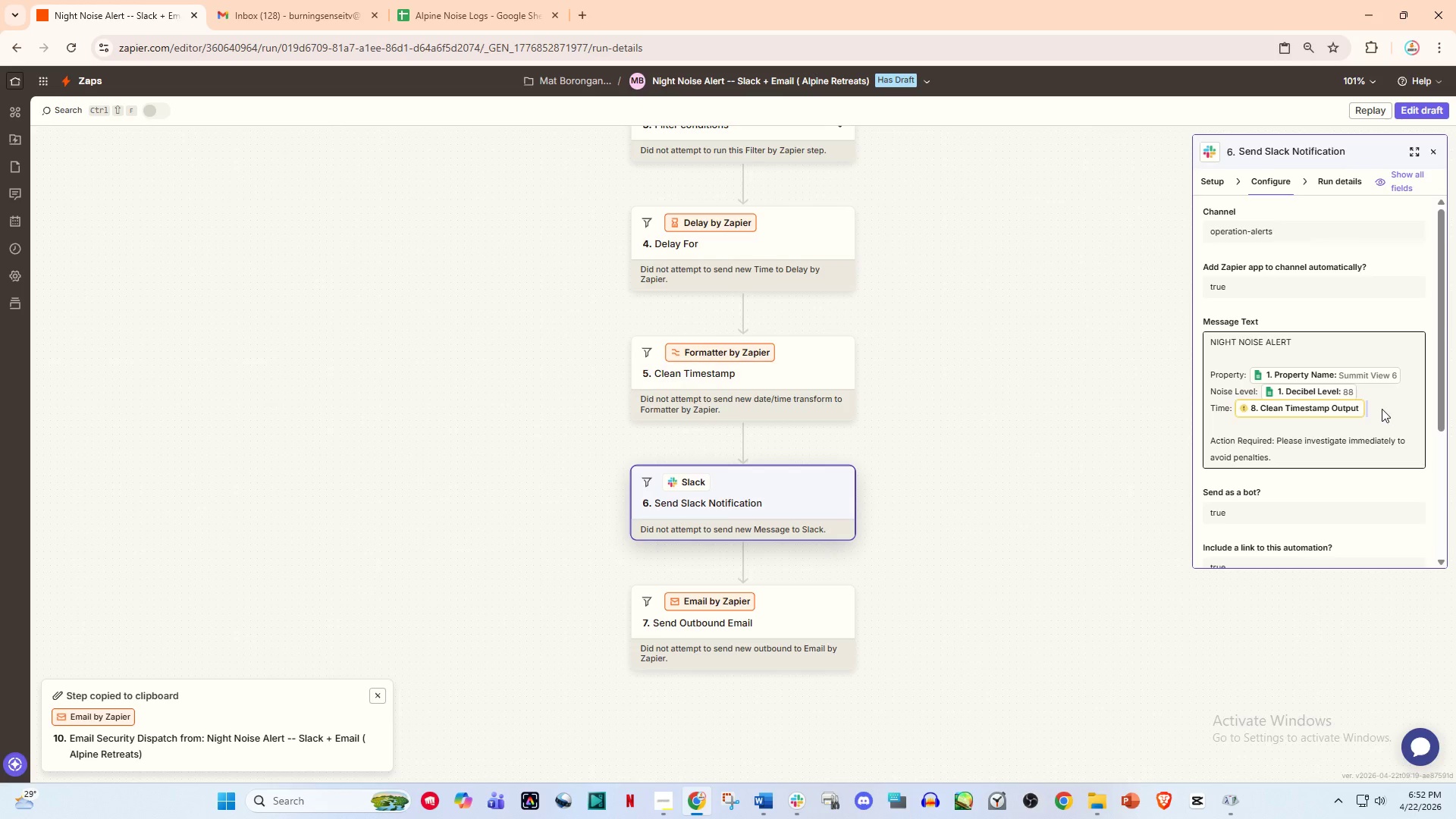 
left_click([1367, 406])
 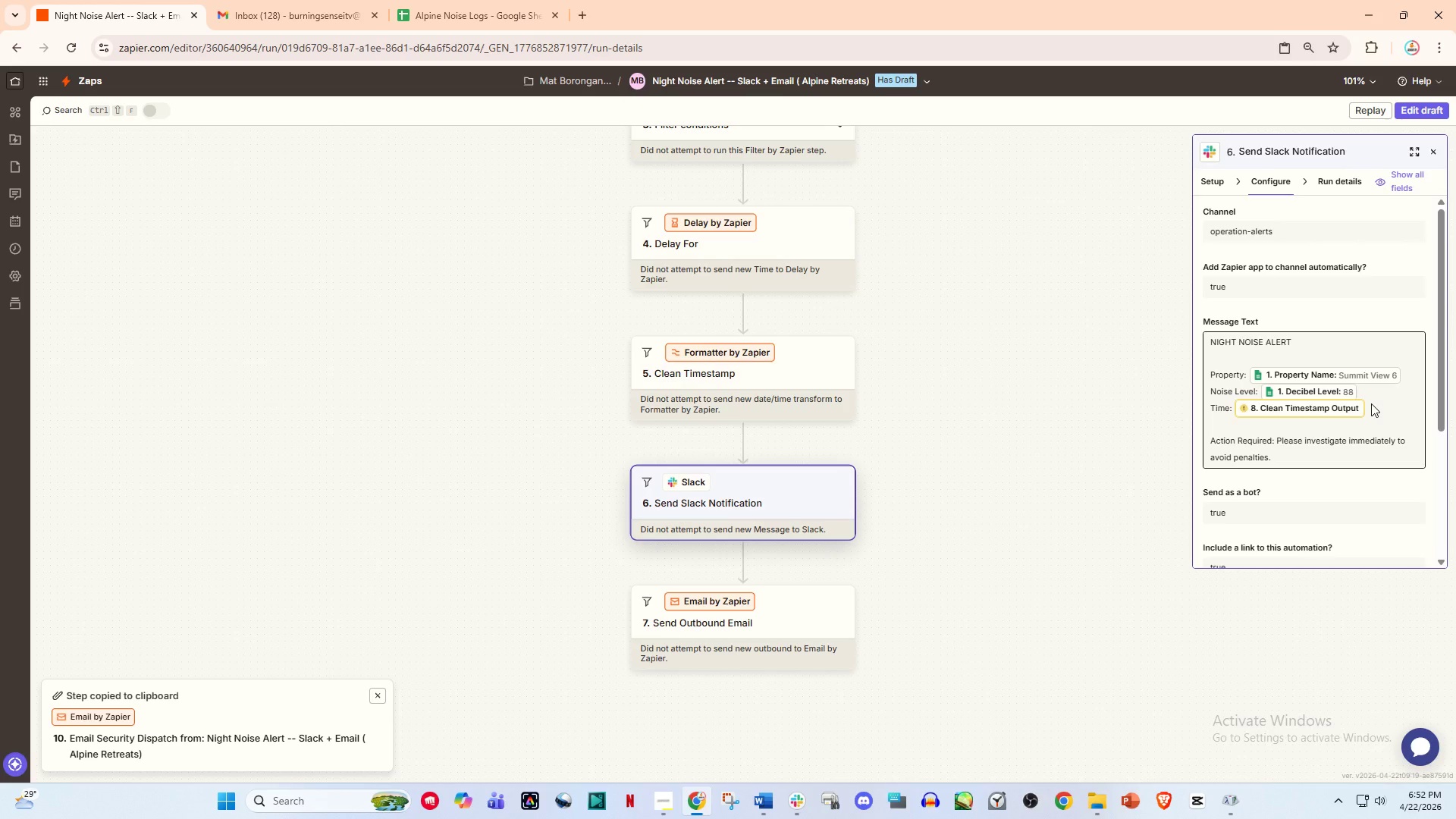 
left_click([1371, 403])
 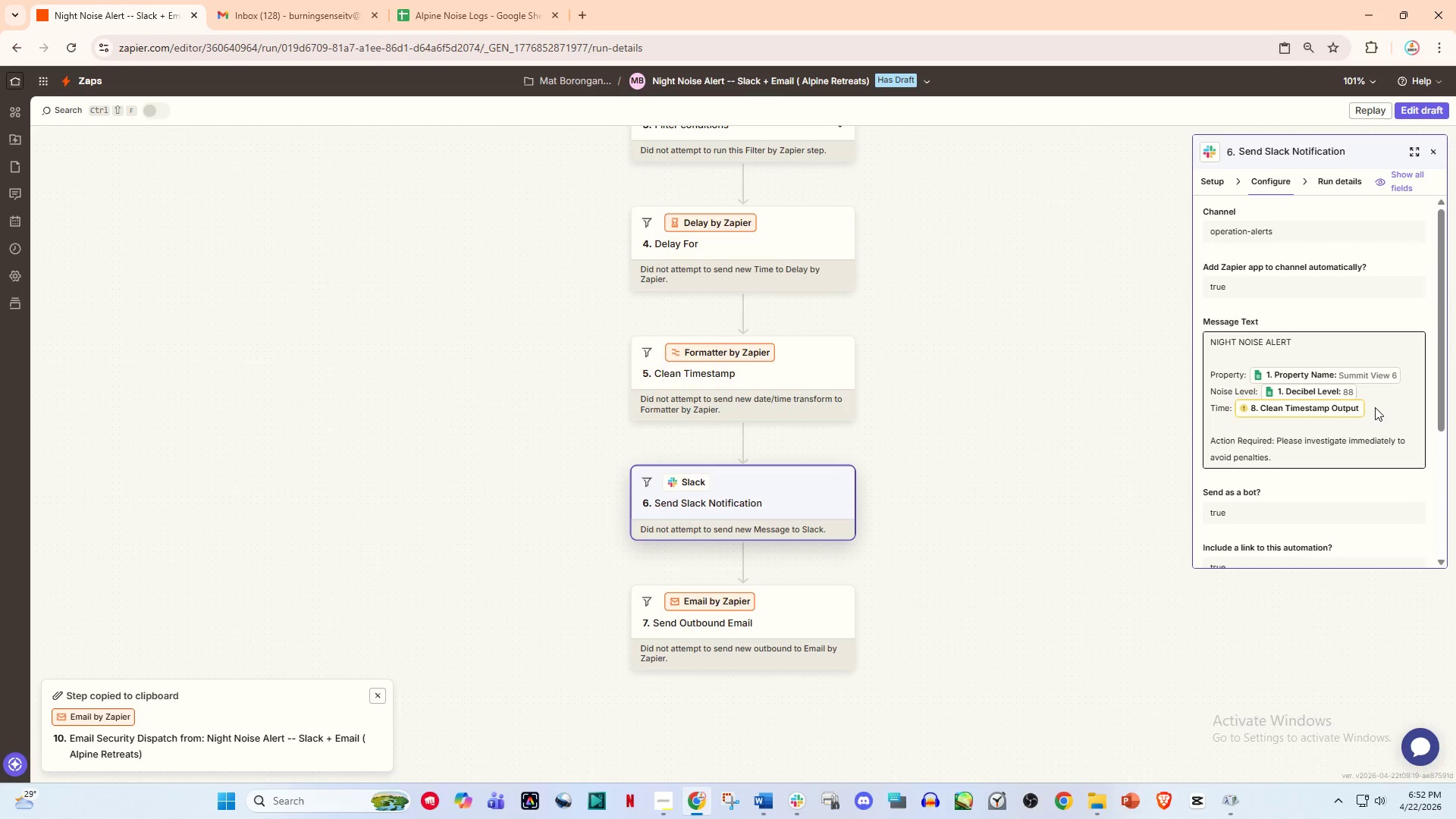 
left_click([1371, 412])
 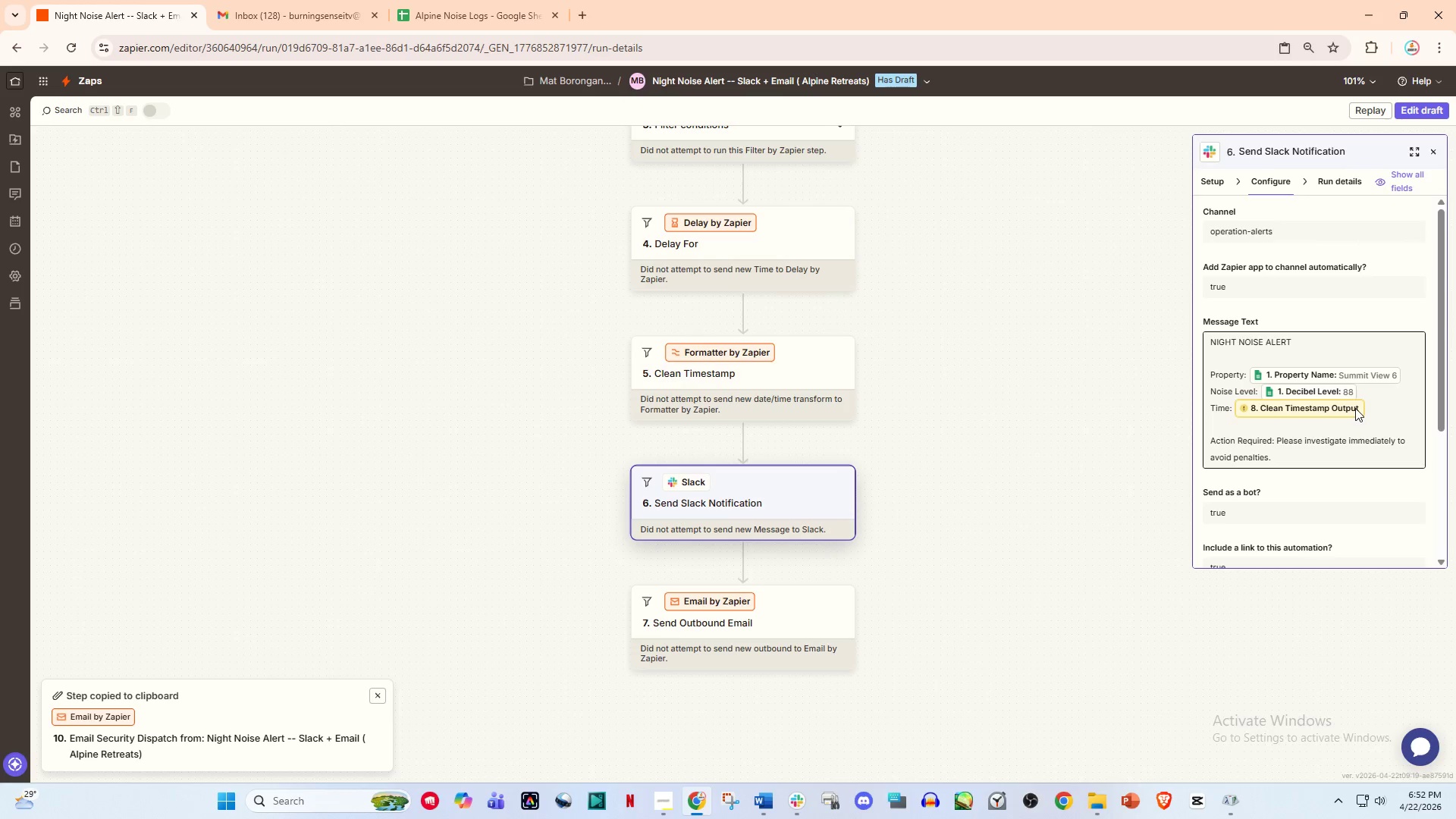 
double_click([1355, 408])
 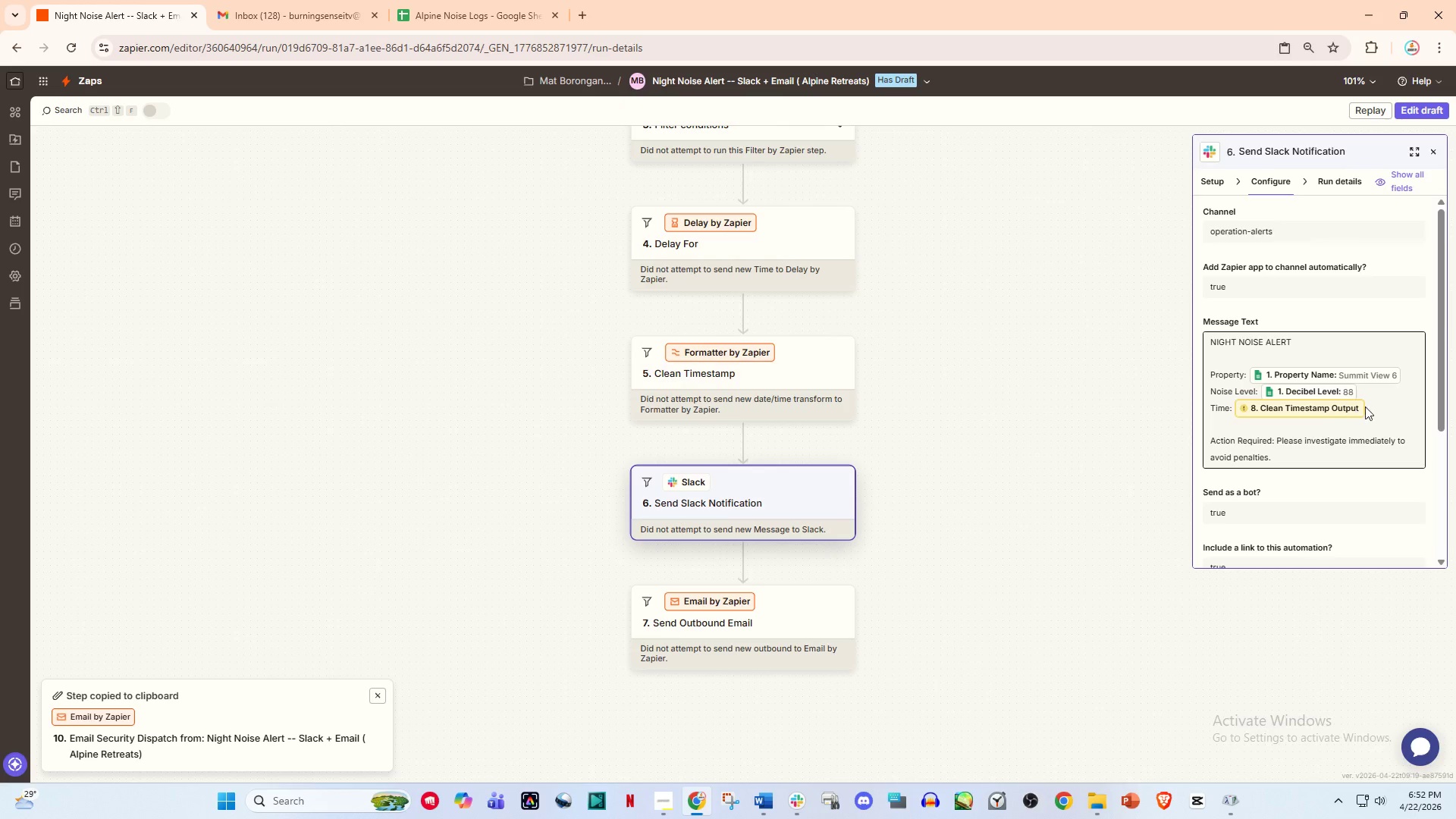 
left_click([1367, 406])
 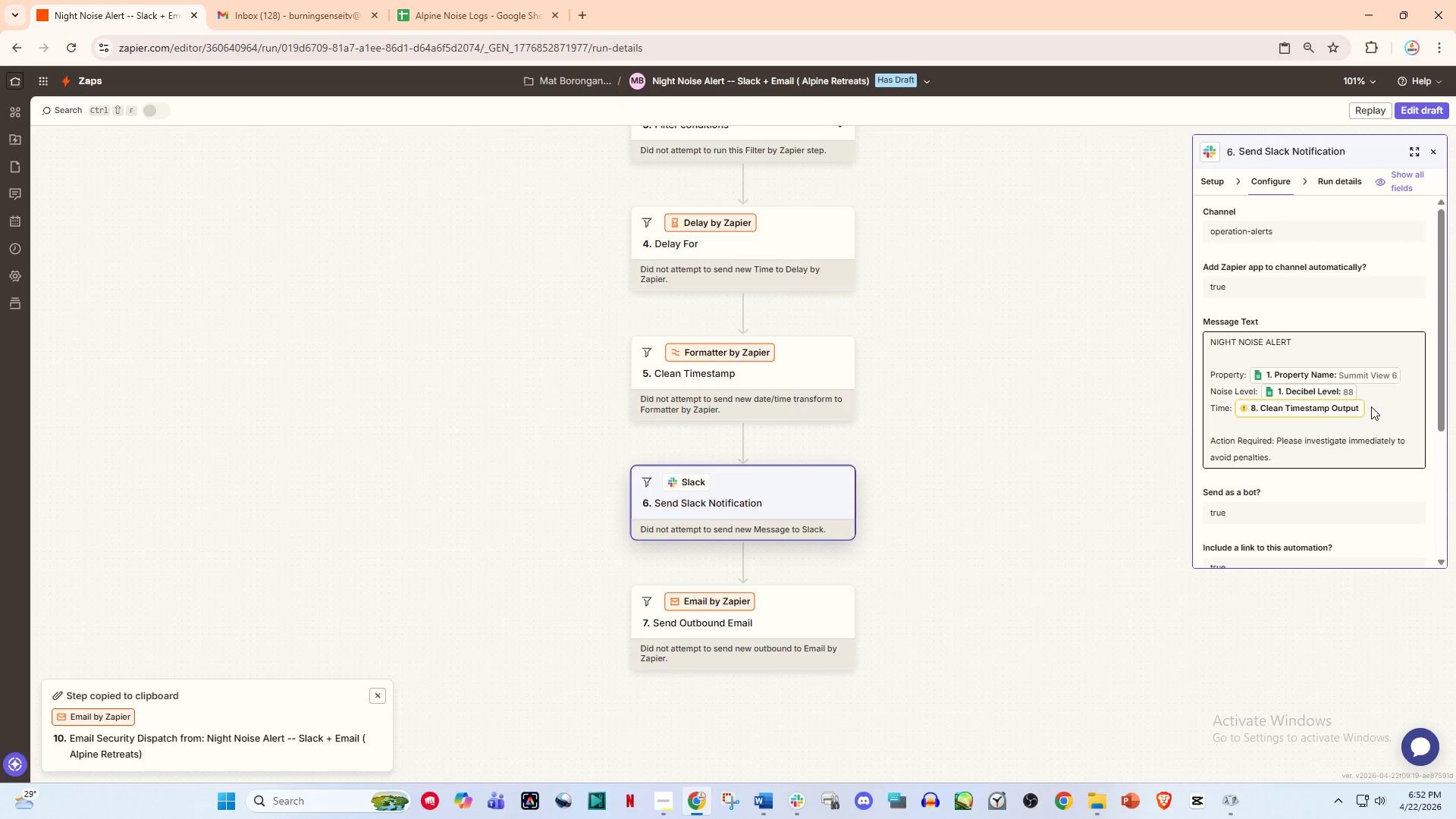 
double_click([1371, 406])
 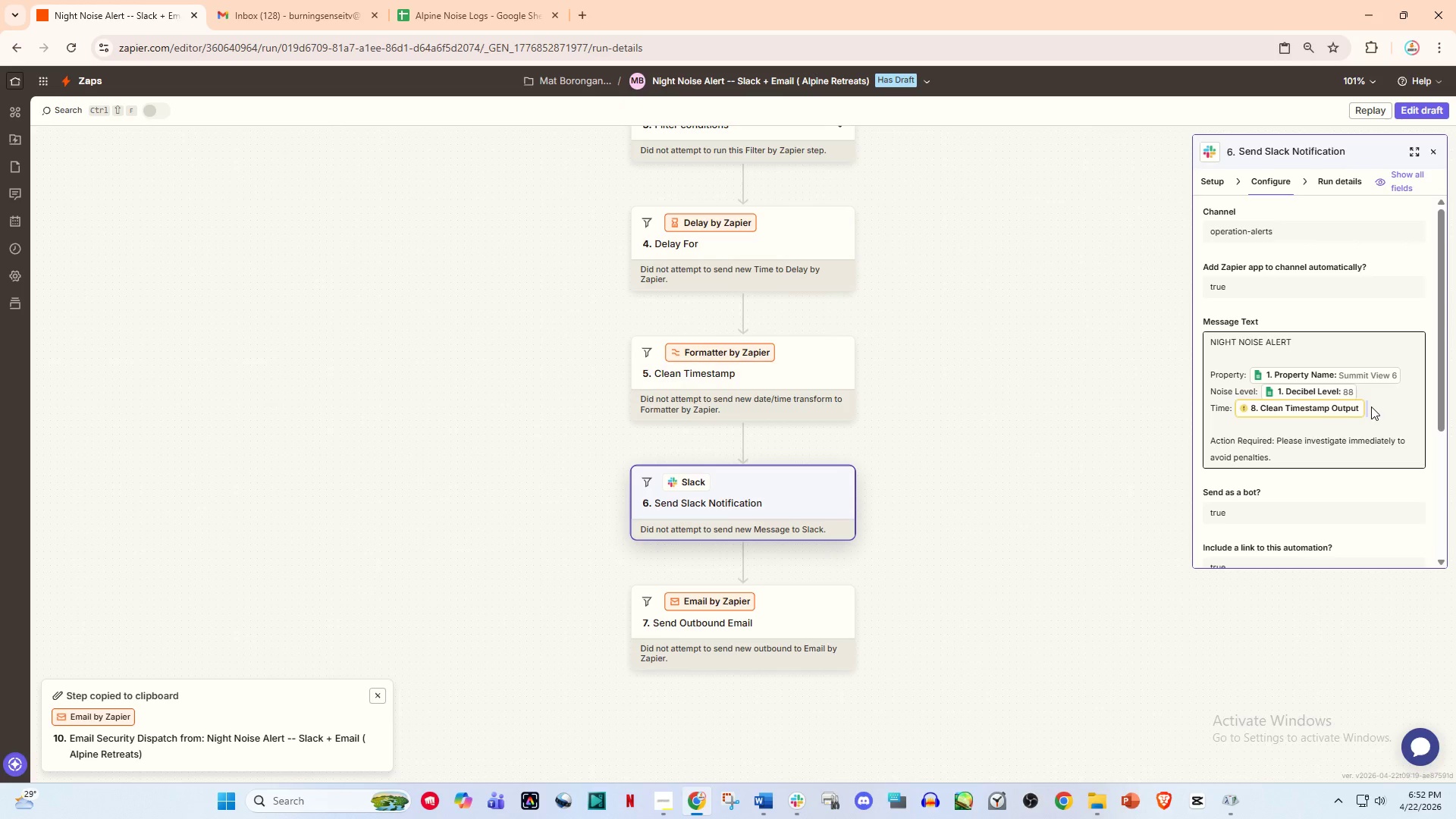 
triple_click([1371, 406])
 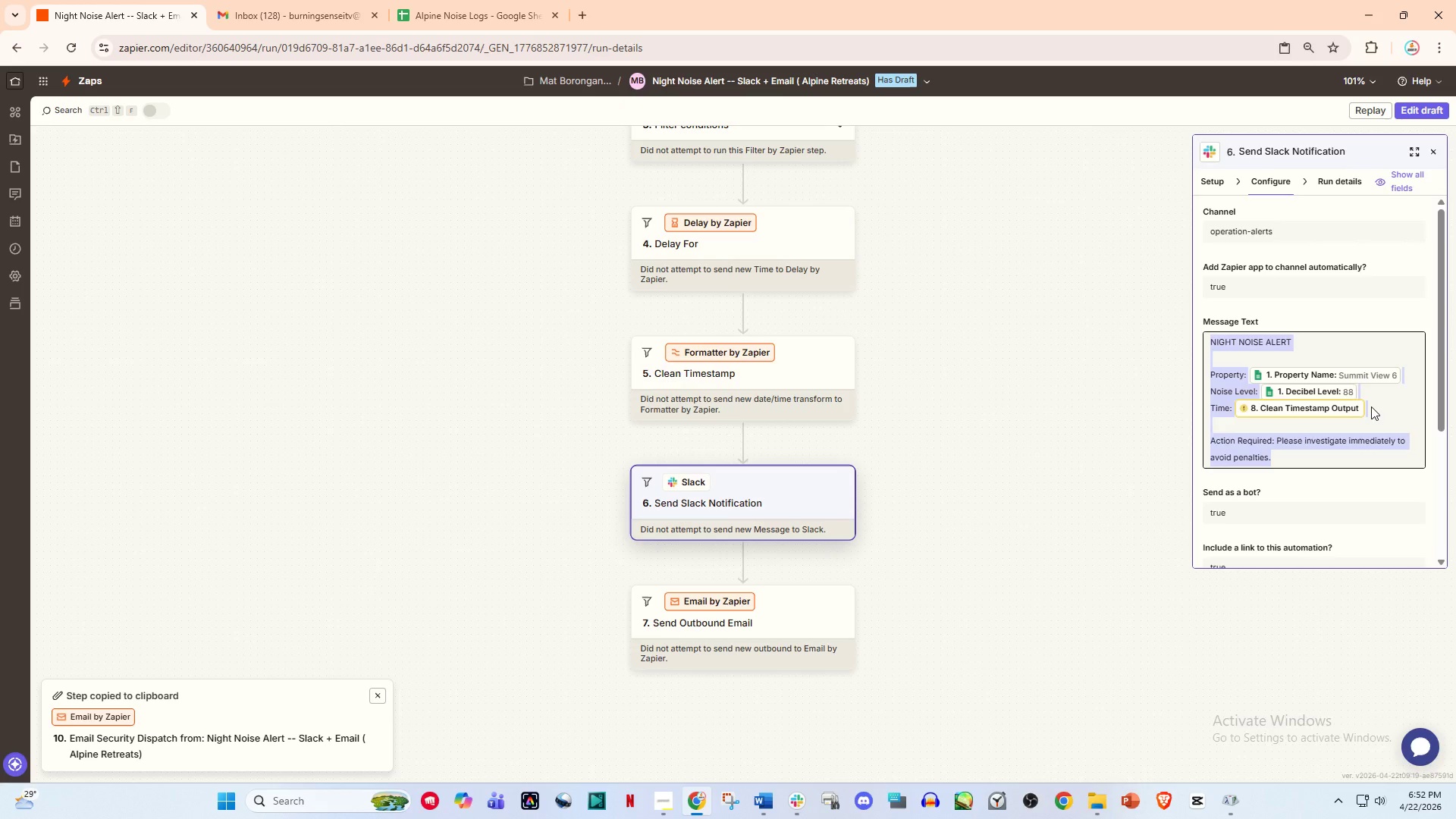 
left_click([1371, 406])
 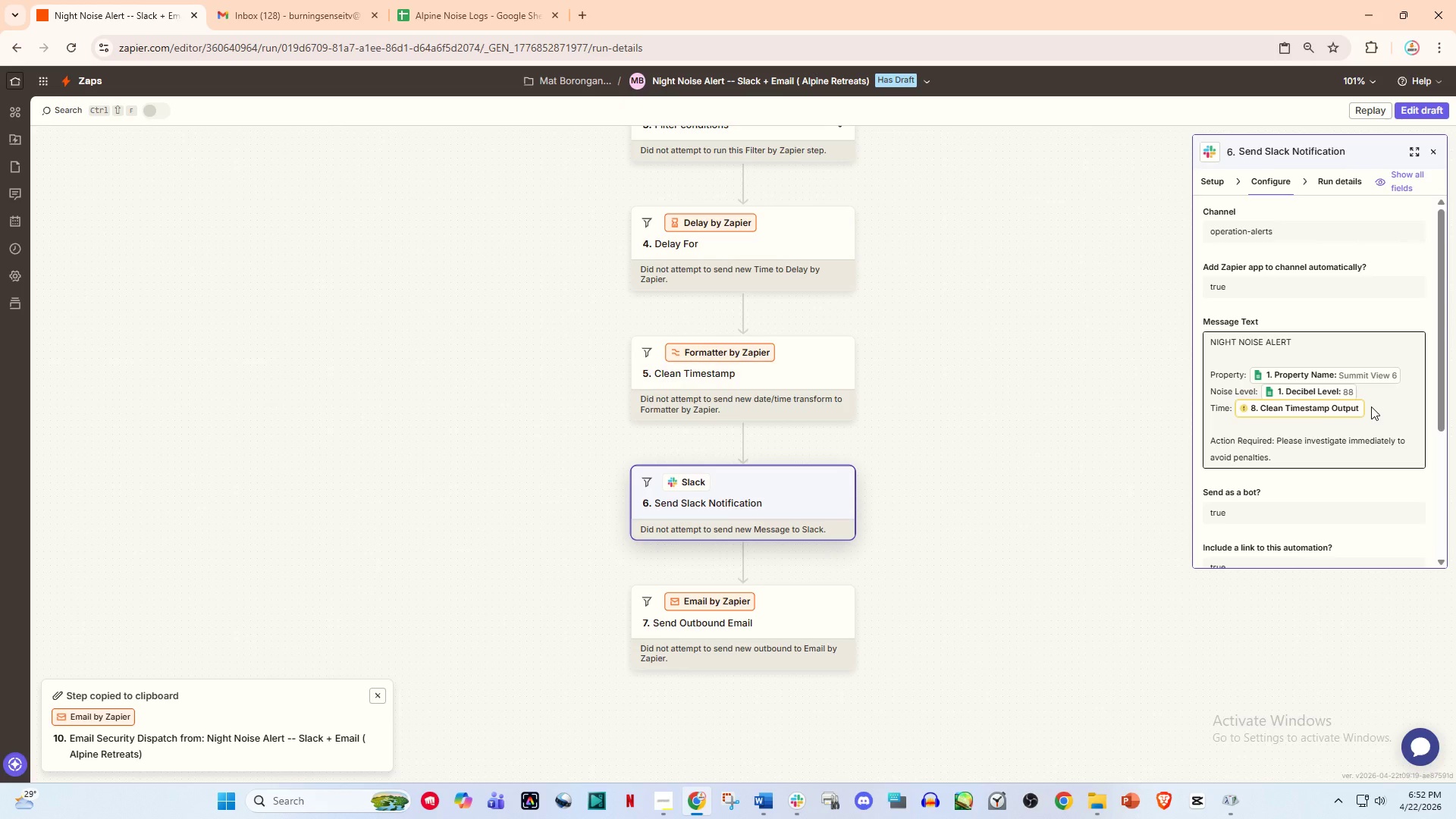 
left_click([1371, 406])
 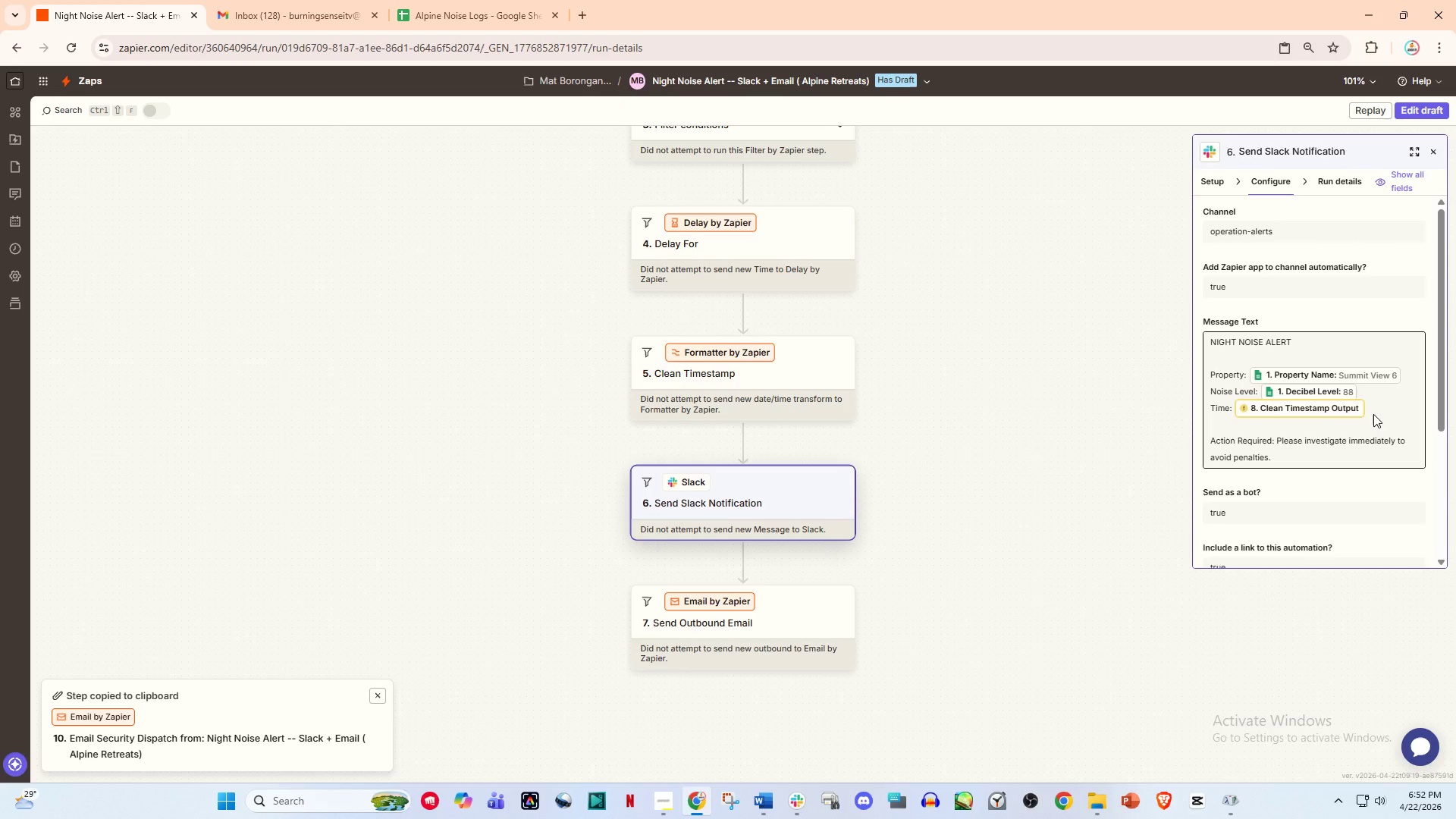 
left_click([1373, 414])
 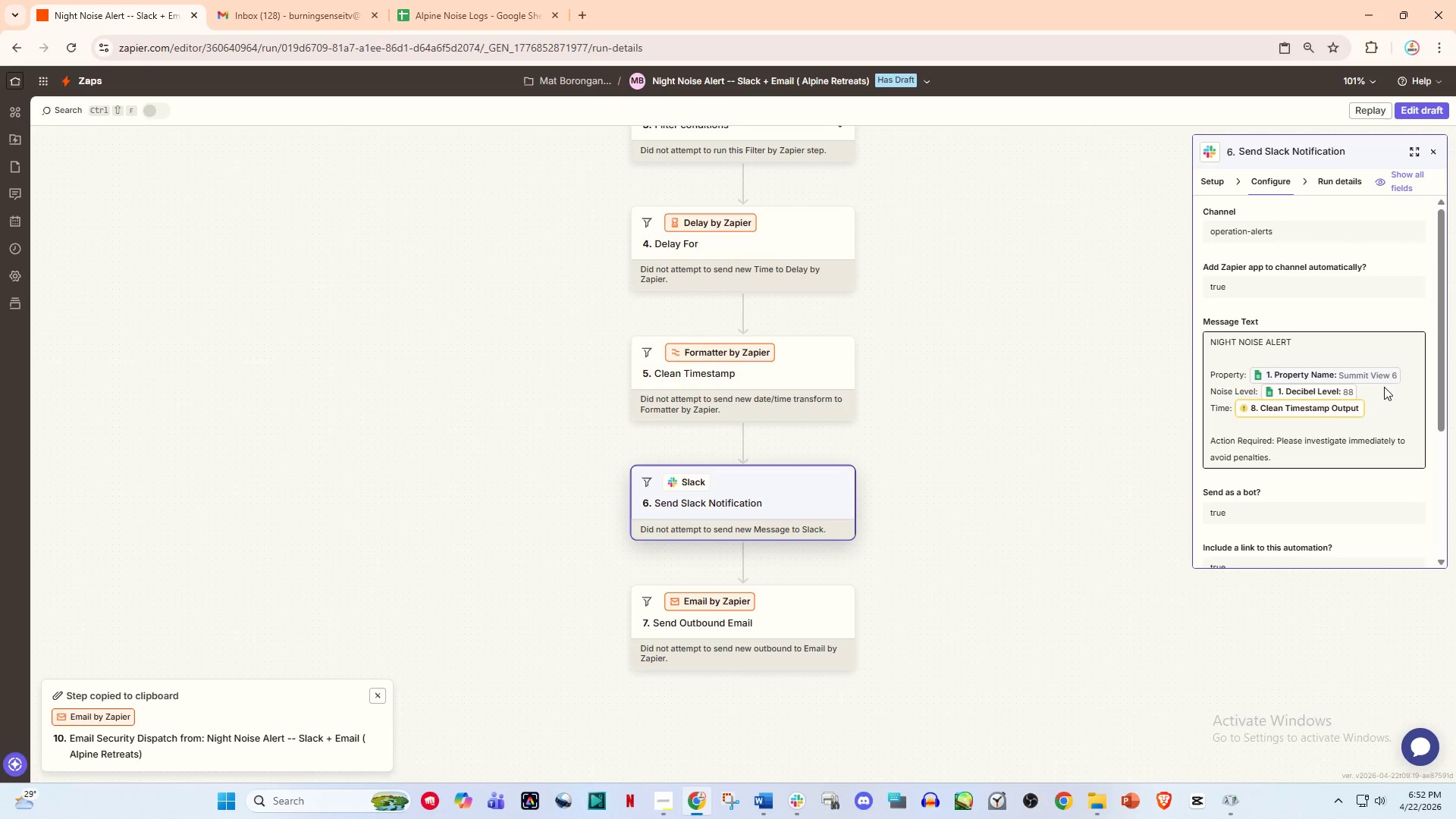 
left_click([1362, 414])
 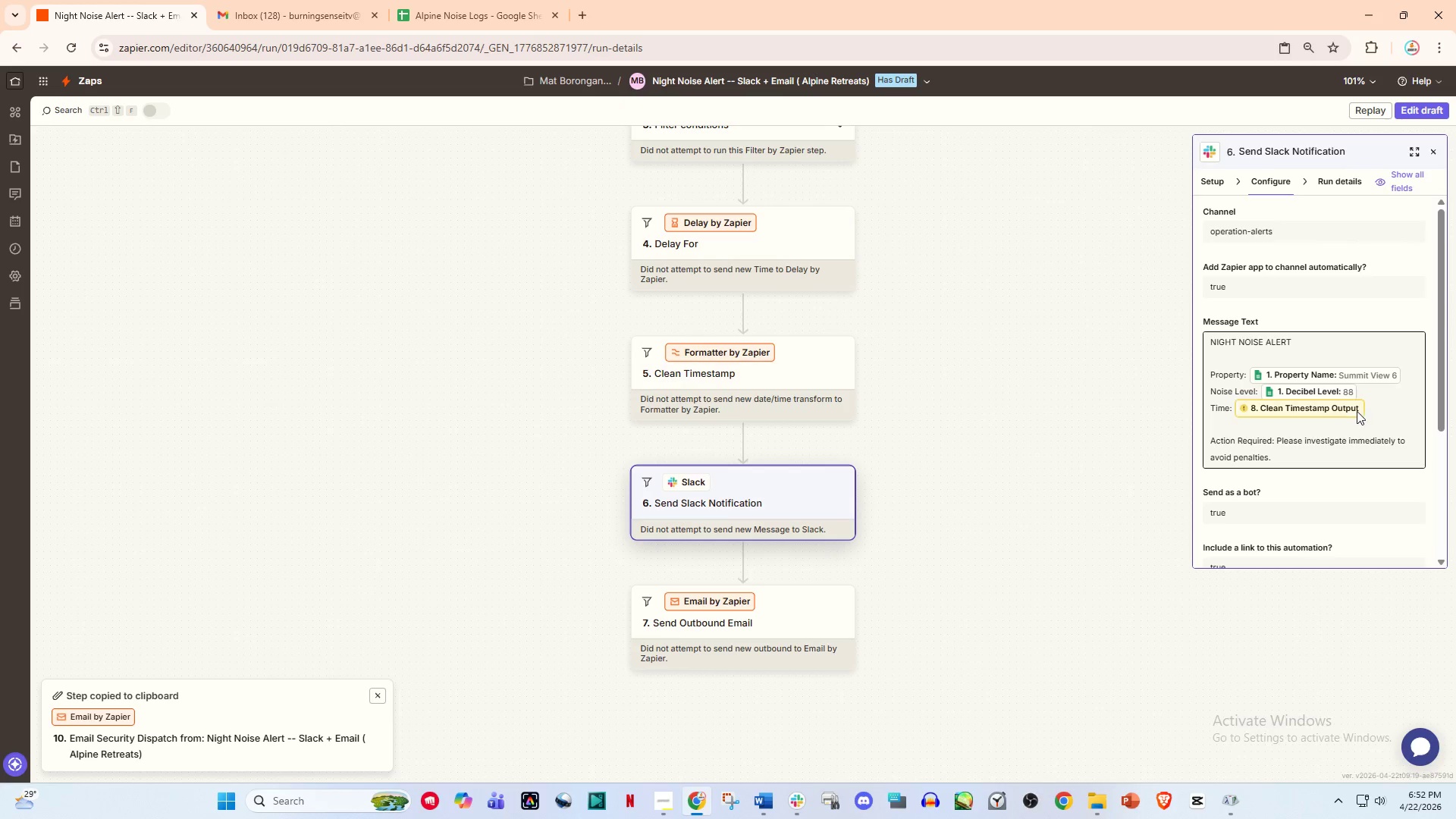 
left_click([1357, 411])
 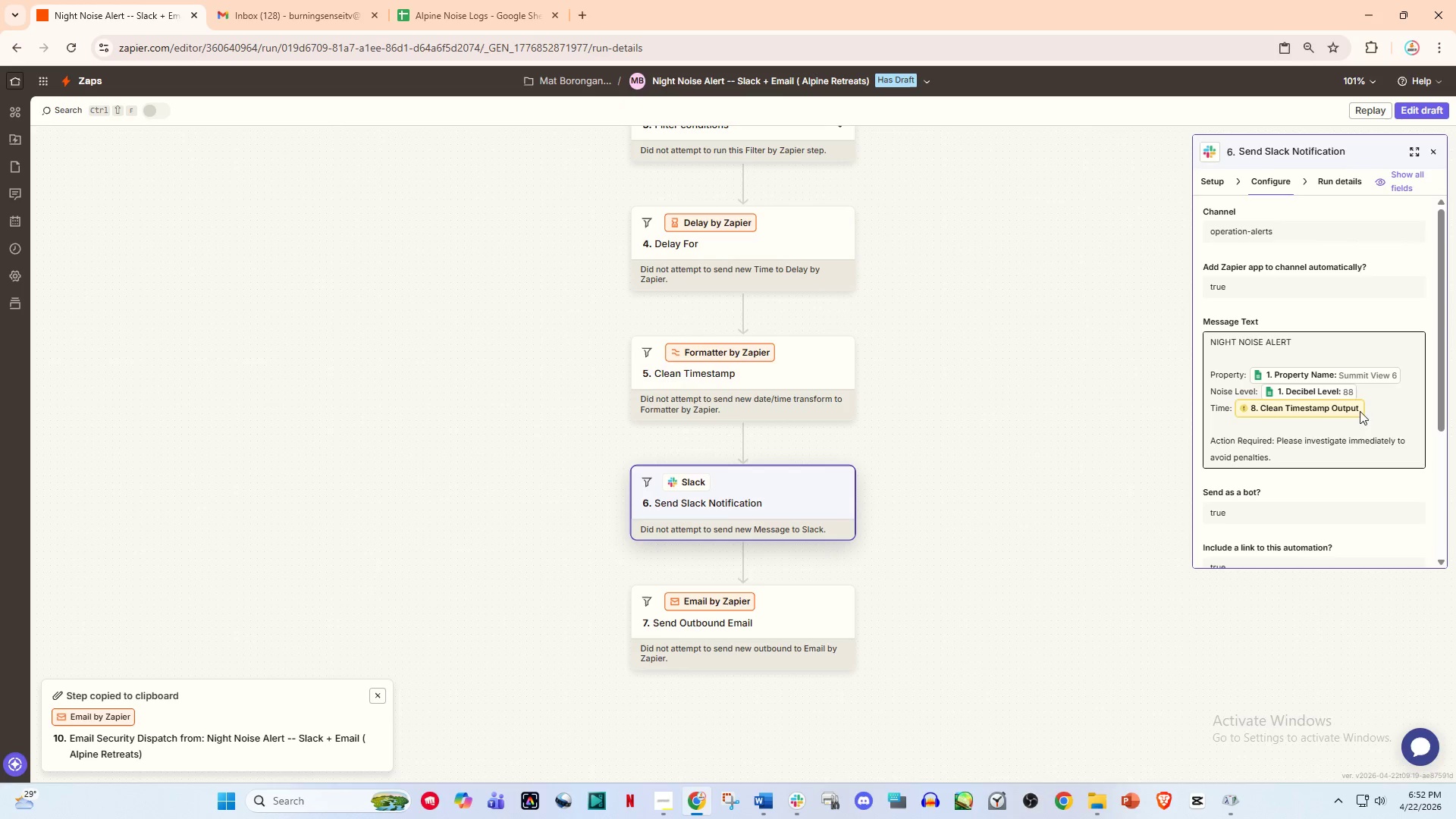 
left_click([1371, 411])
 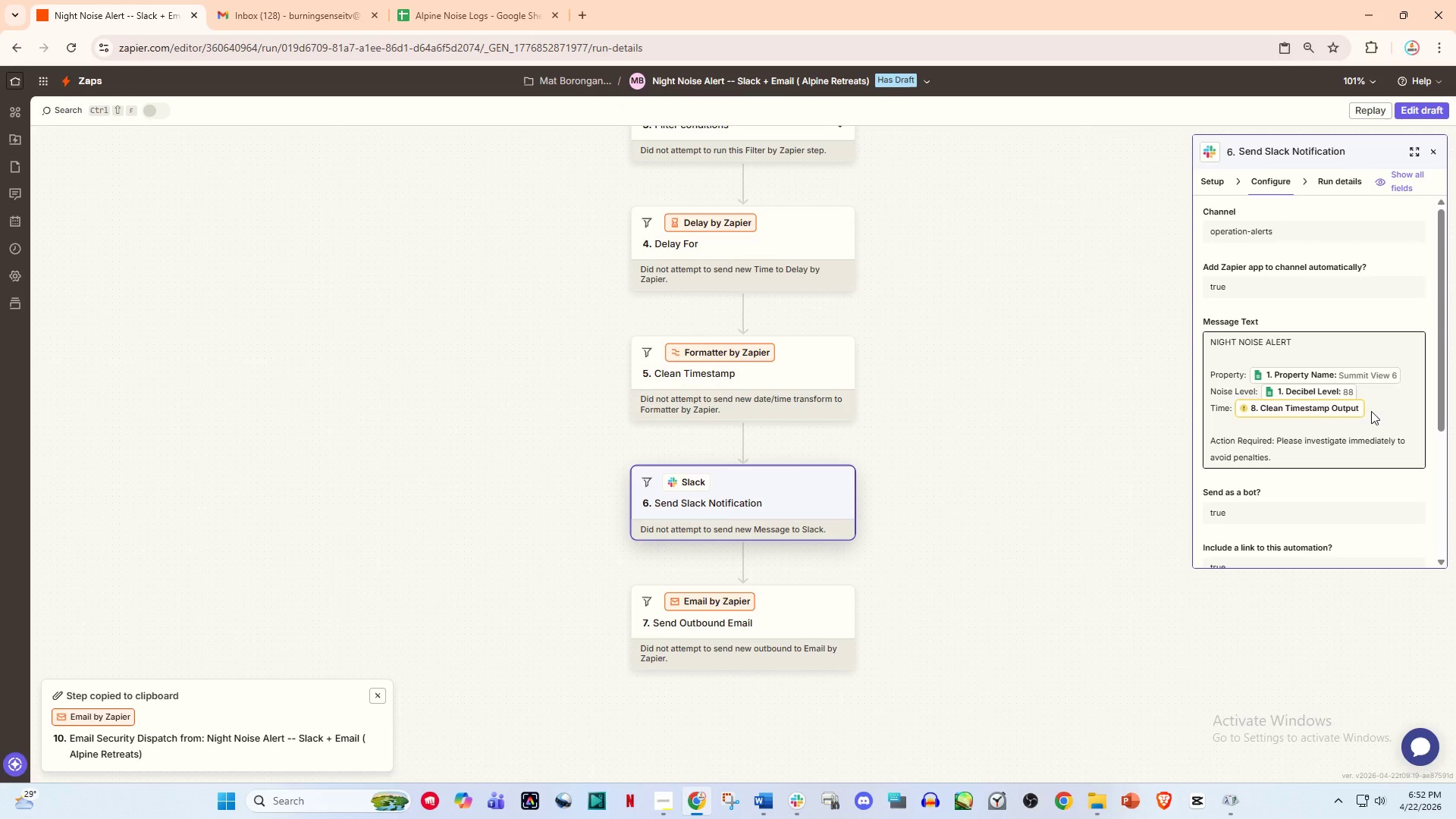 
left_click([1371, 411])
 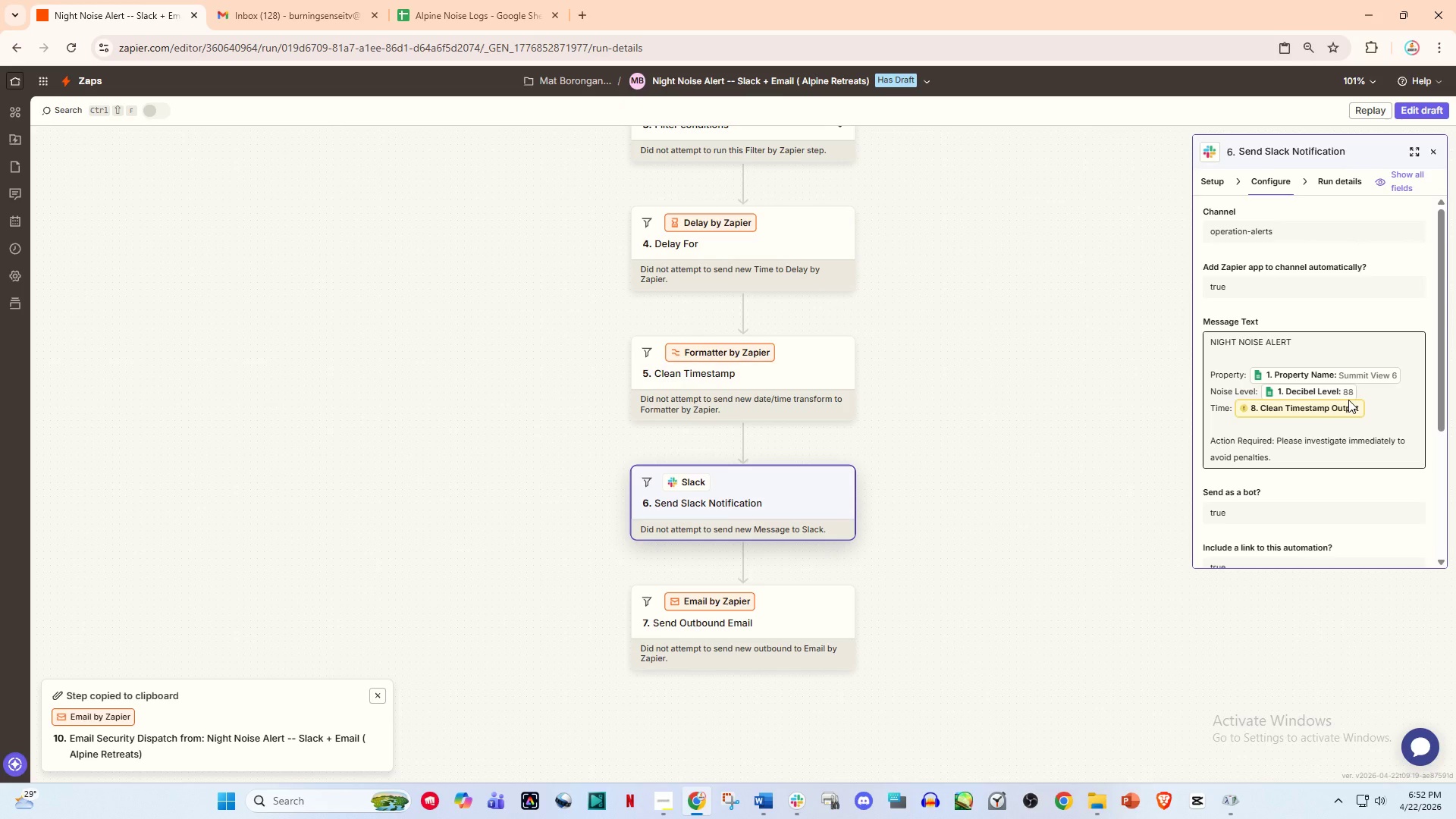 
key(Space)
 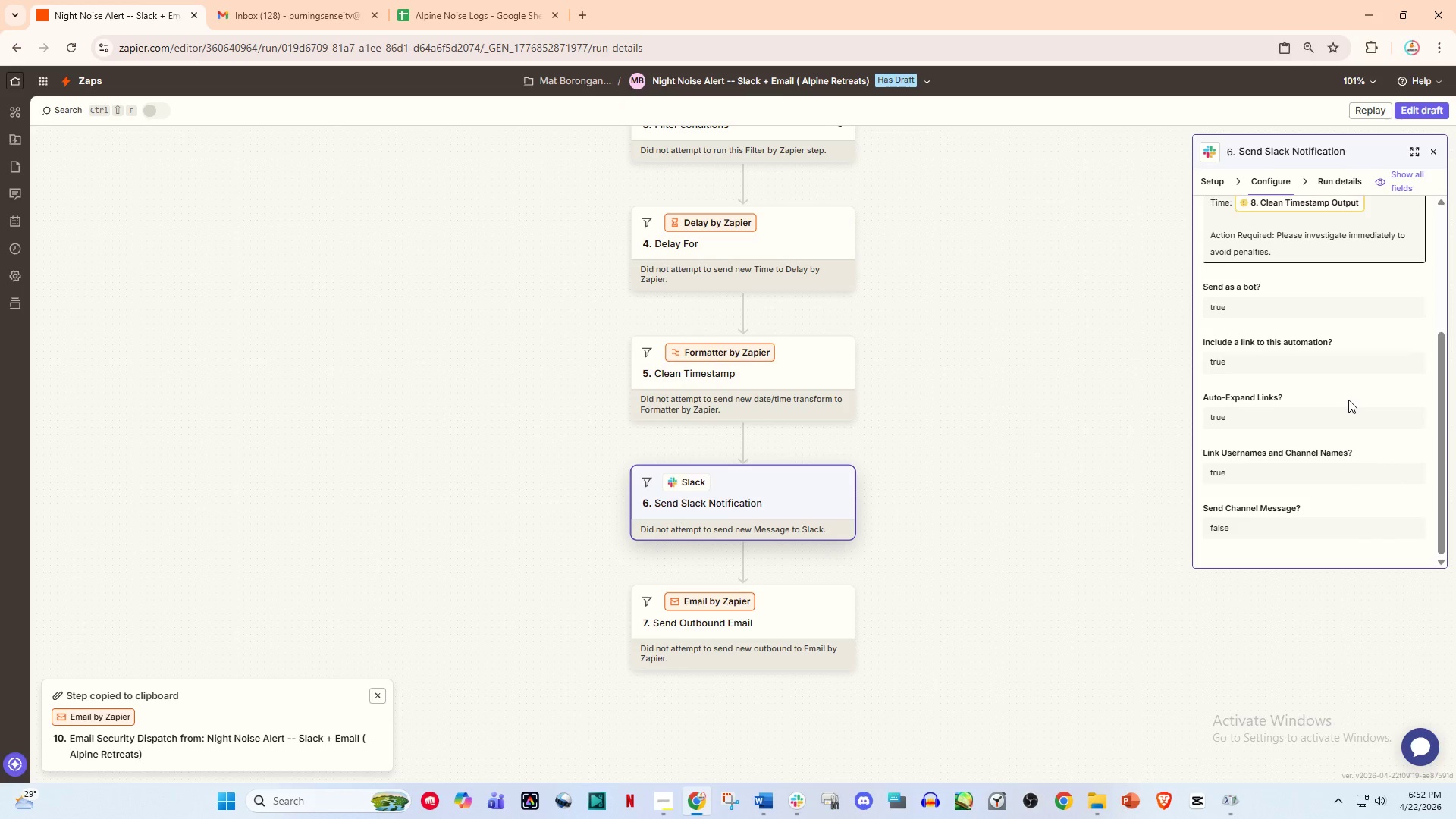 
scroll: coordinate [1346, 393], scroll_direction: up, amount: 3.0
 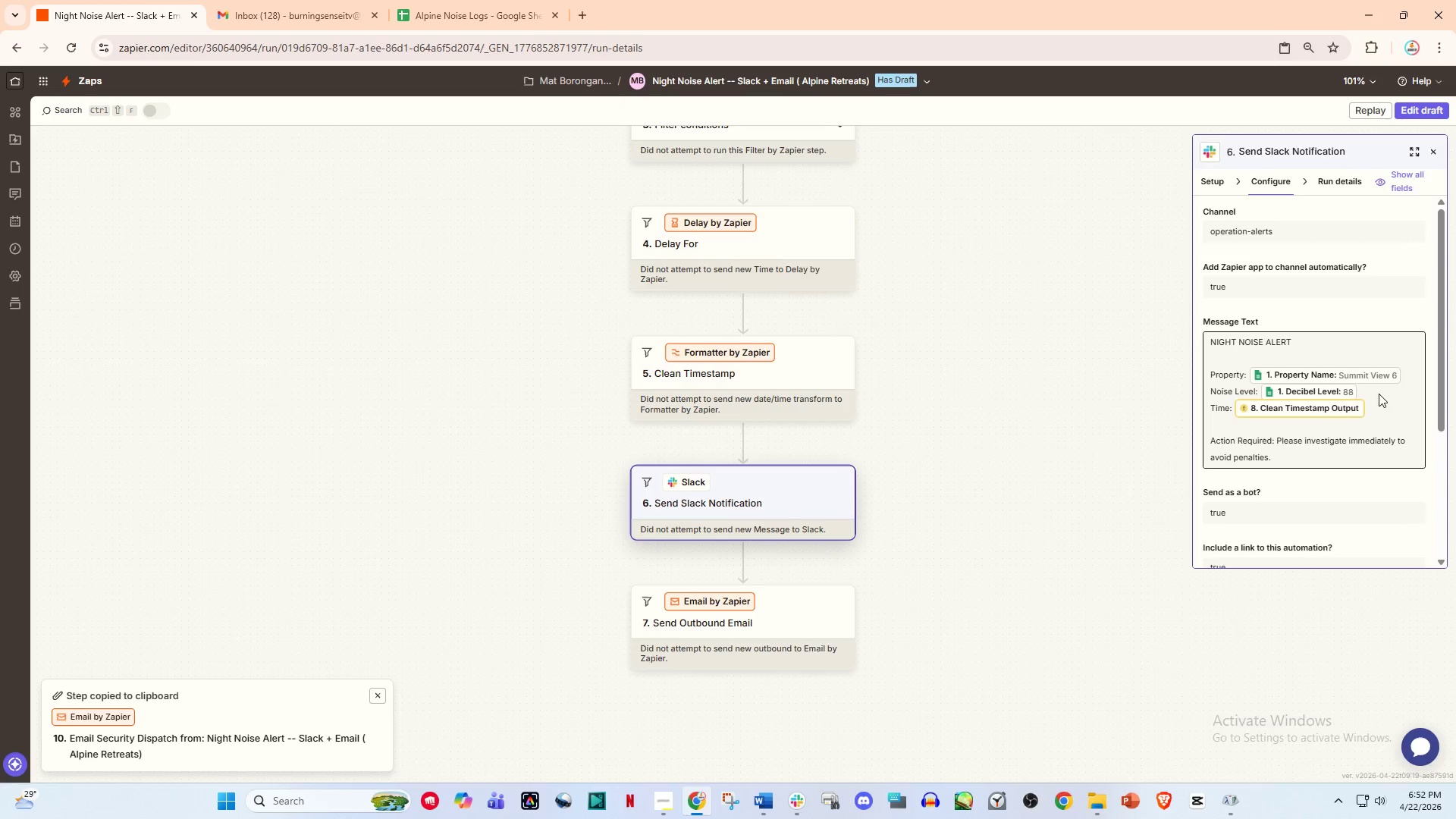 
left_click([1385, 405])
 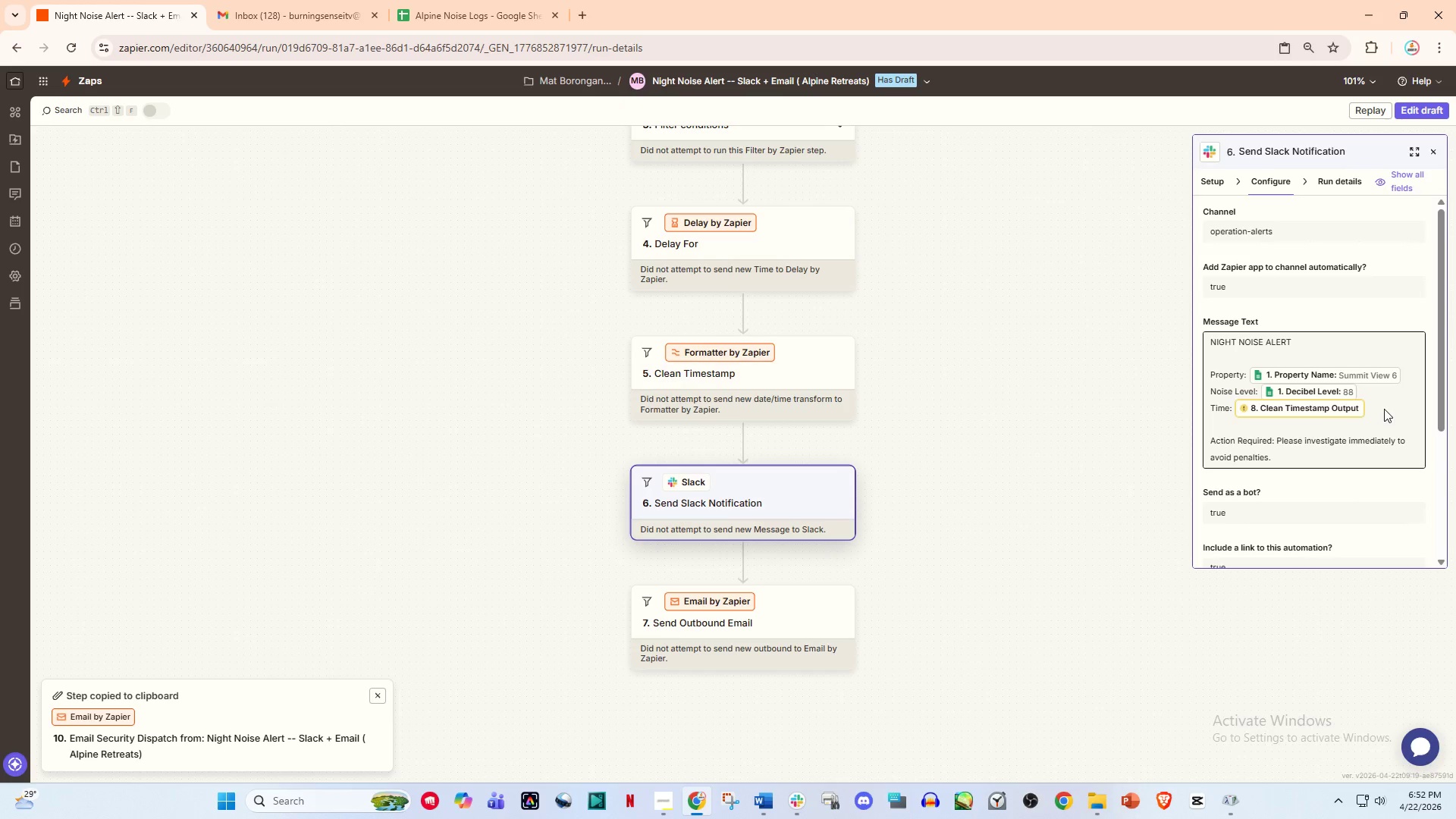 
left_click_drag(start_coordinate=[1384, 409], to_coordinate=[1373, 410])
 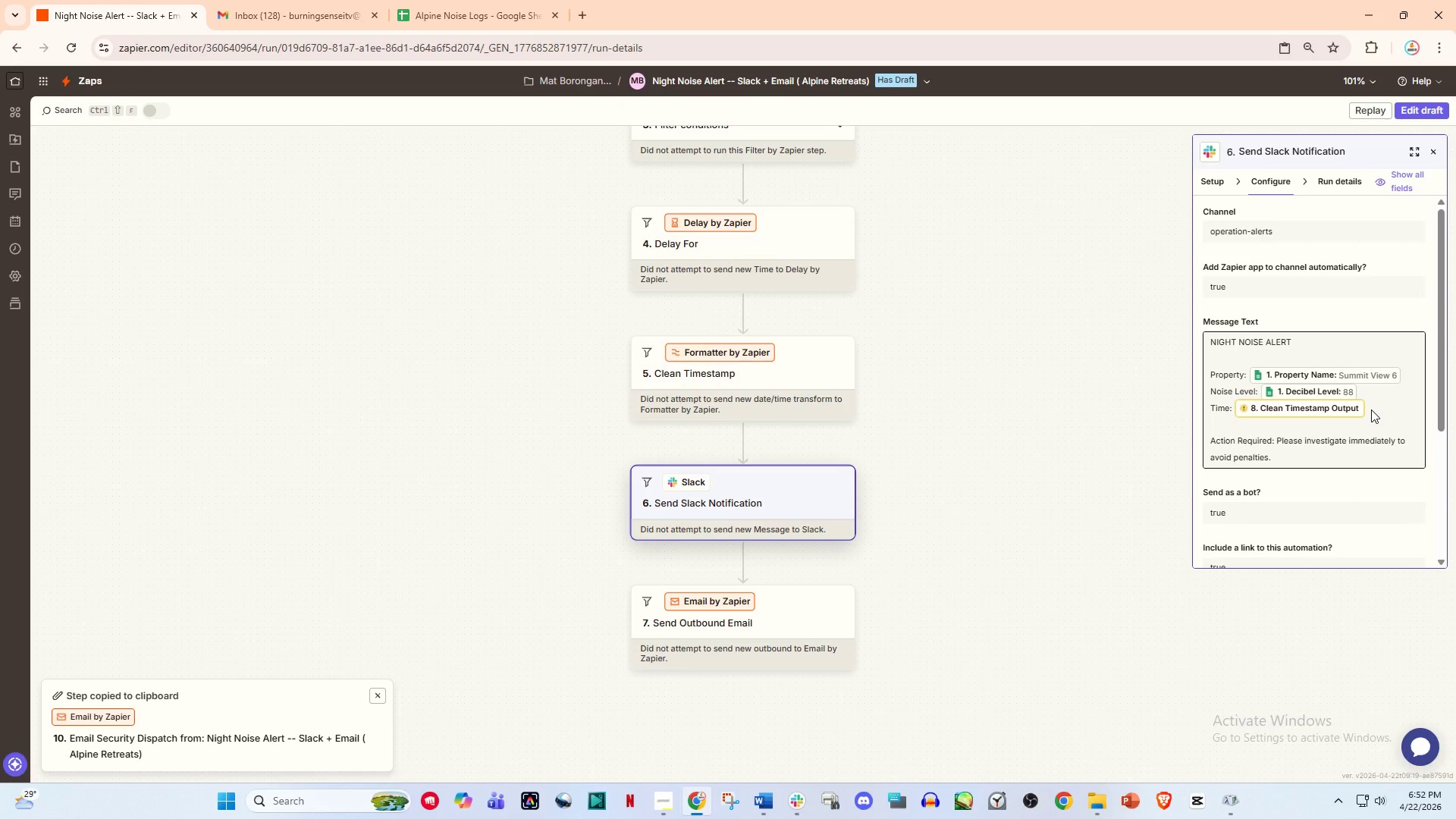 
double_click([1371, 410])
 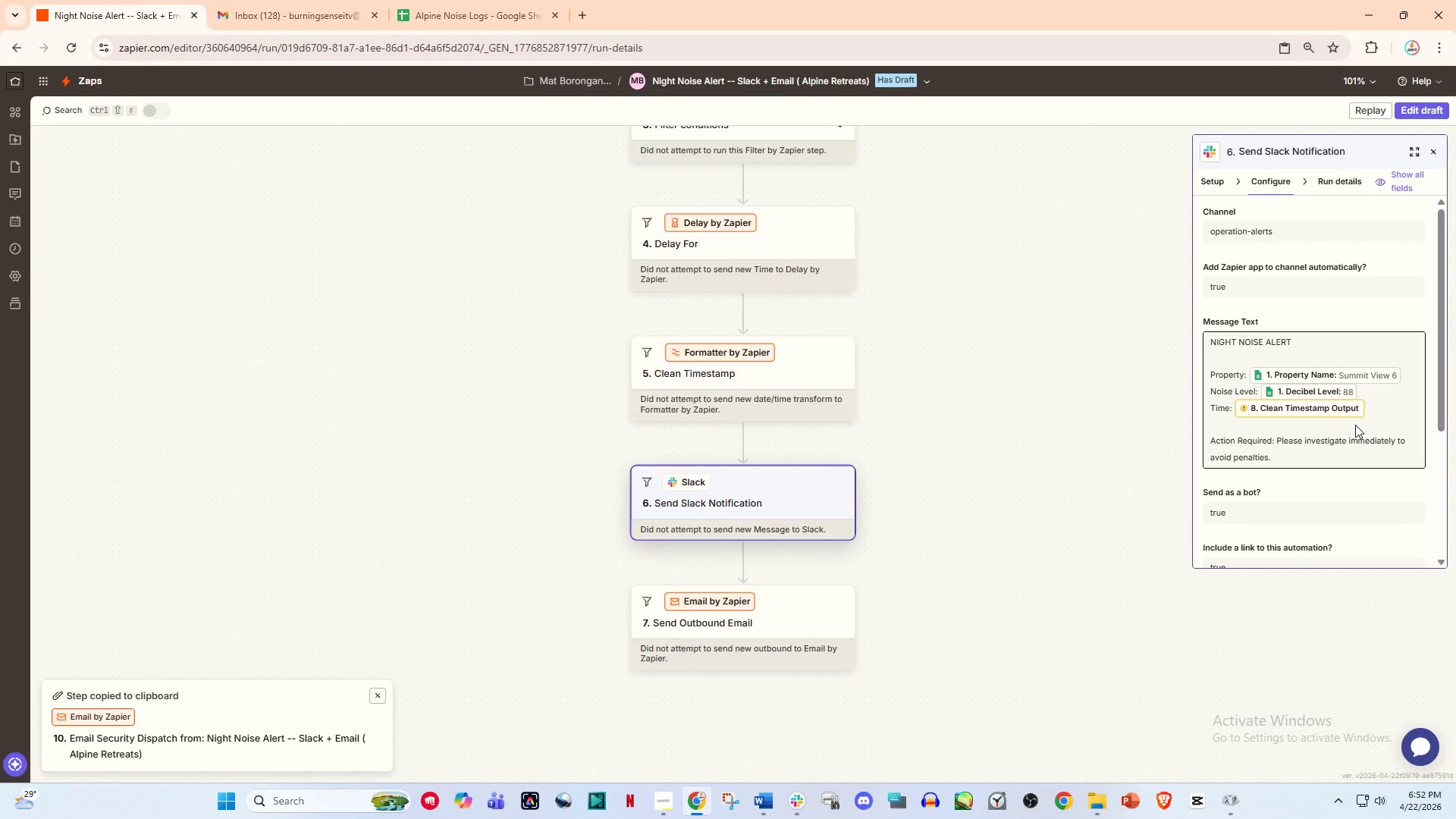 
left_click([1355, 425])
 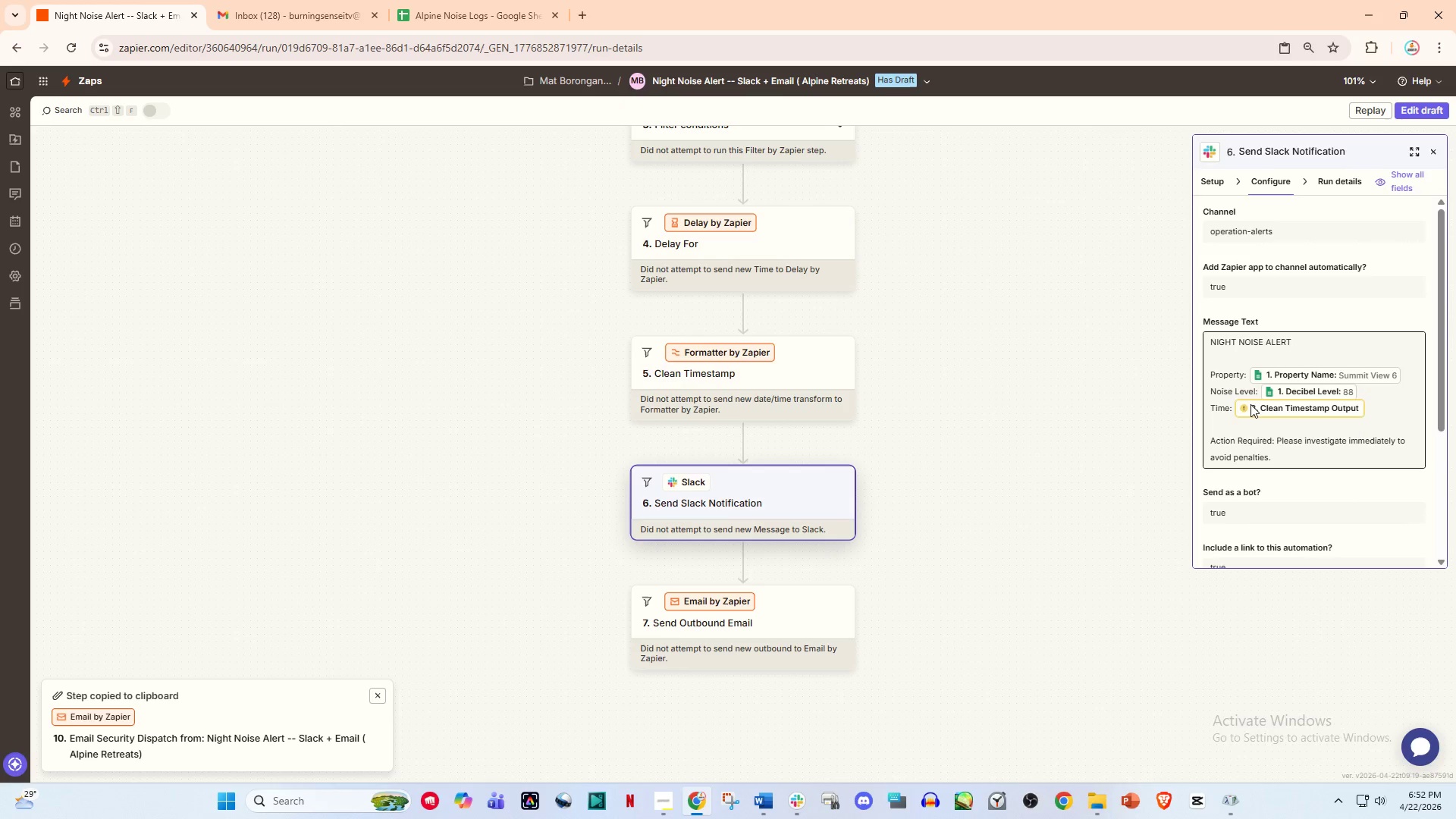 
scroll: coordinate [1283, 283], scroll_direction: up, amount: 1.0
 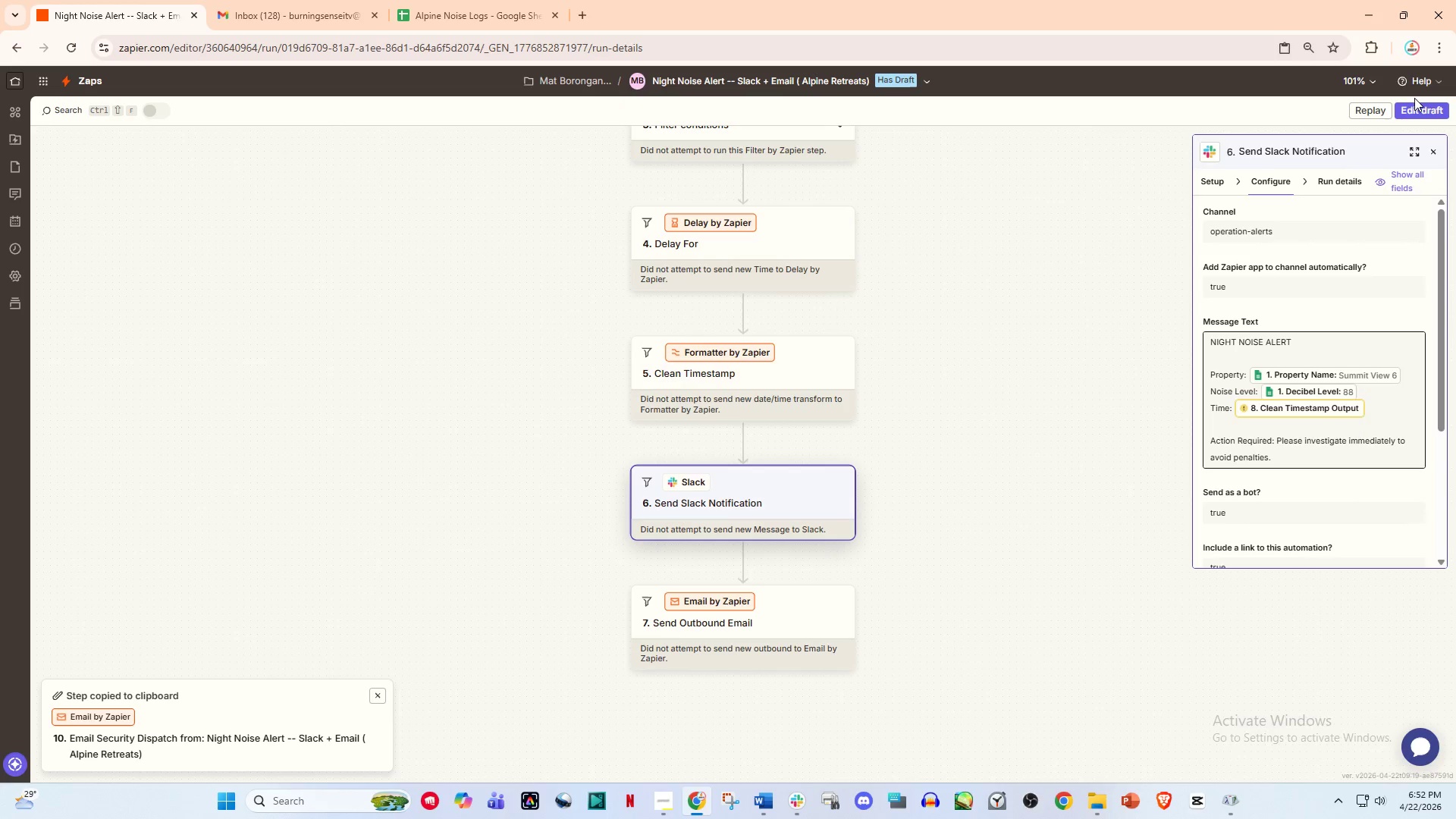 
left_click([1412, 102])
 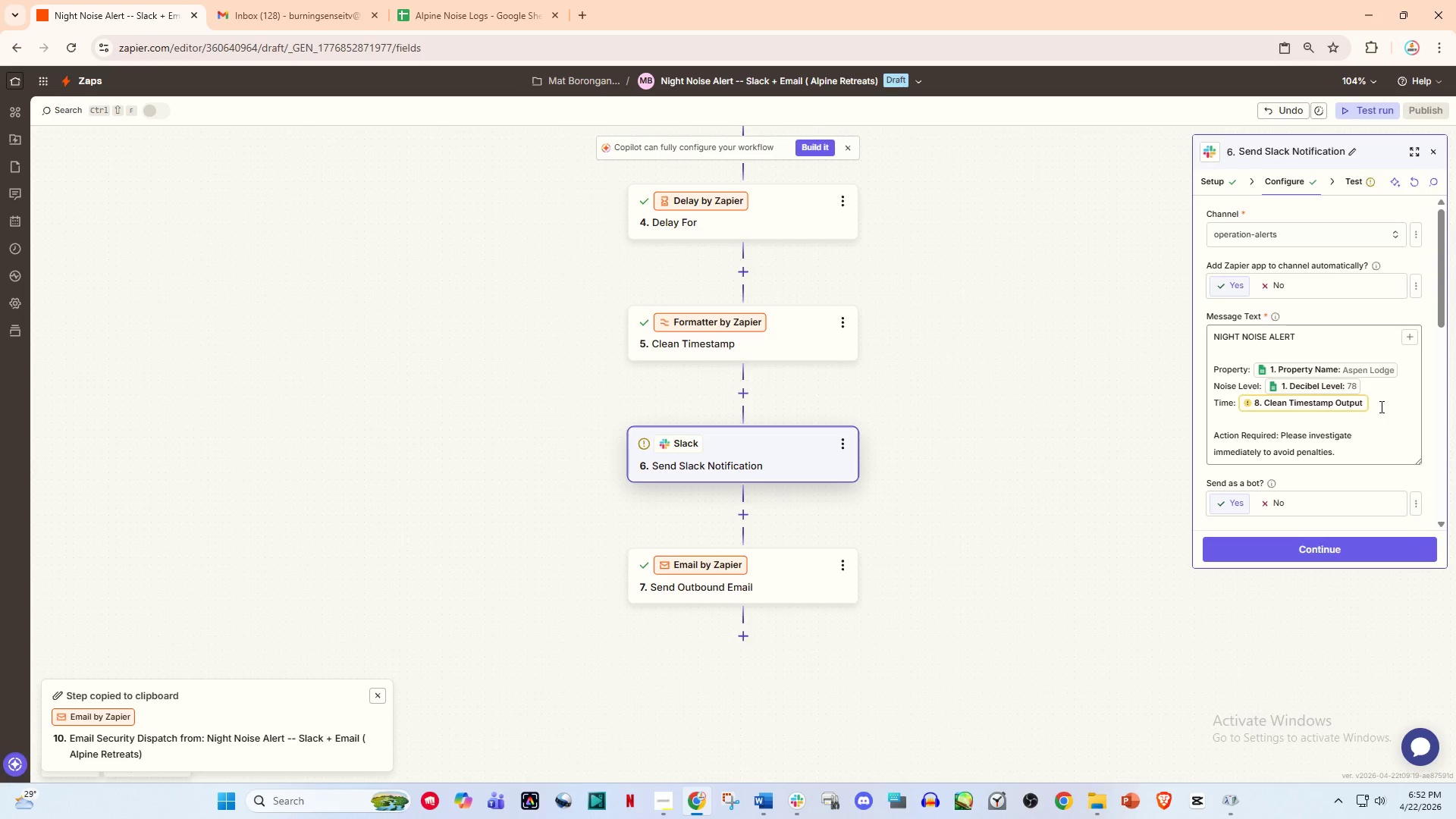 
left_click([1374, 400])
 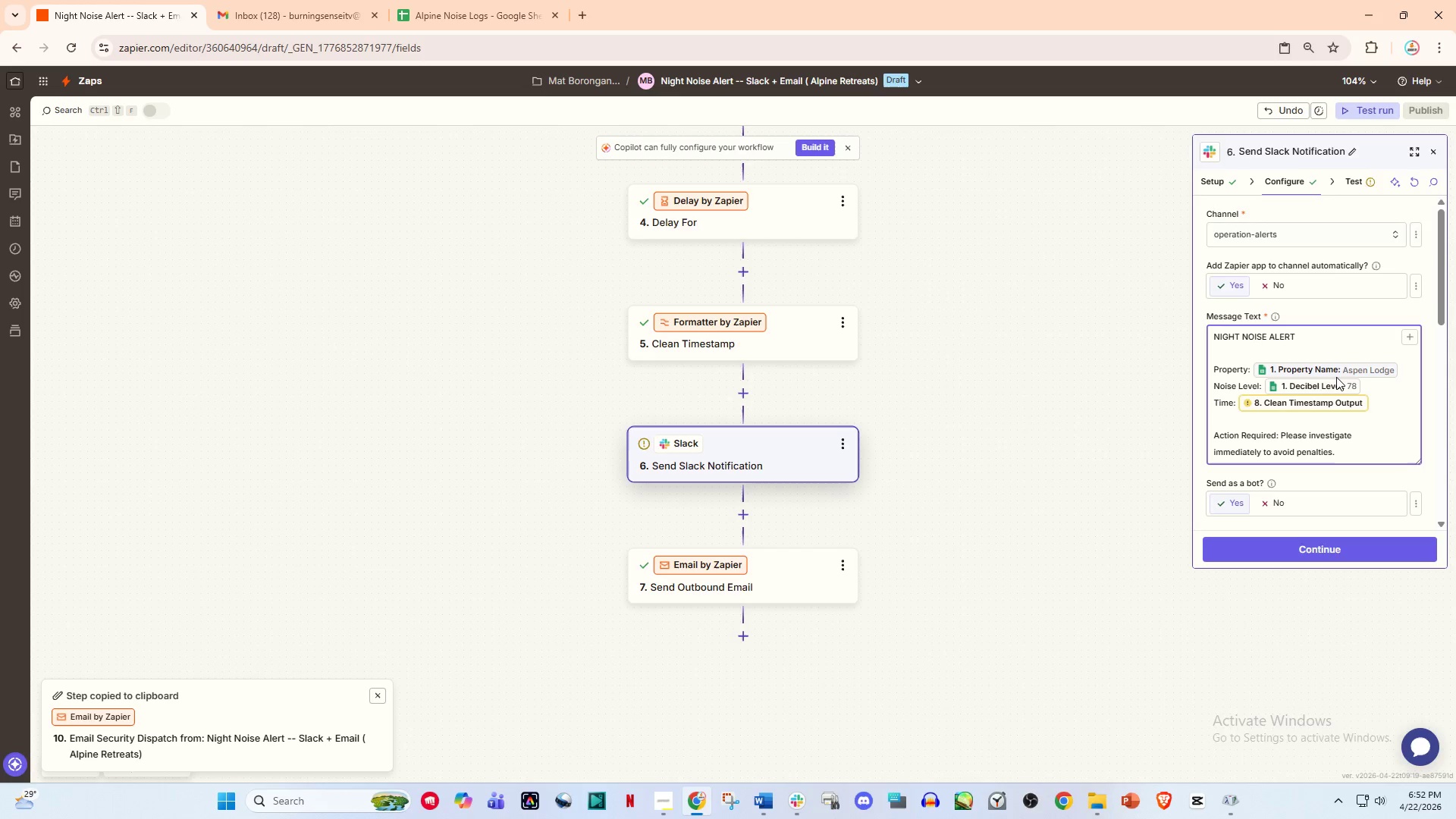 
type( /fo)
key(Backspace)
key(Backspace)
 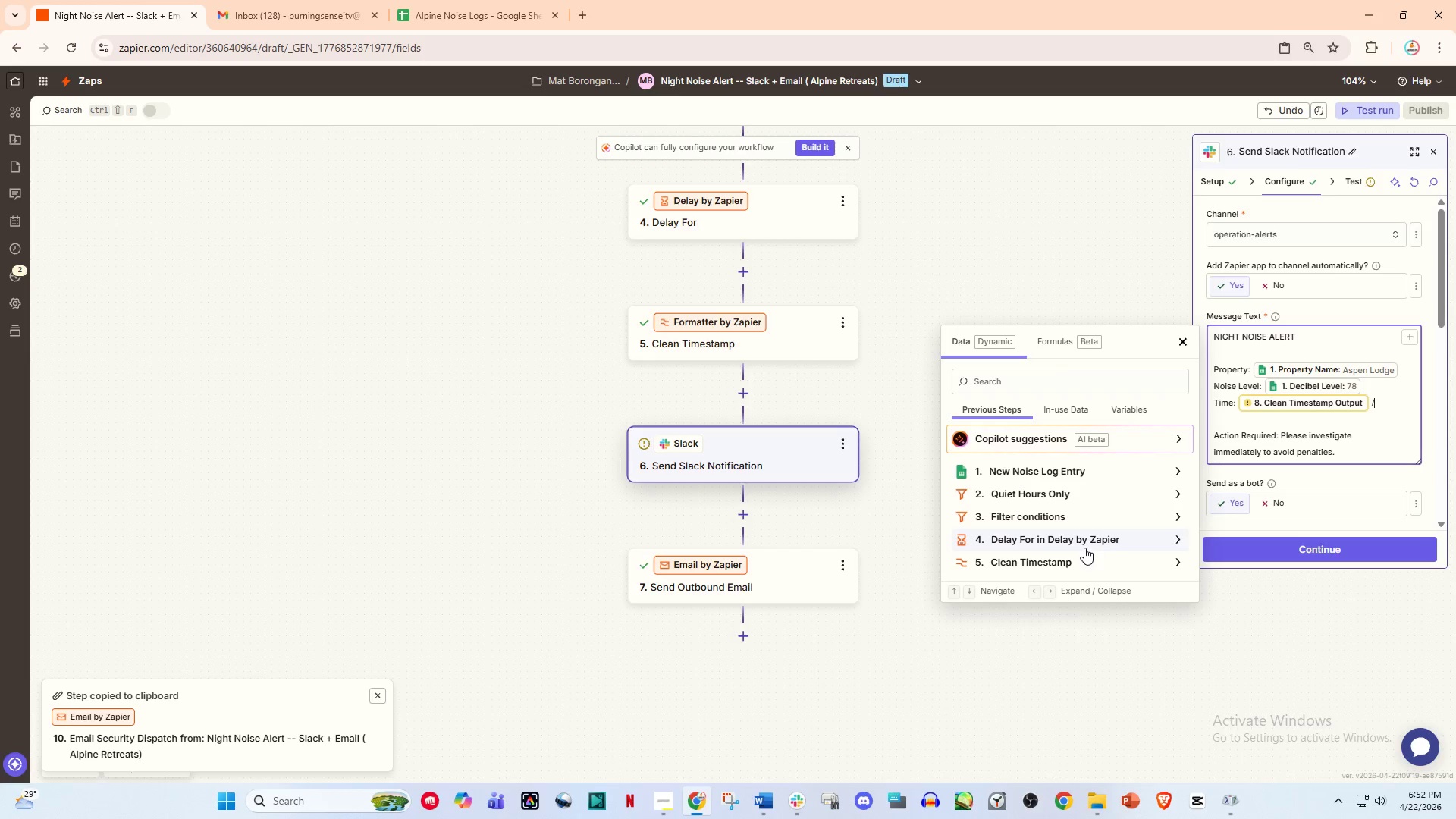 
wait(14.66)
 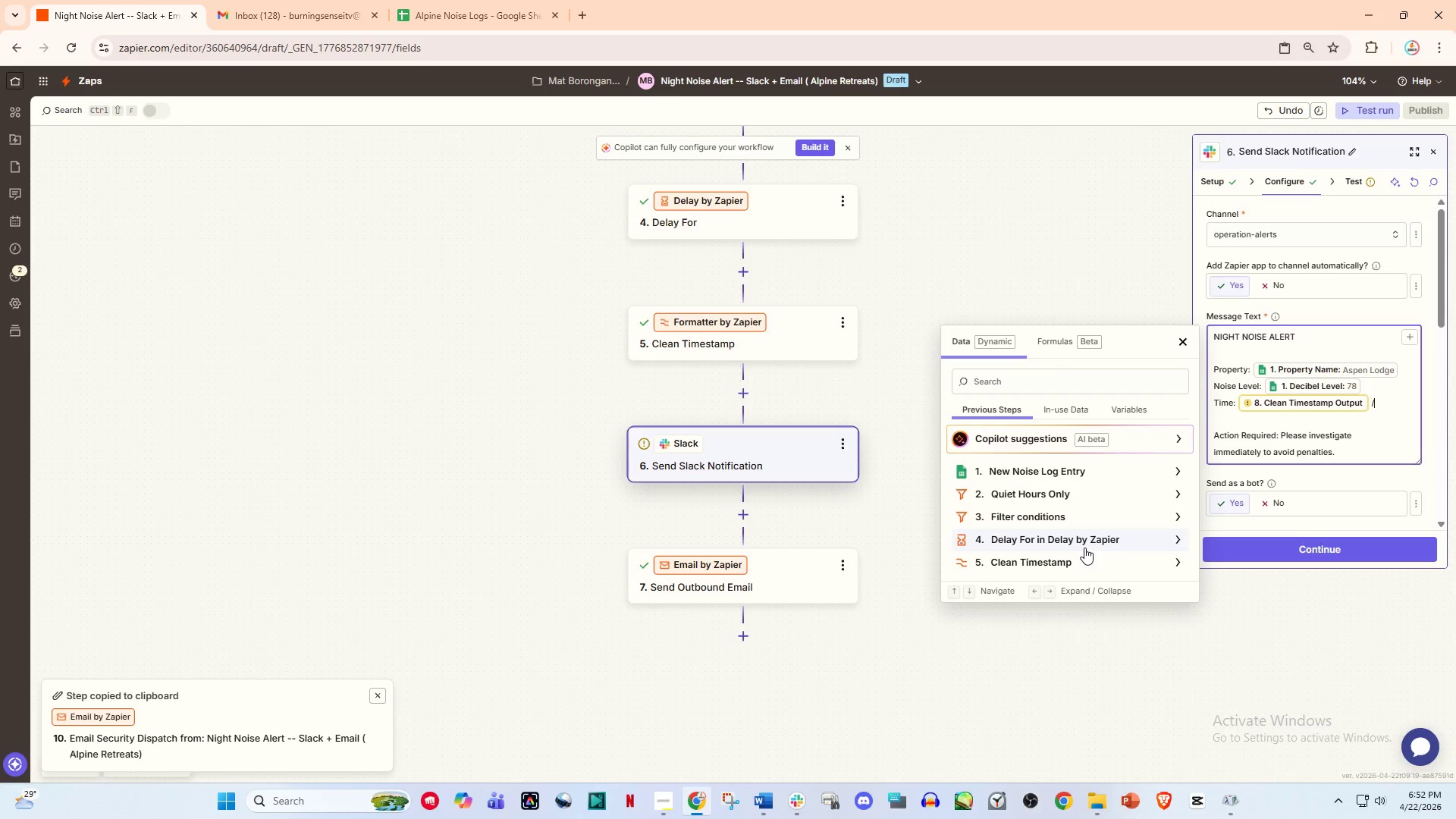 
scroll: coordinate [1049, 517], scroll_direction: down, amount: 1.0
 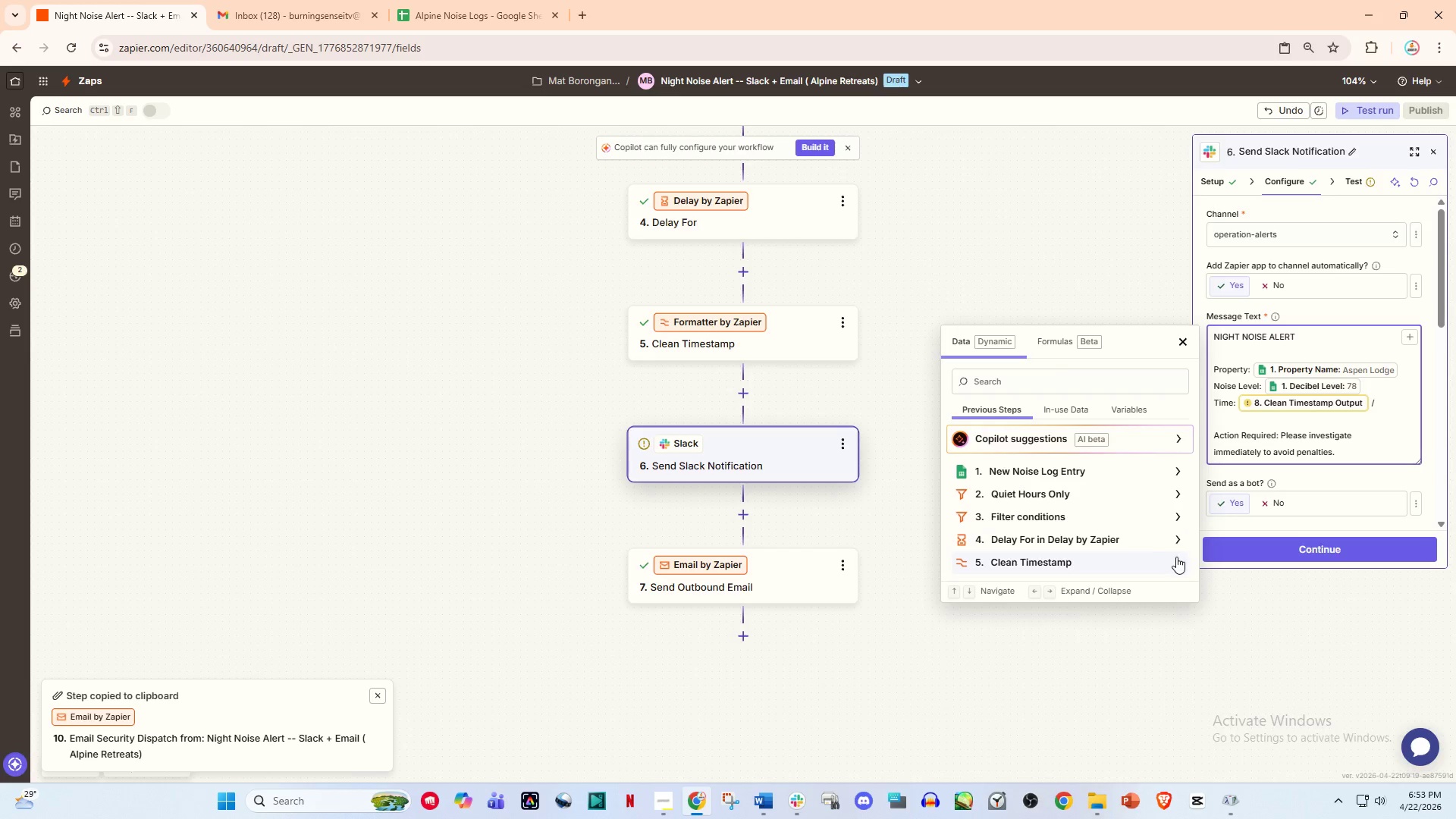 
left_click([1176, 557])
 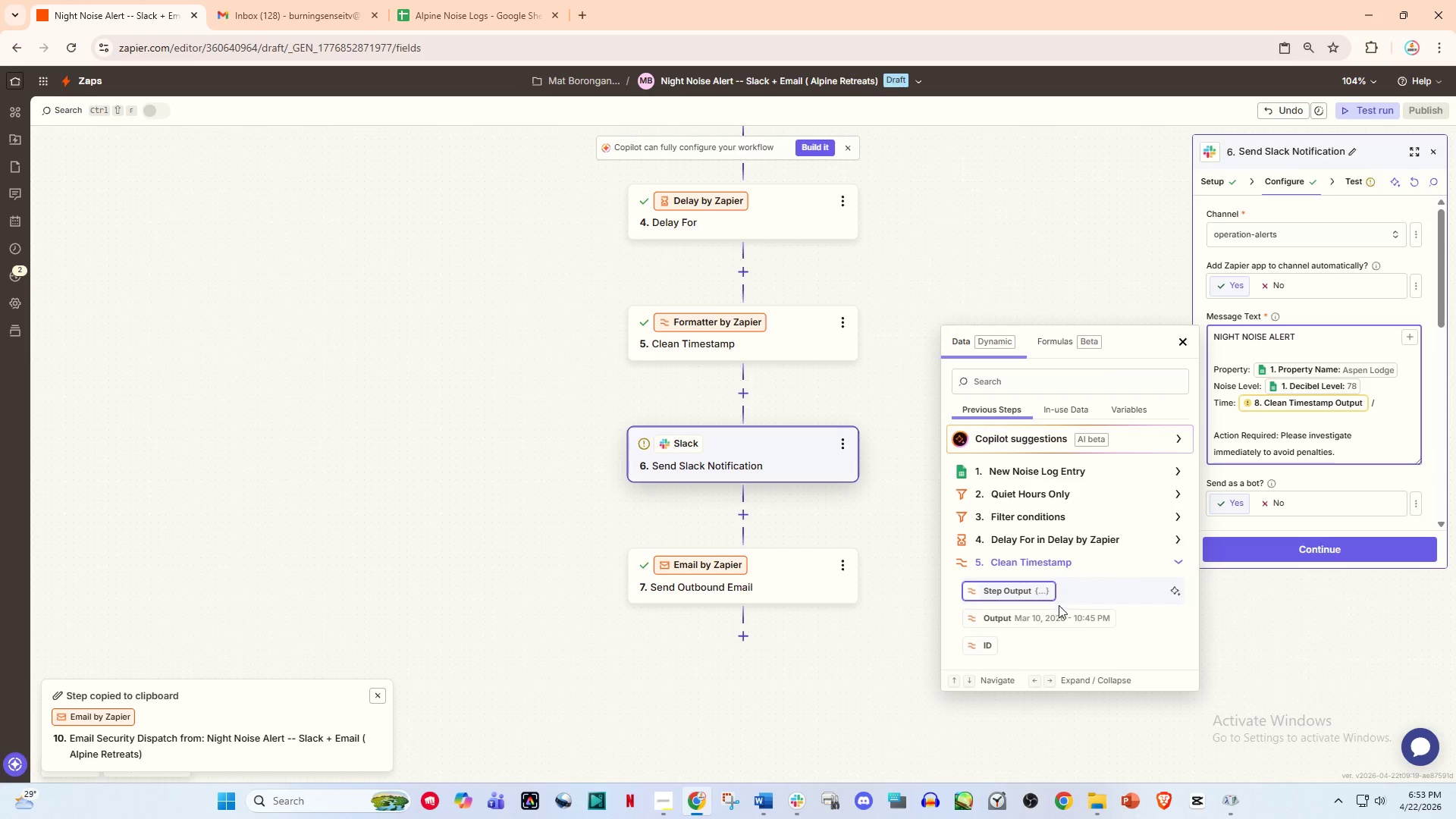 
wait(11.78)
 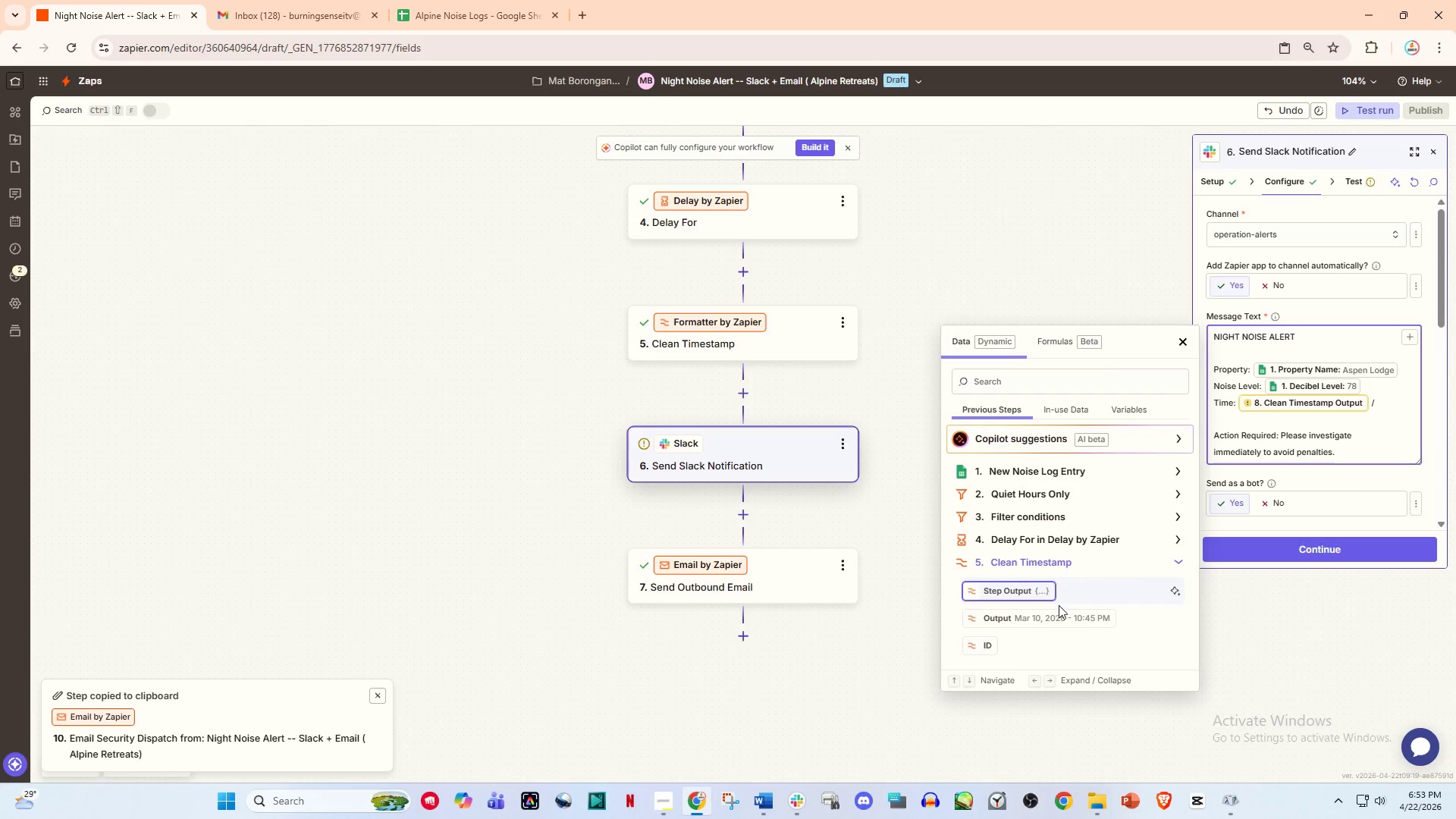 
scroll: coordinate [1011, 625], scroll_direction: down, amount: 1.0
 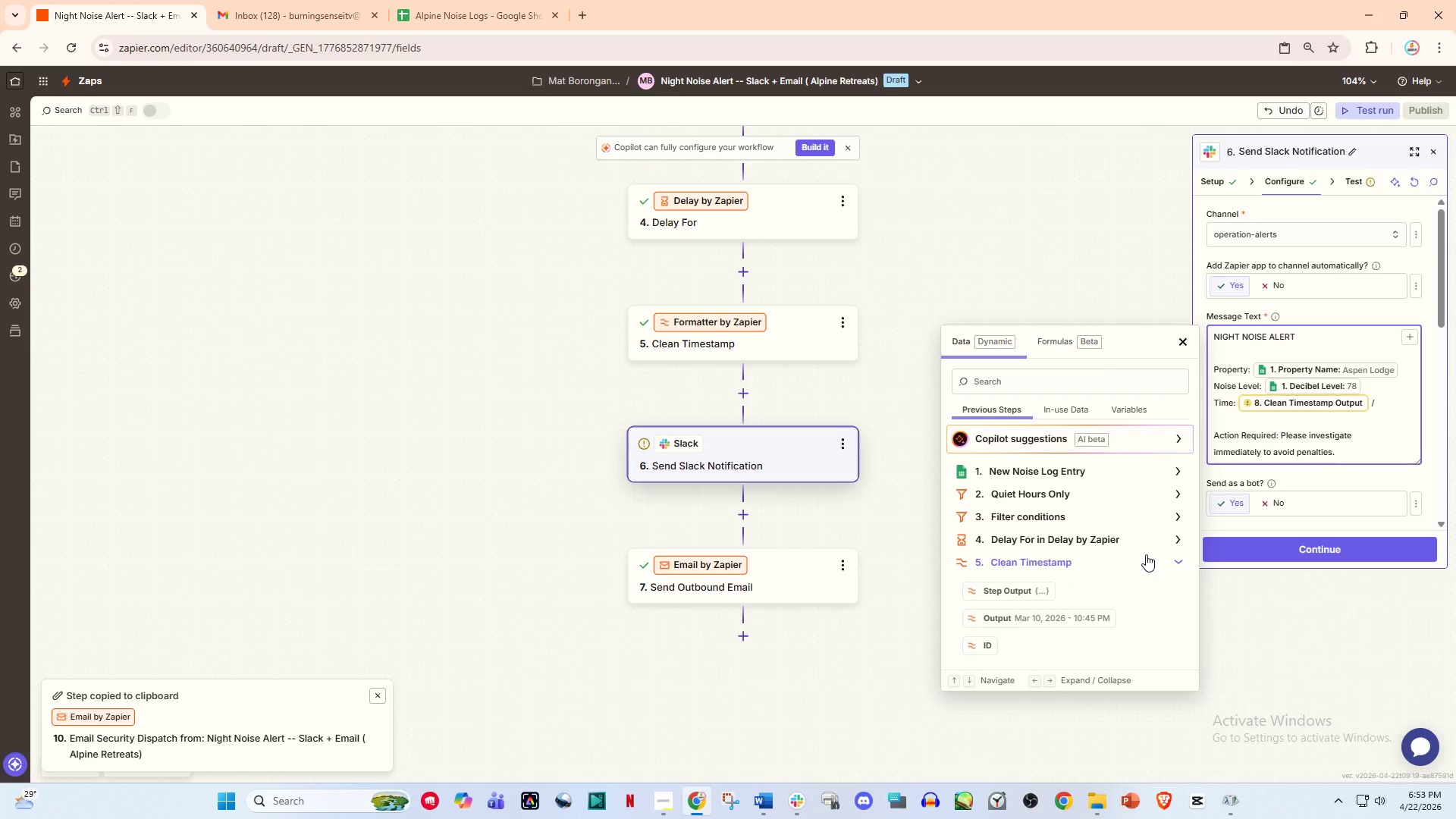 
wait(9.07)
 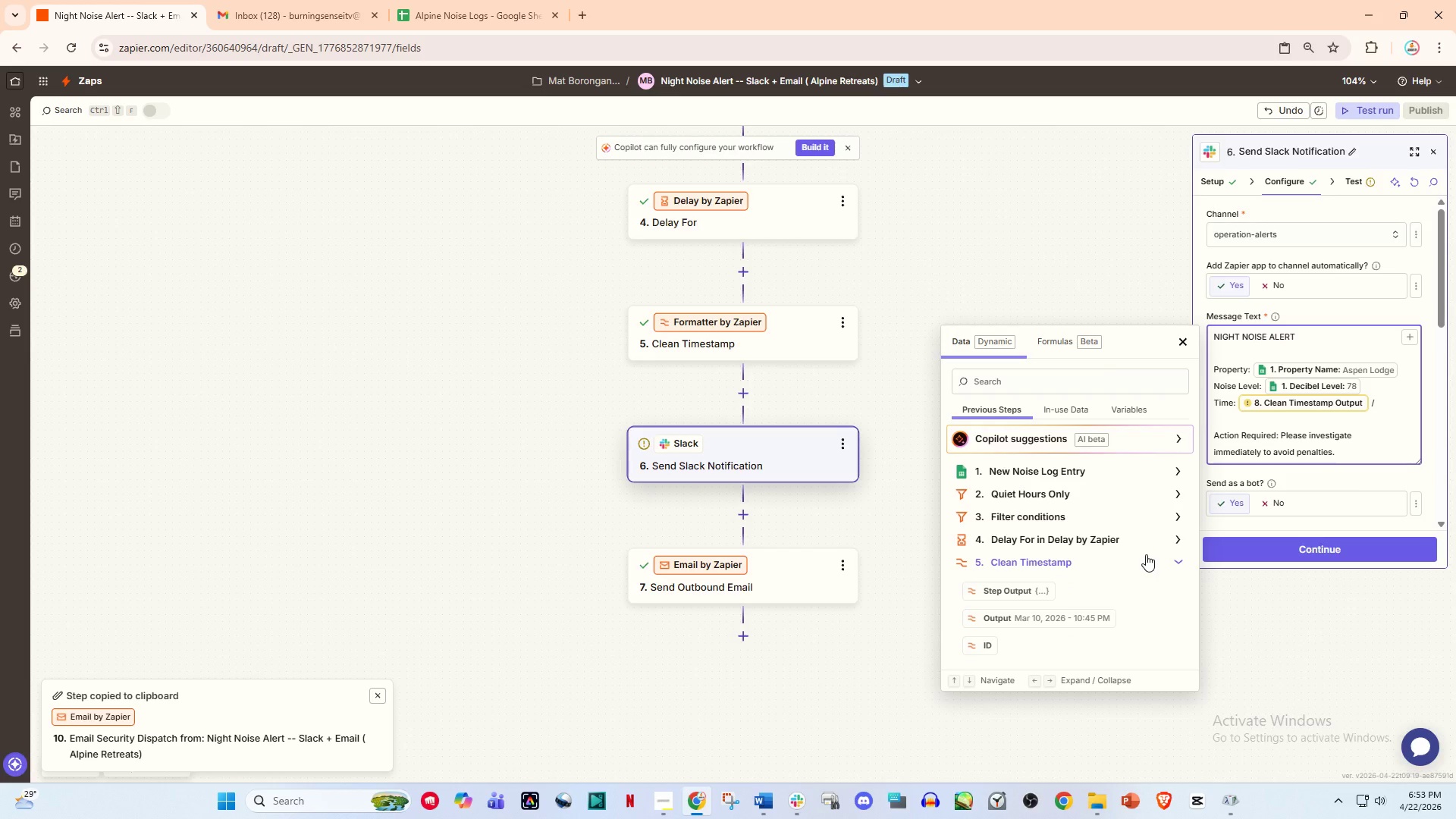 
scroll: coordinate [968, 629], scroll_direction: down, amount: 1.0
 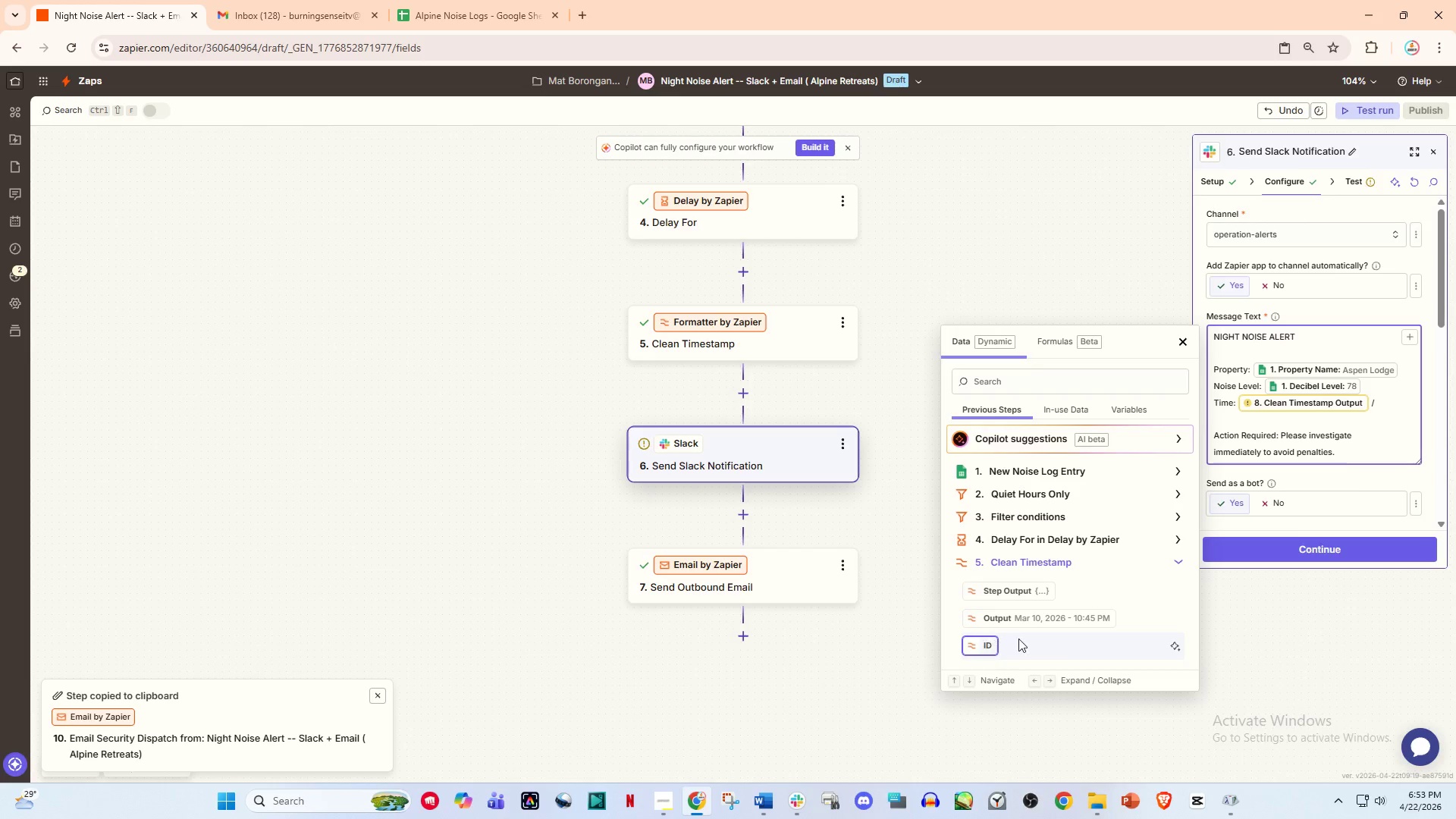 
left_click([911, 639])
 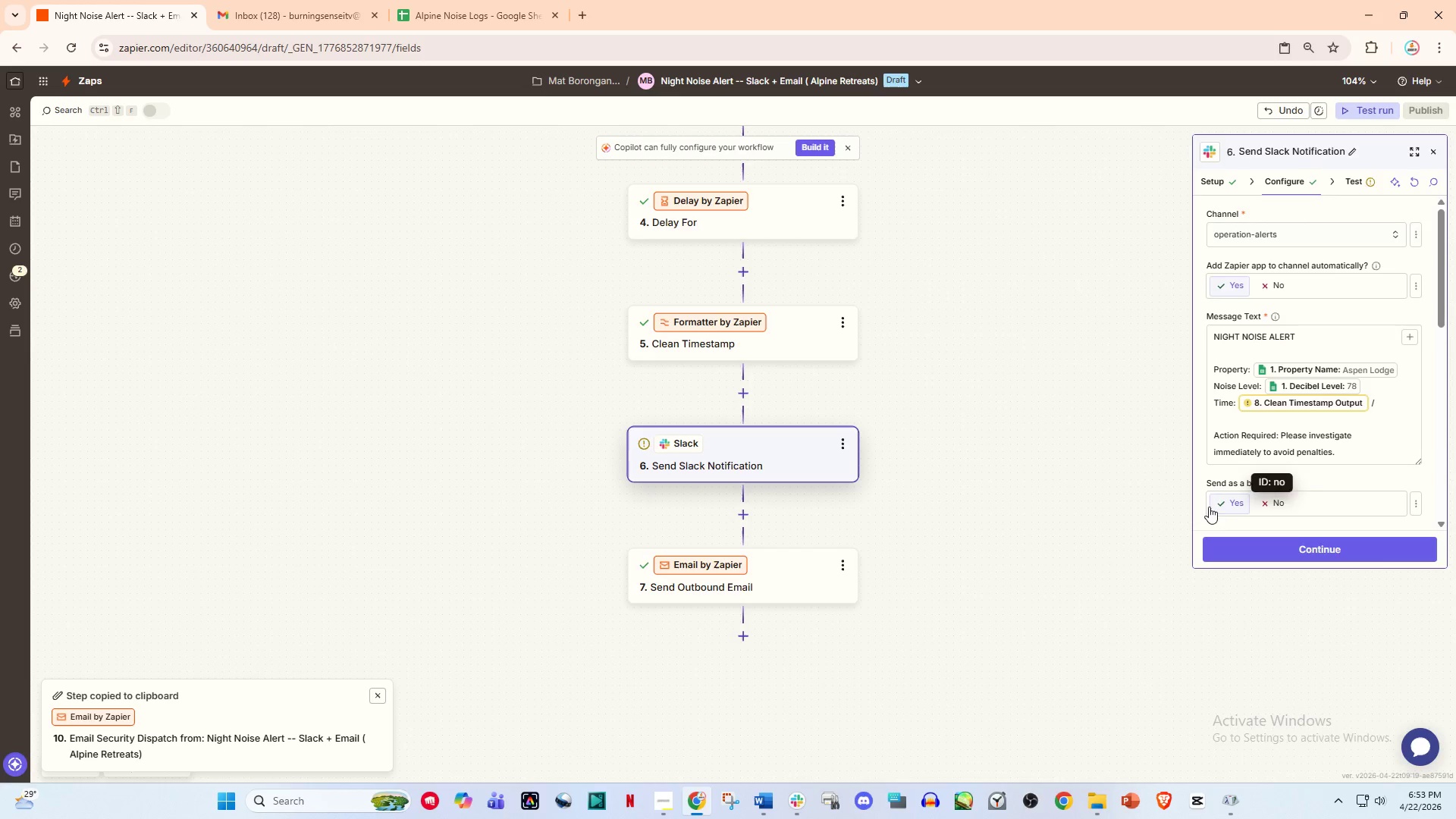 
left_click([1131, 518])
 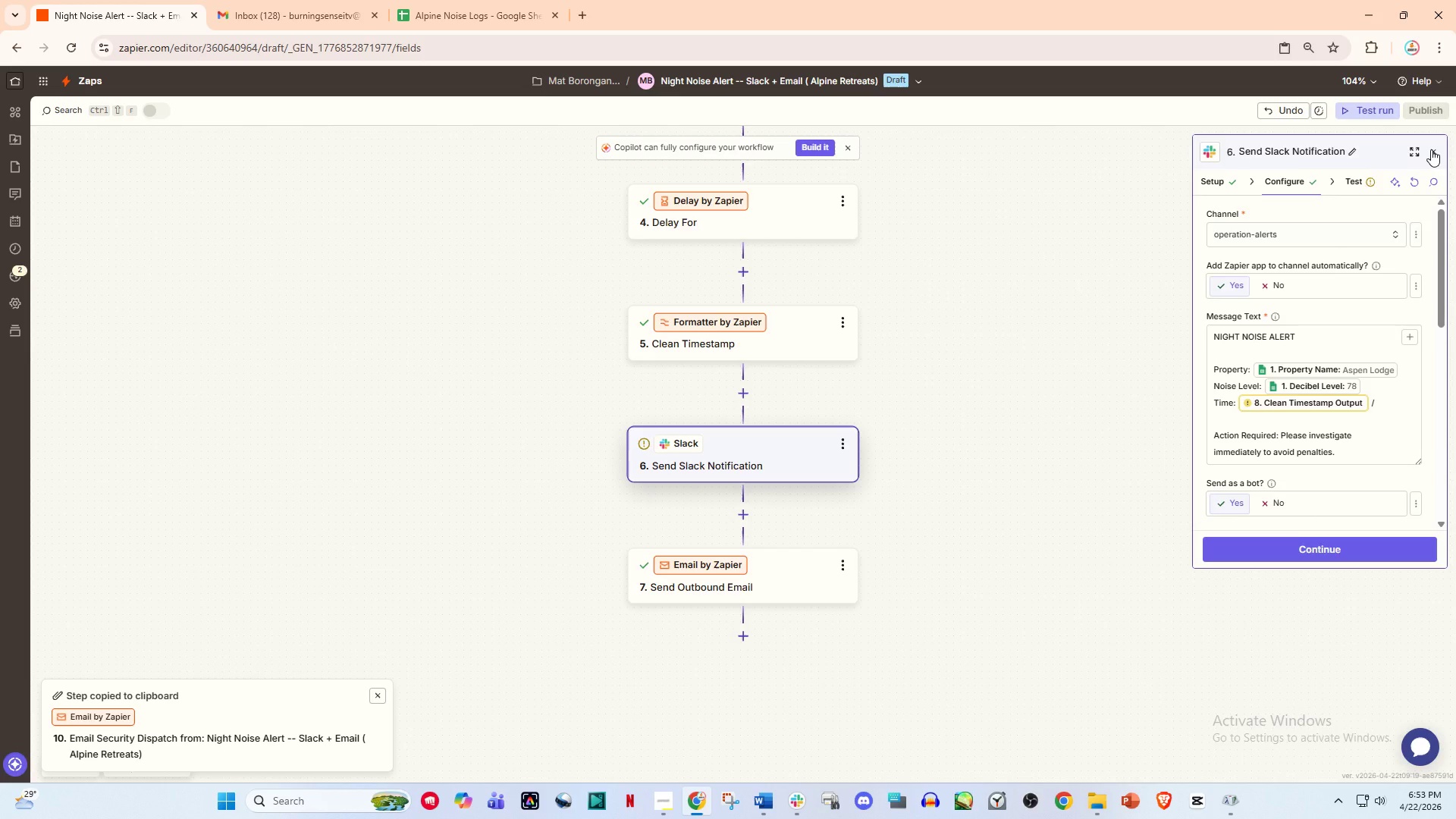 
scroll: coordinate [1420, 341], scroll_direction: down, amount: 3.0
 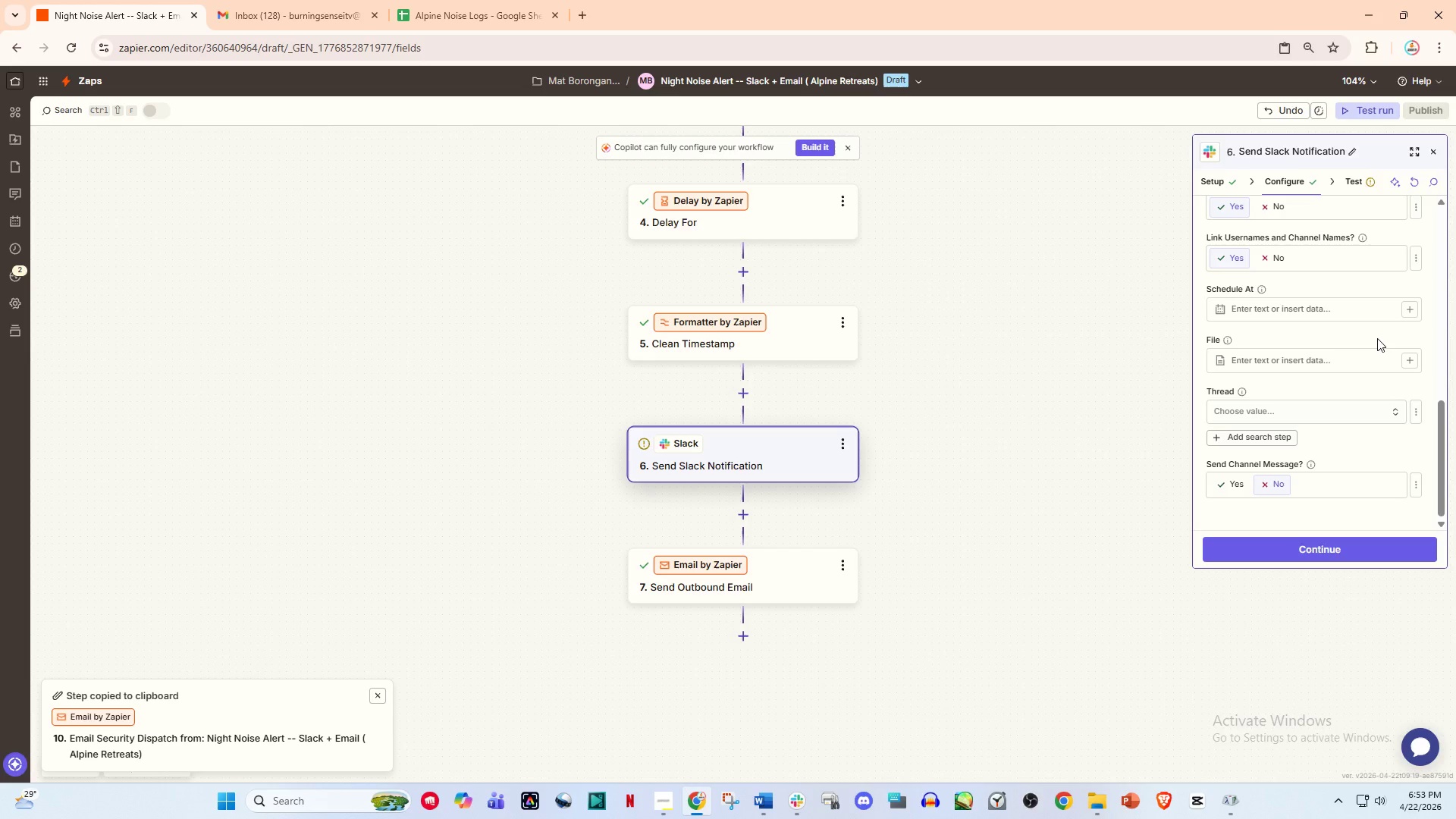 
scroll: coordinate [1325, 337], scroll_direction: up, amount: 3.0
 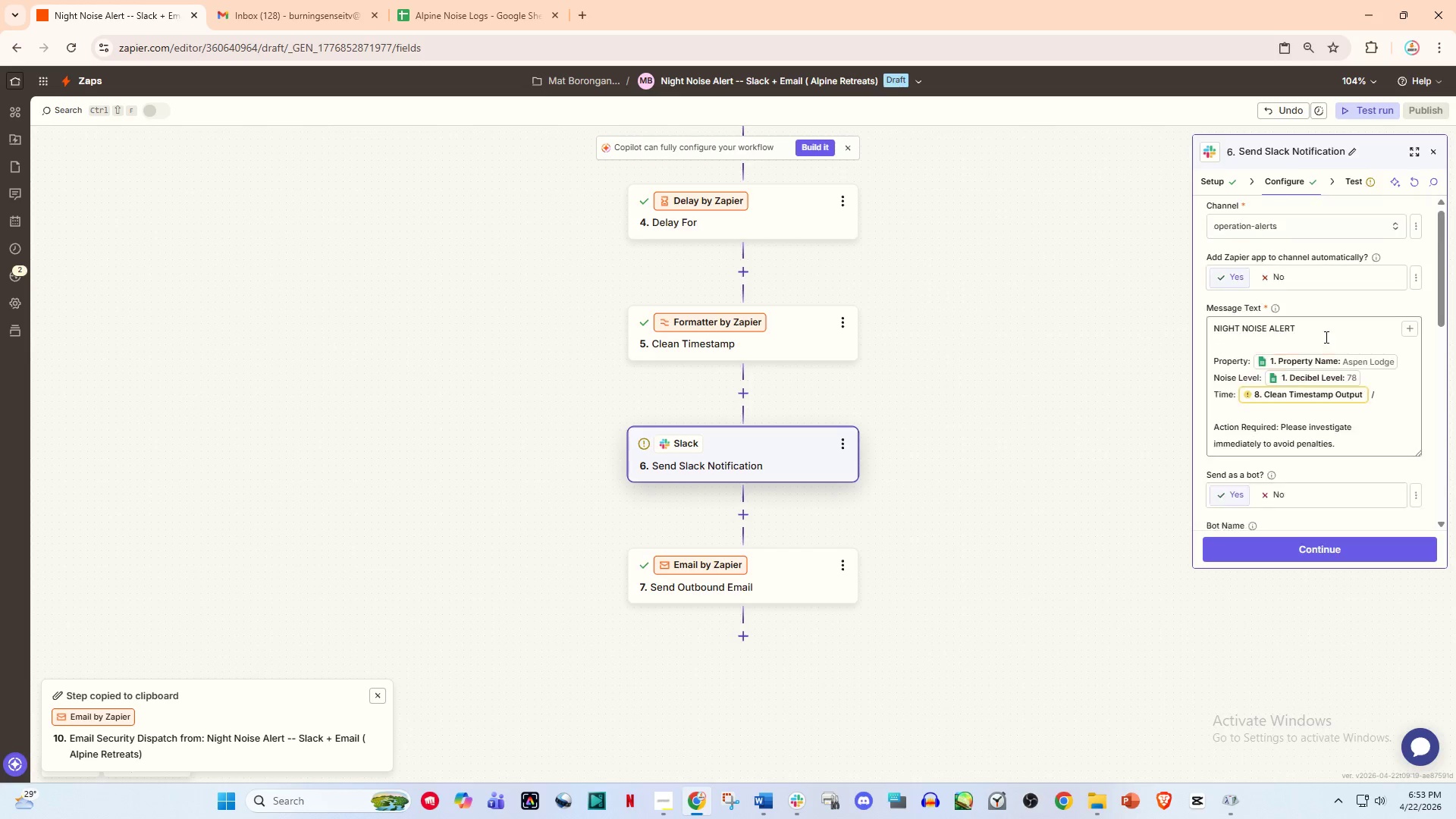 
scroll: coordinate [1321, 341], scroll_direction: down, amount: 6.0
 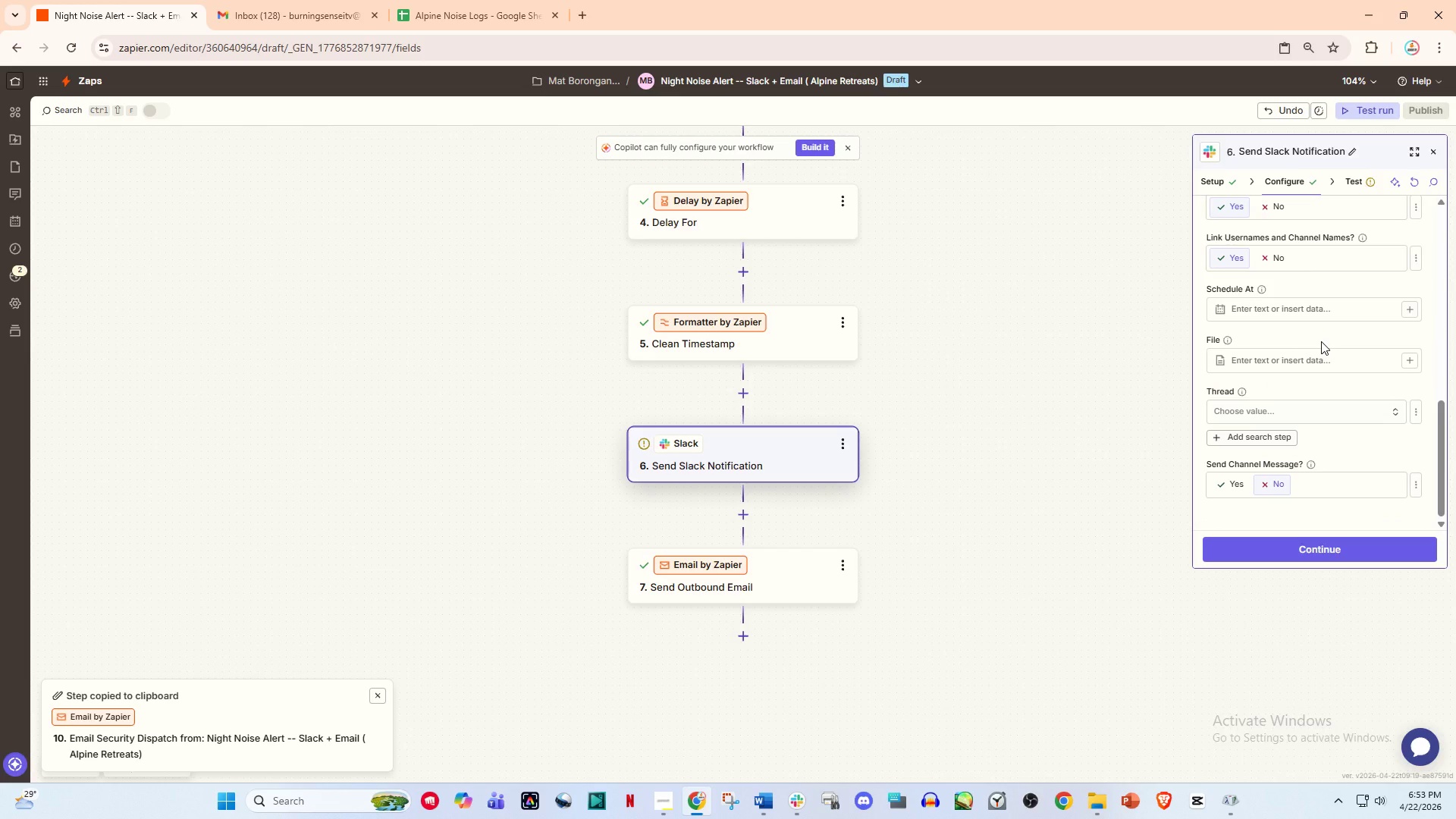 
scroll: coordinate [1321, 341], scroll_direction: none, amount: 0.0
 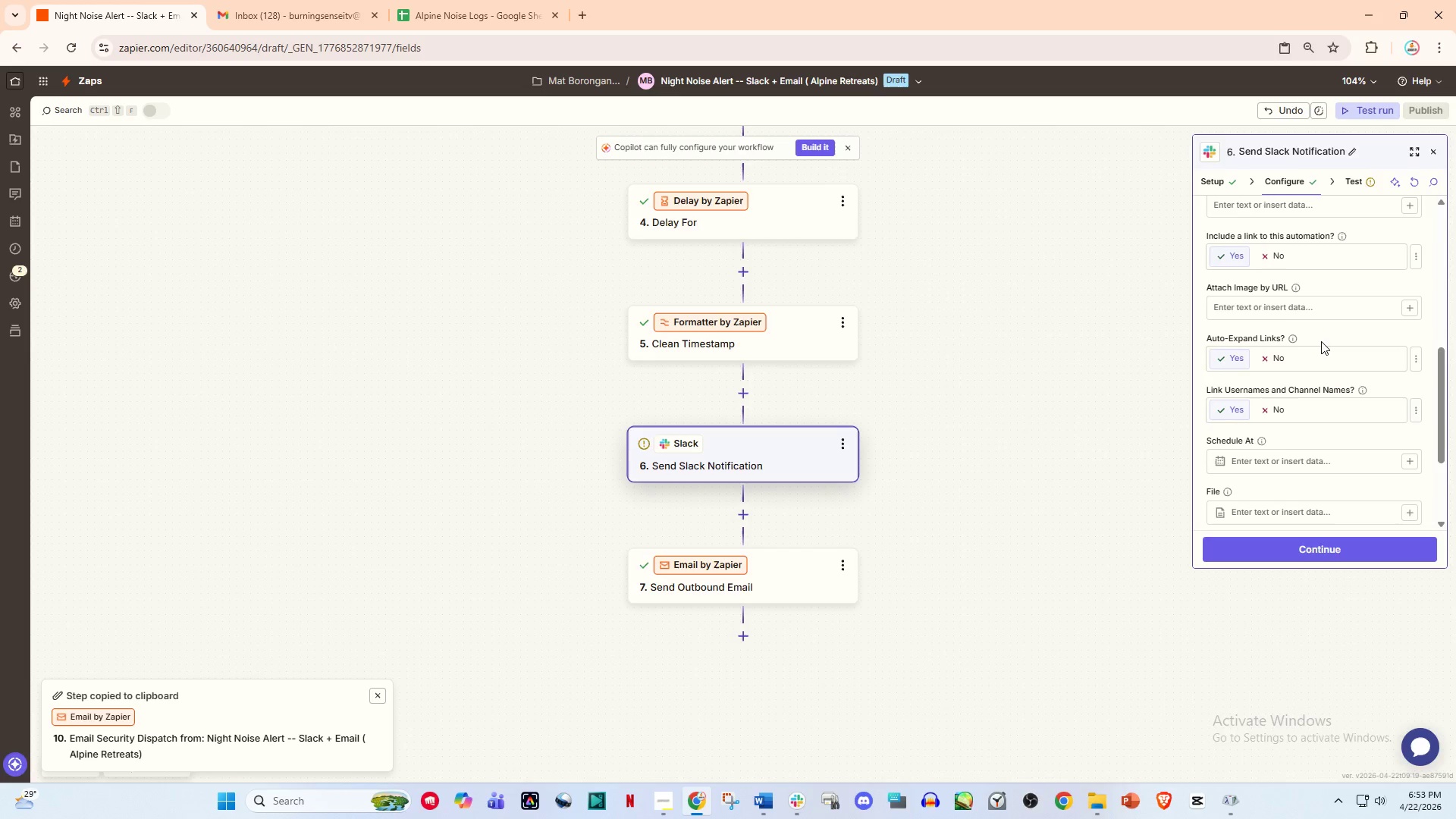 
scroll: coordinate [1311, 249], scroll_direction: up, amount: 12.0
 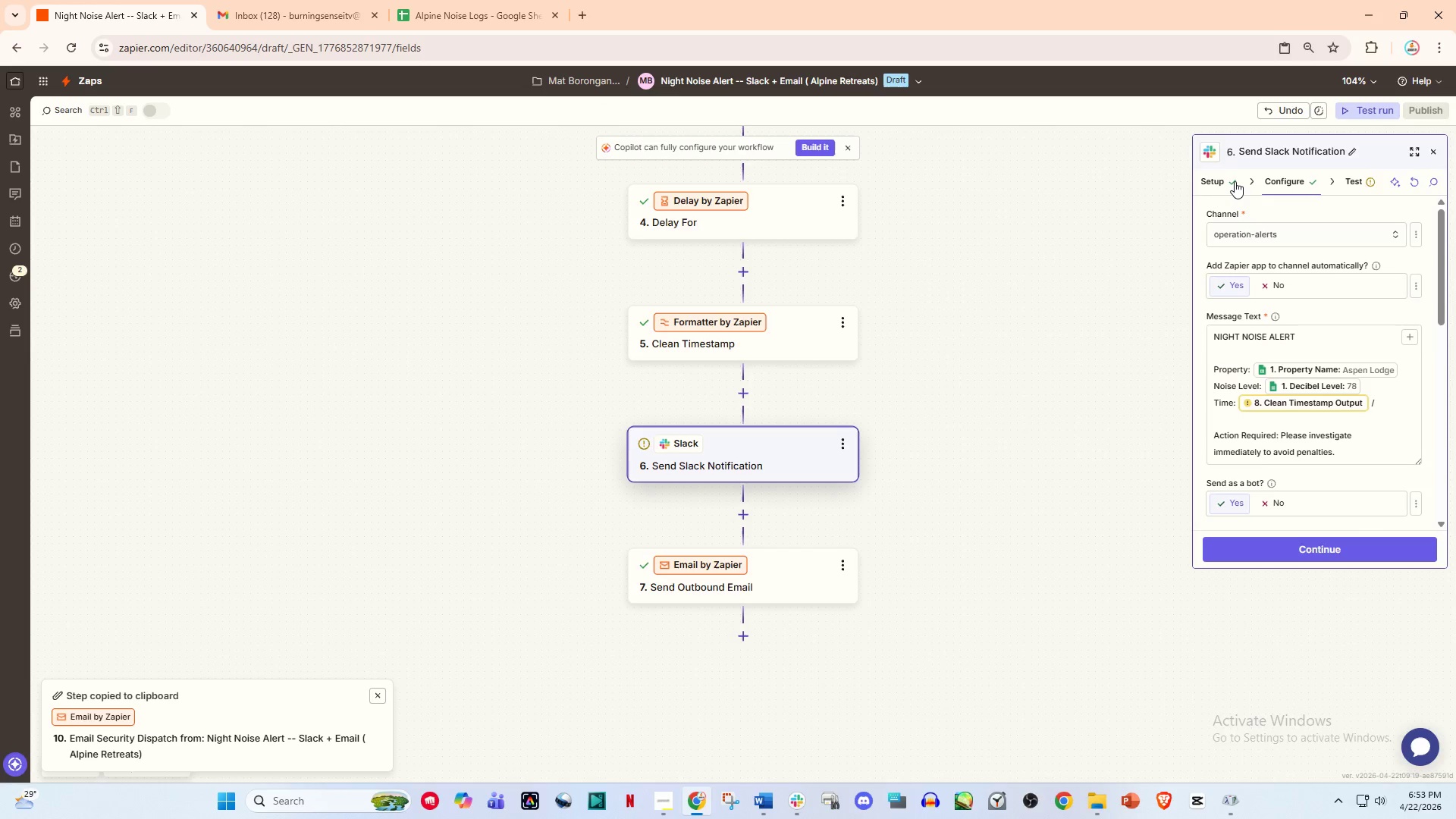 
left_click([1235, 181])
 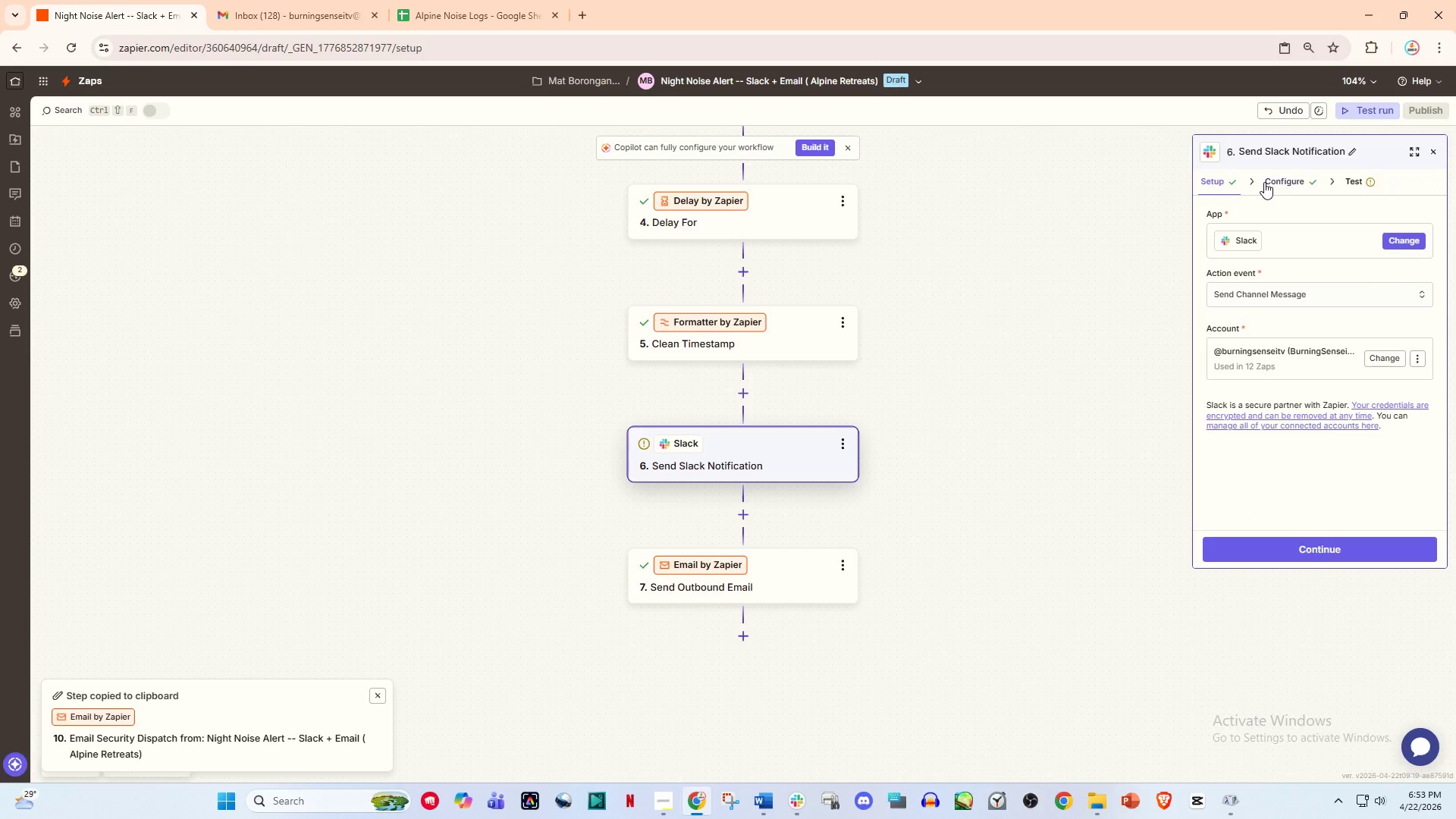 
left_click([1264, 182])
 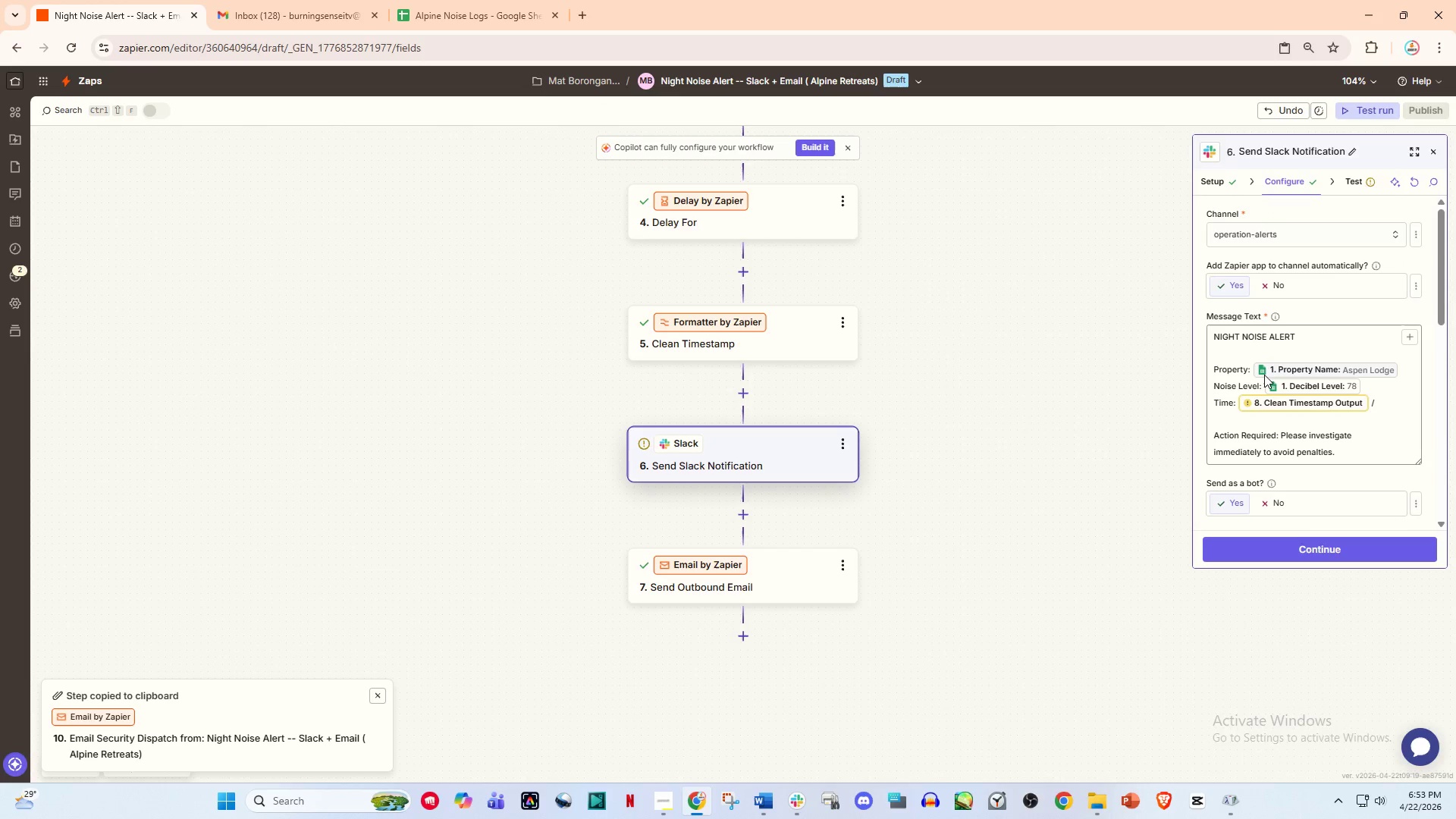 
scroll: coordinate [1264, 375], scroll_direction: down, amount: 10.0
 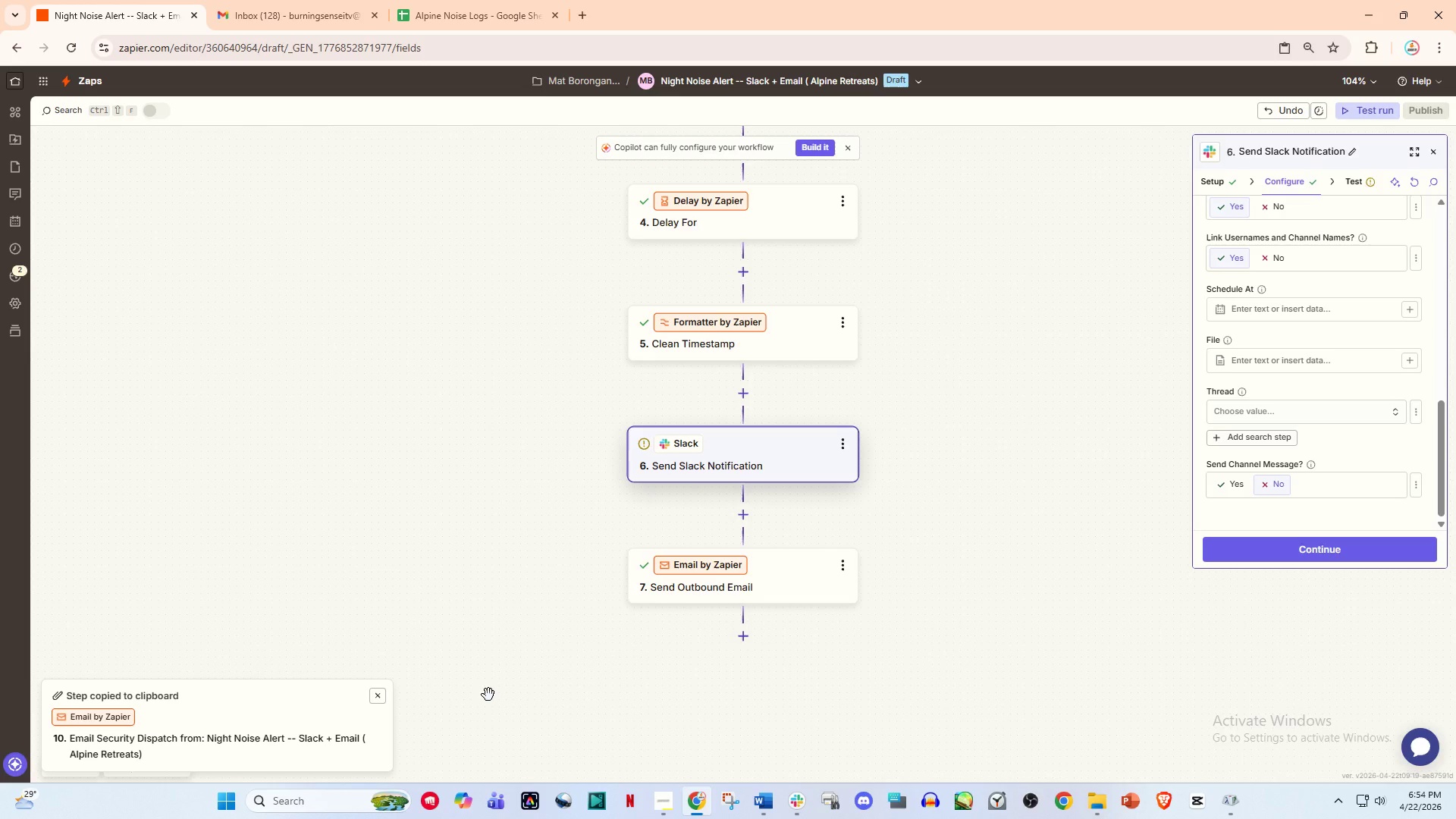 
wait(25.18)
 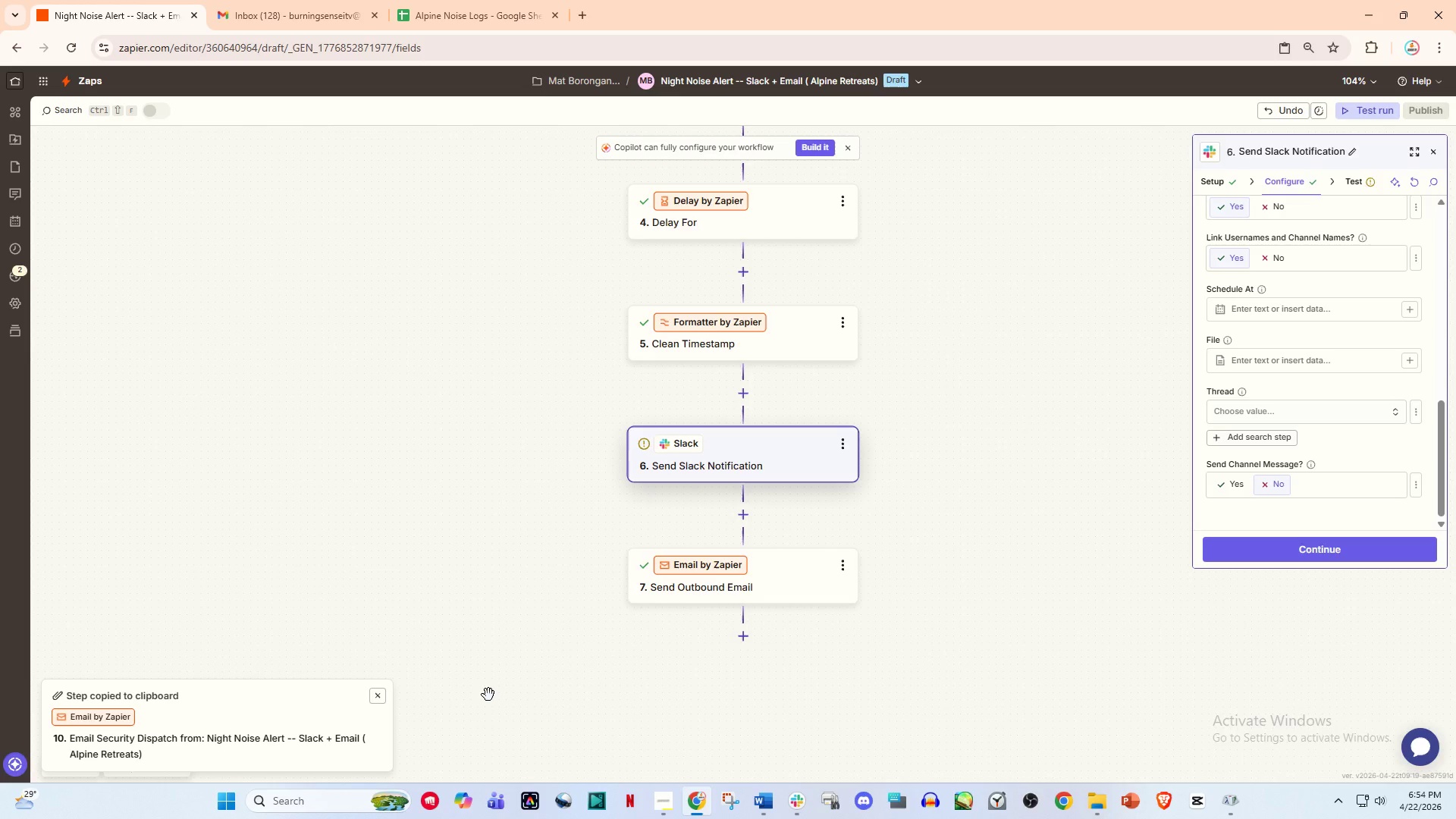 
left_click([764, 567])
 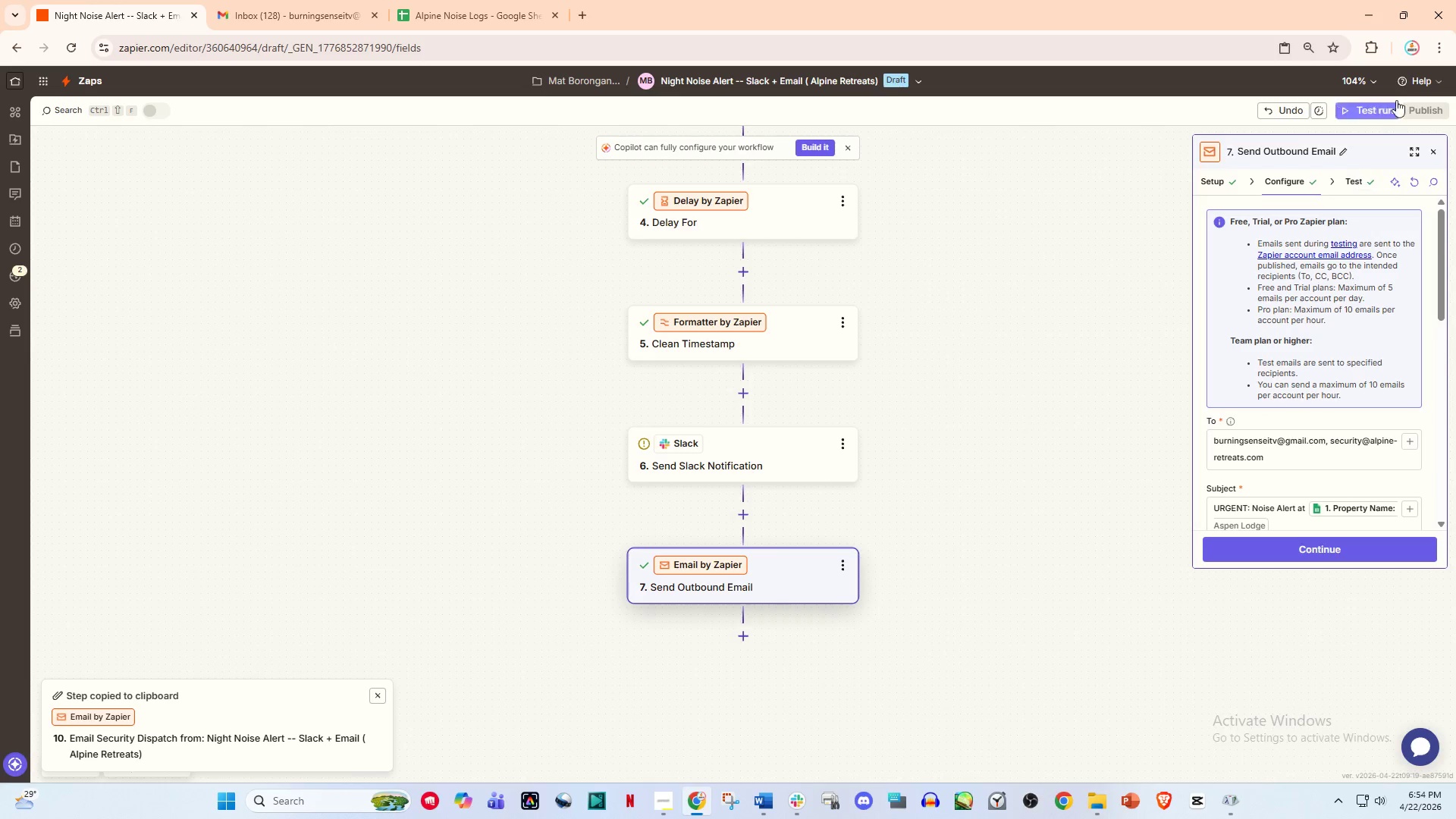 
left_click([1232, 184])
 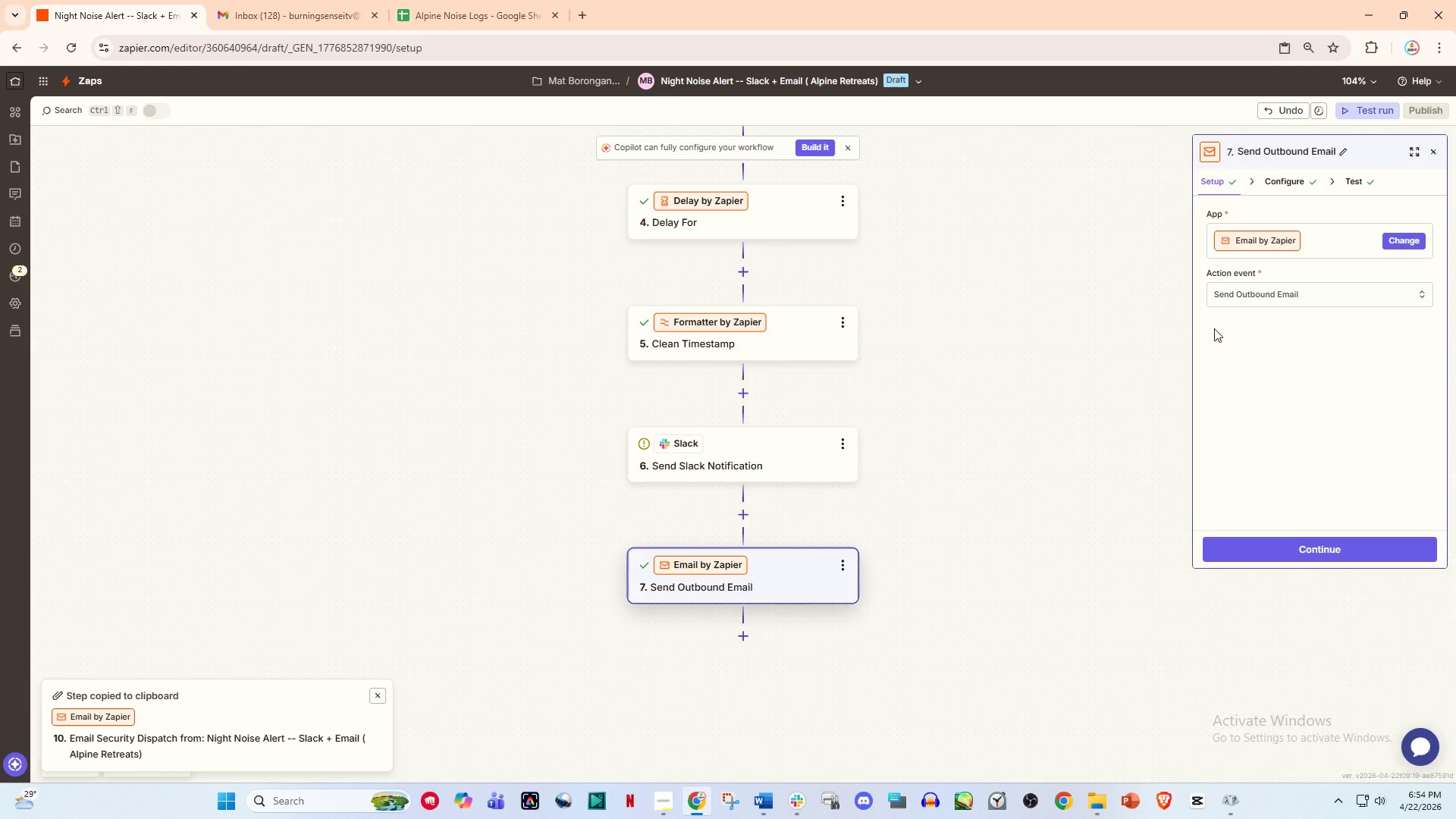 
wait(17.06)
 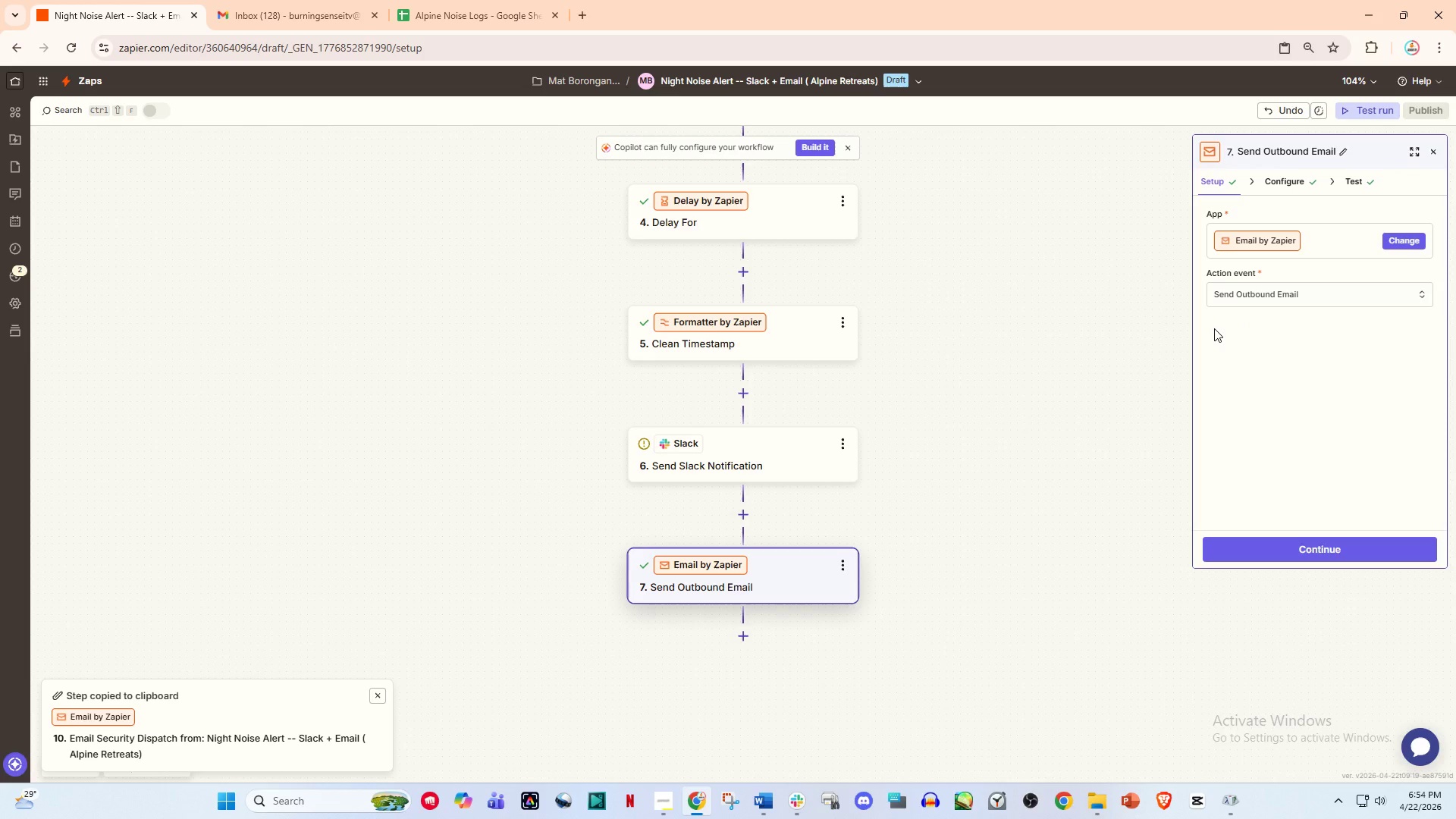 
left_click([844, 570])
 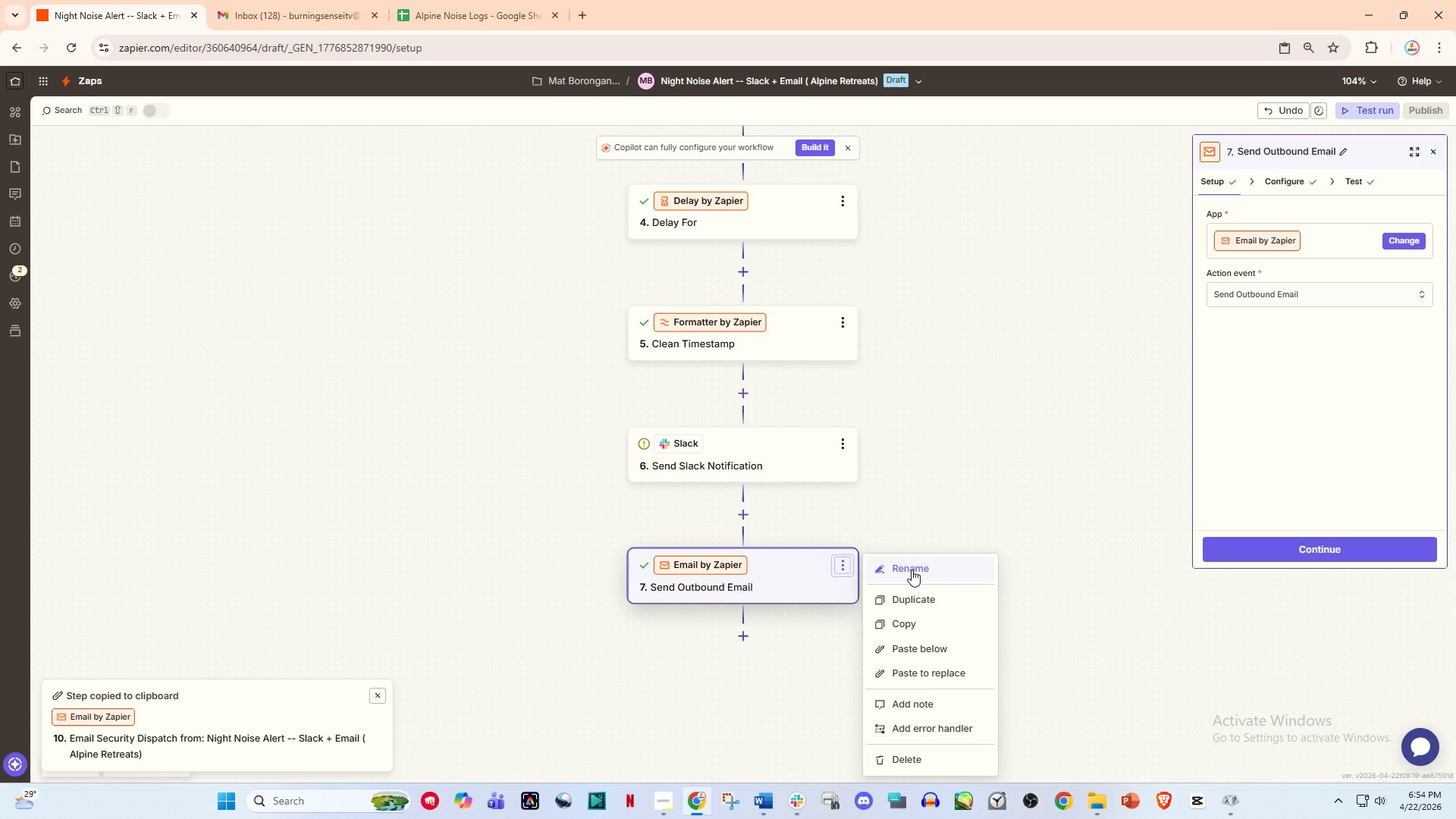 
wait(6.42)
 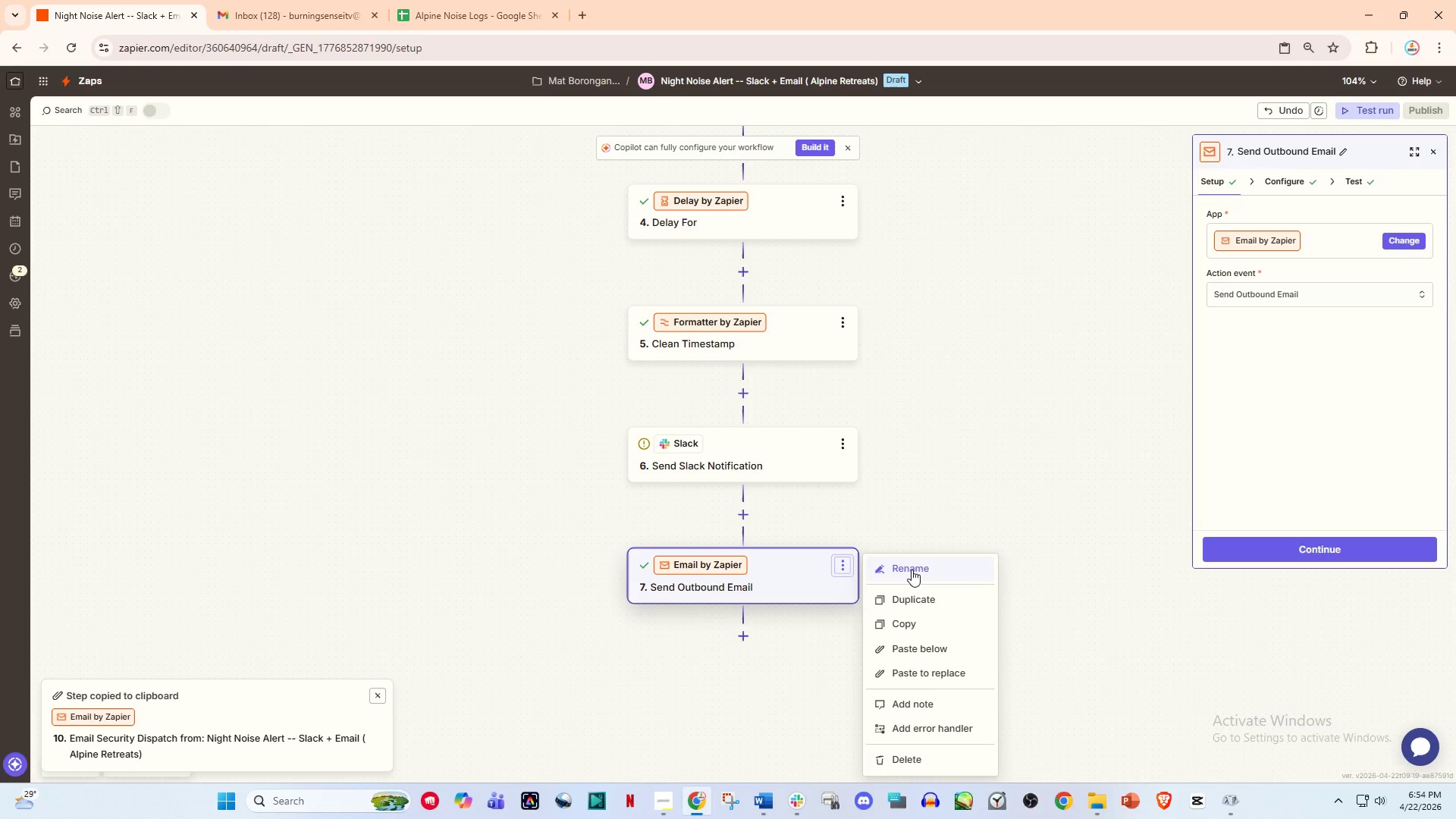 
left_click([912, 570])
 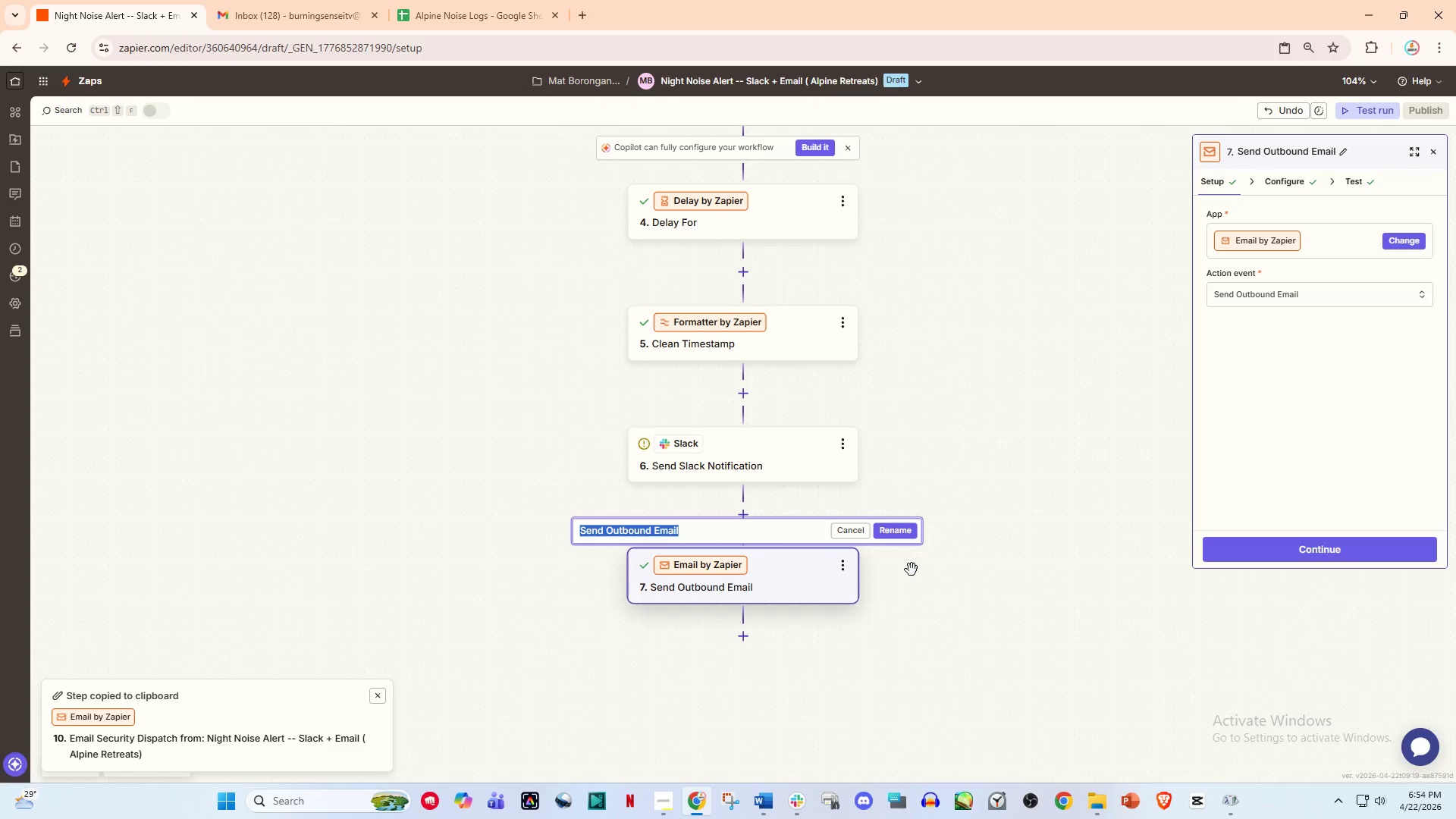 
type(Alert:)
 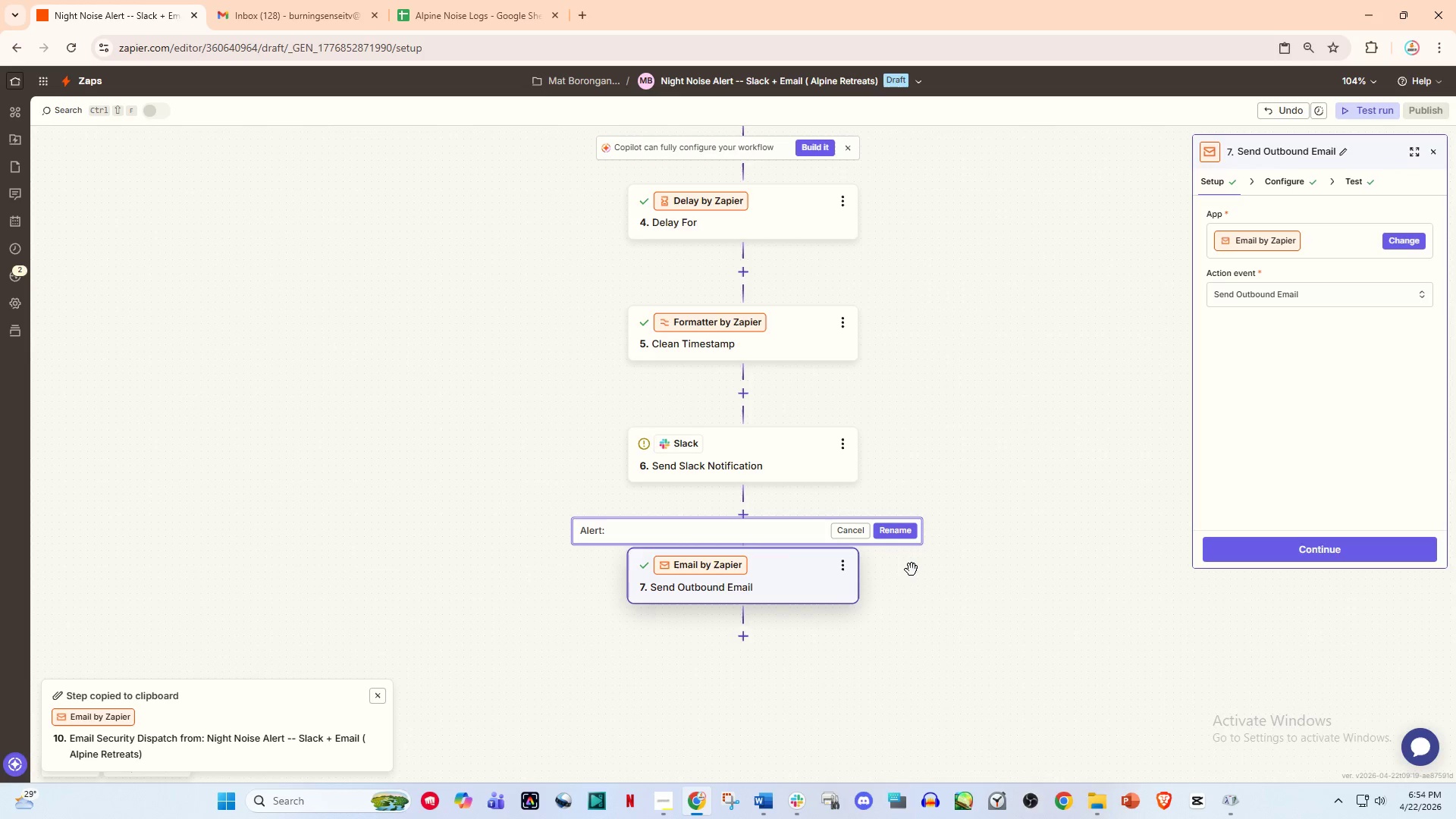 
type( Email Security)
 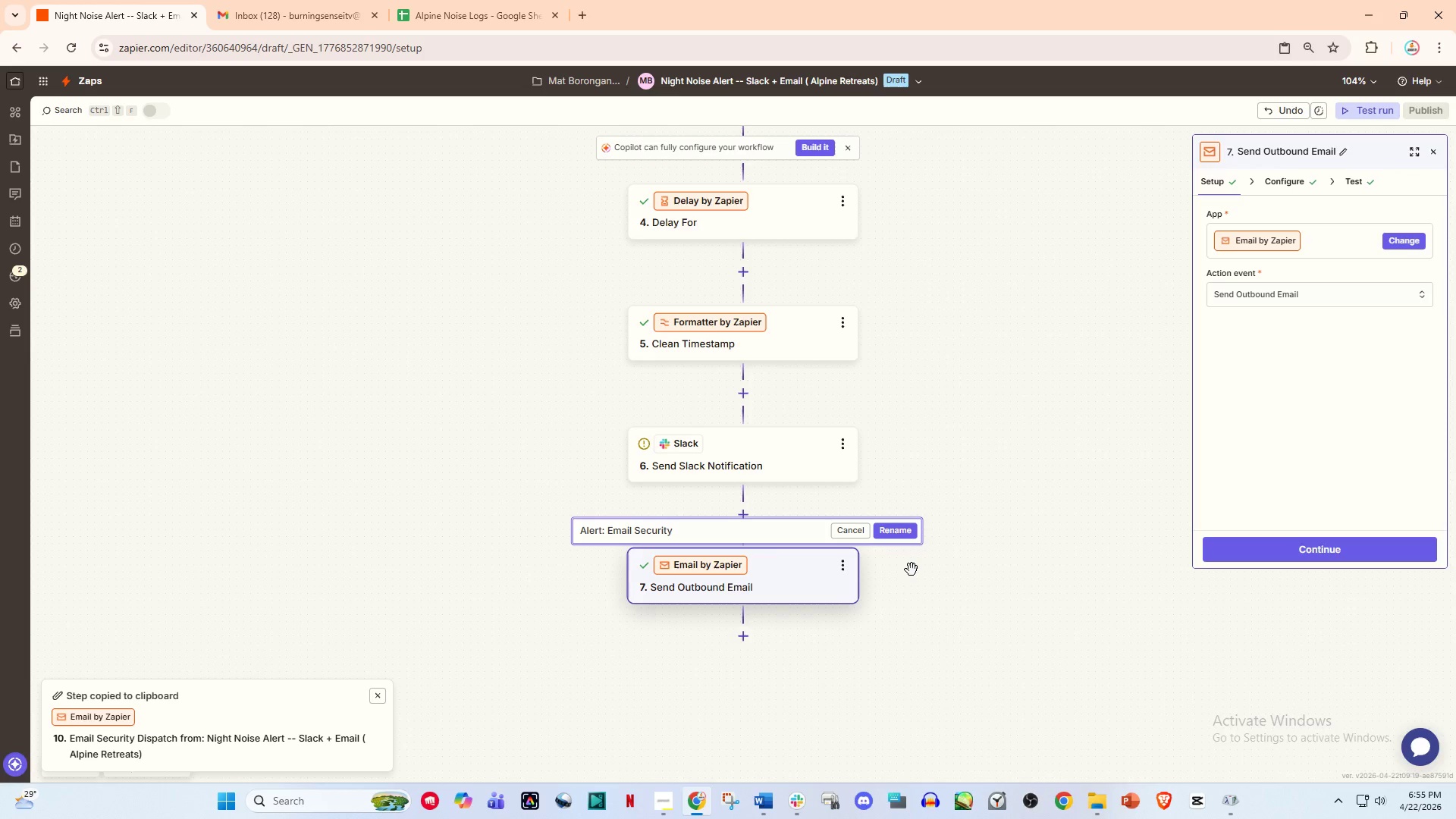 
type( Dispatch)
 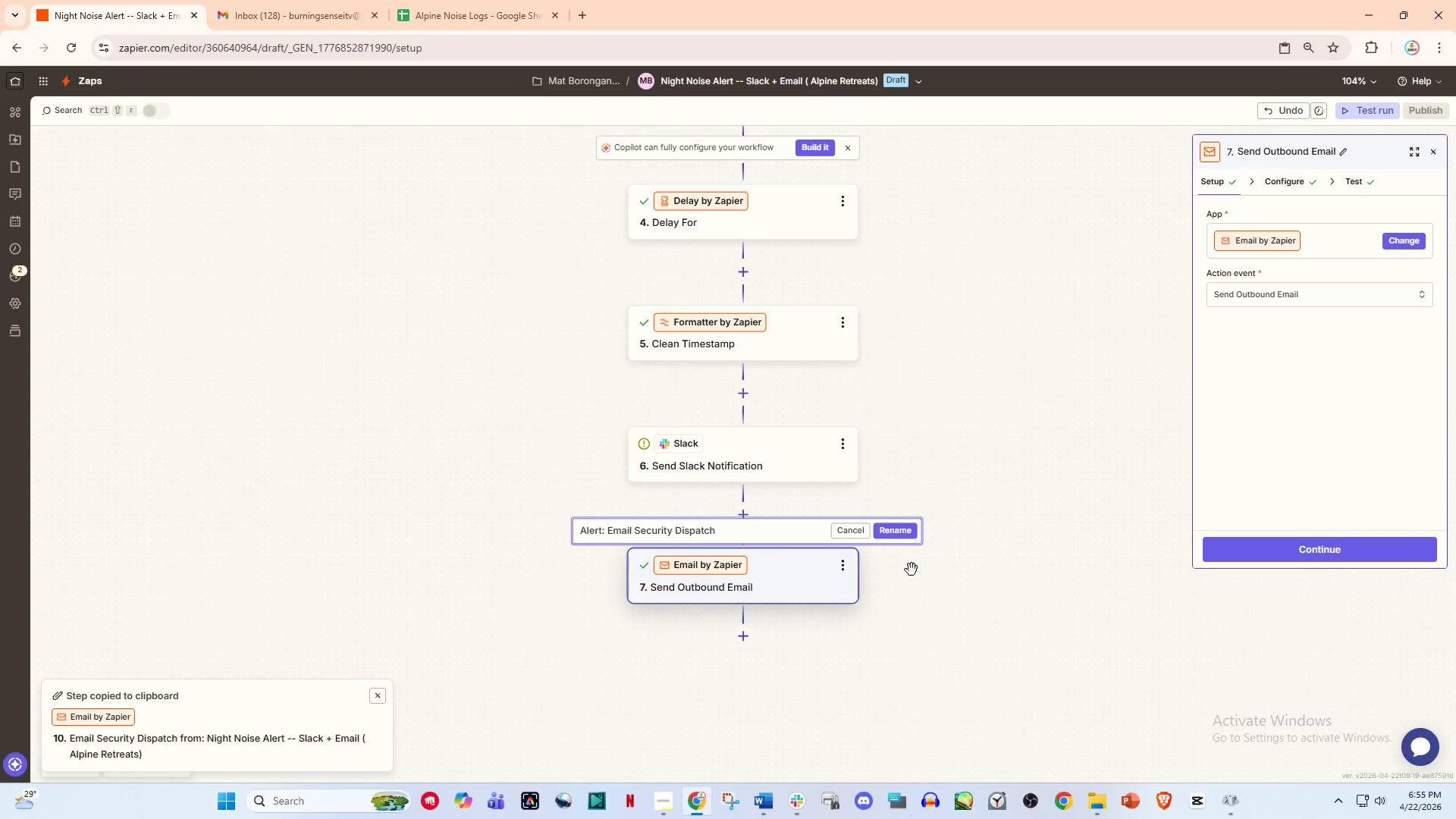 
wait(6.56)
 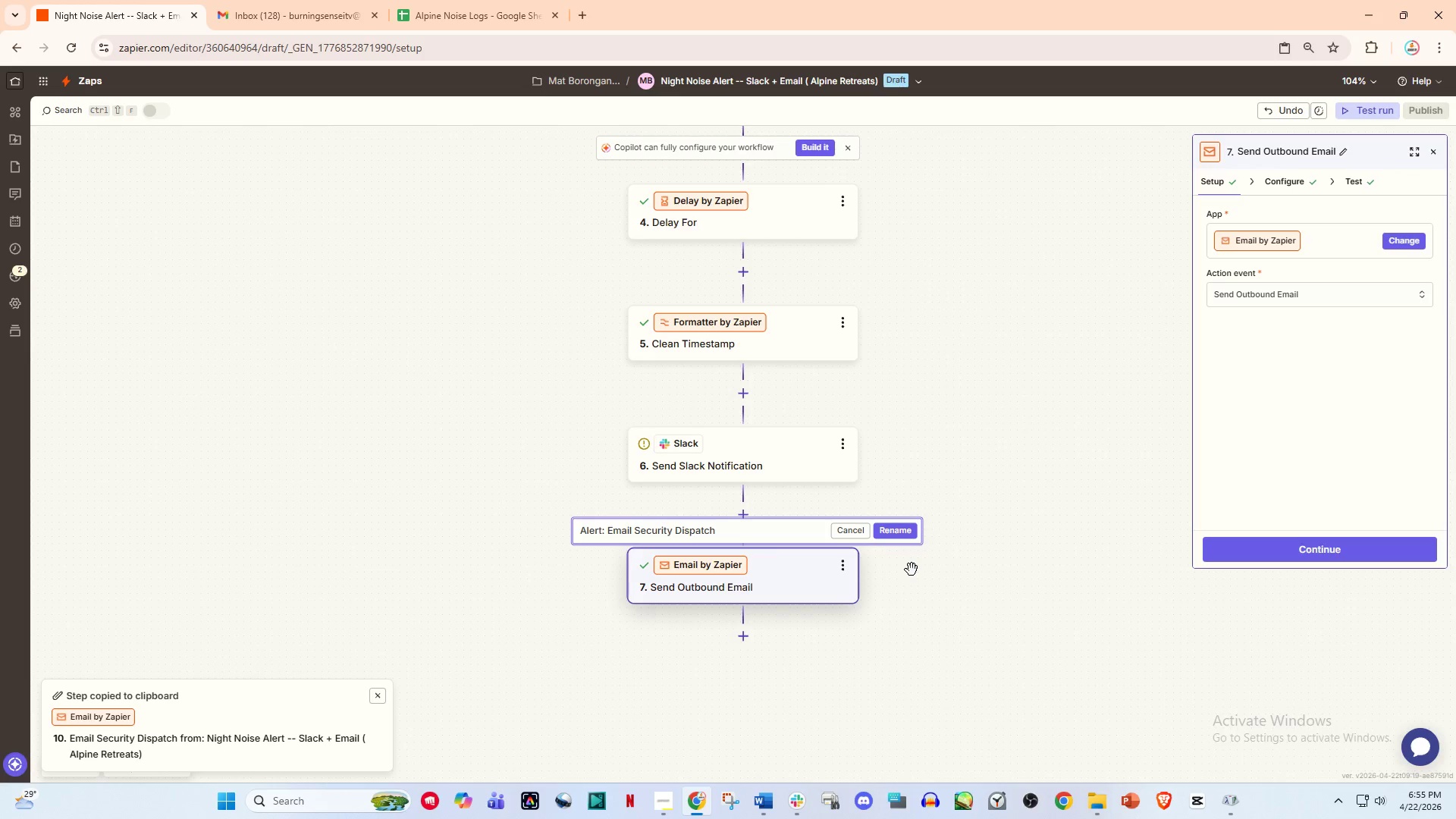 
left_click([904, 530])
 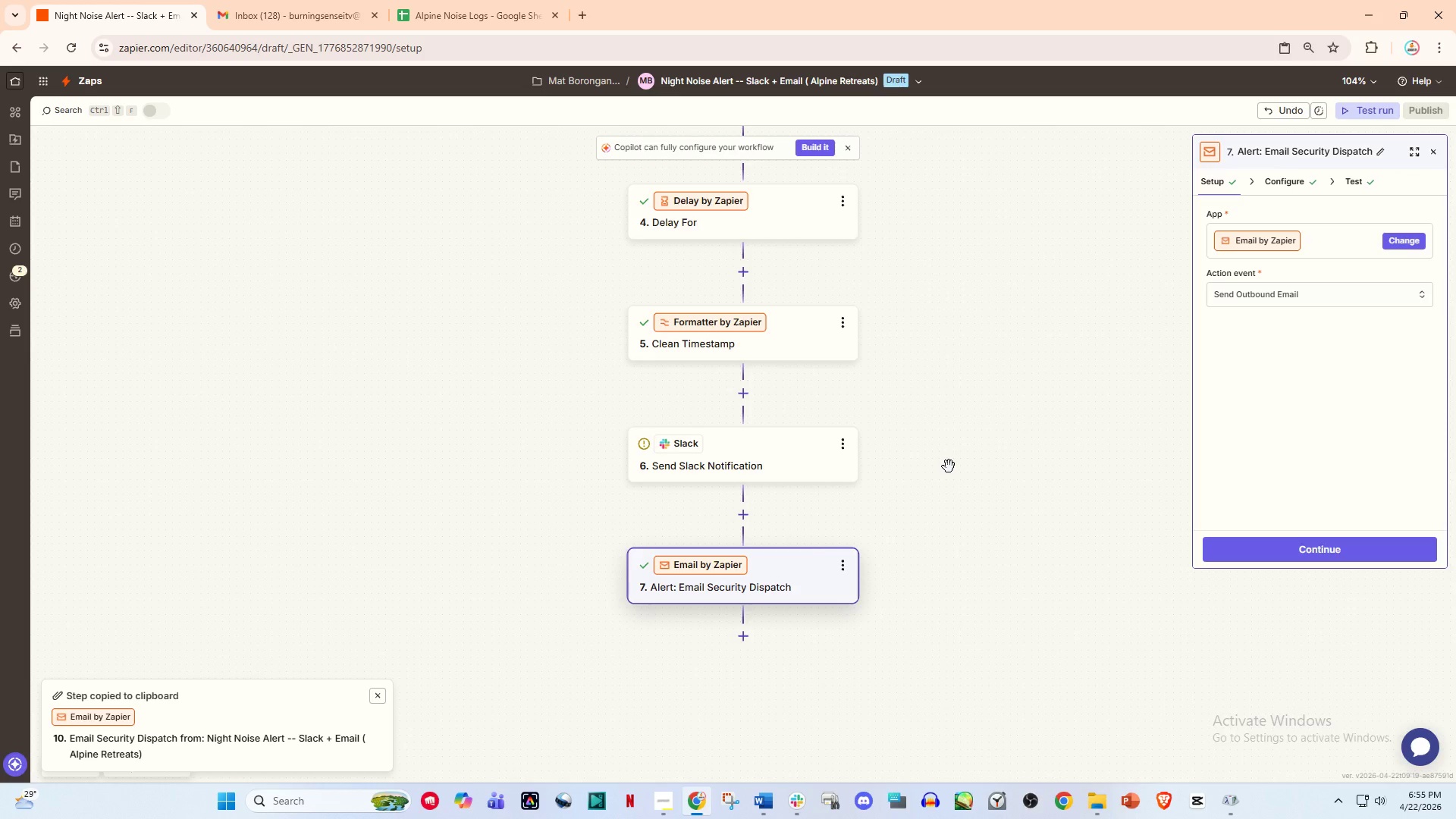 
scroll: coordinate [960, 474], scroll_direction: down, amount: 2.0
 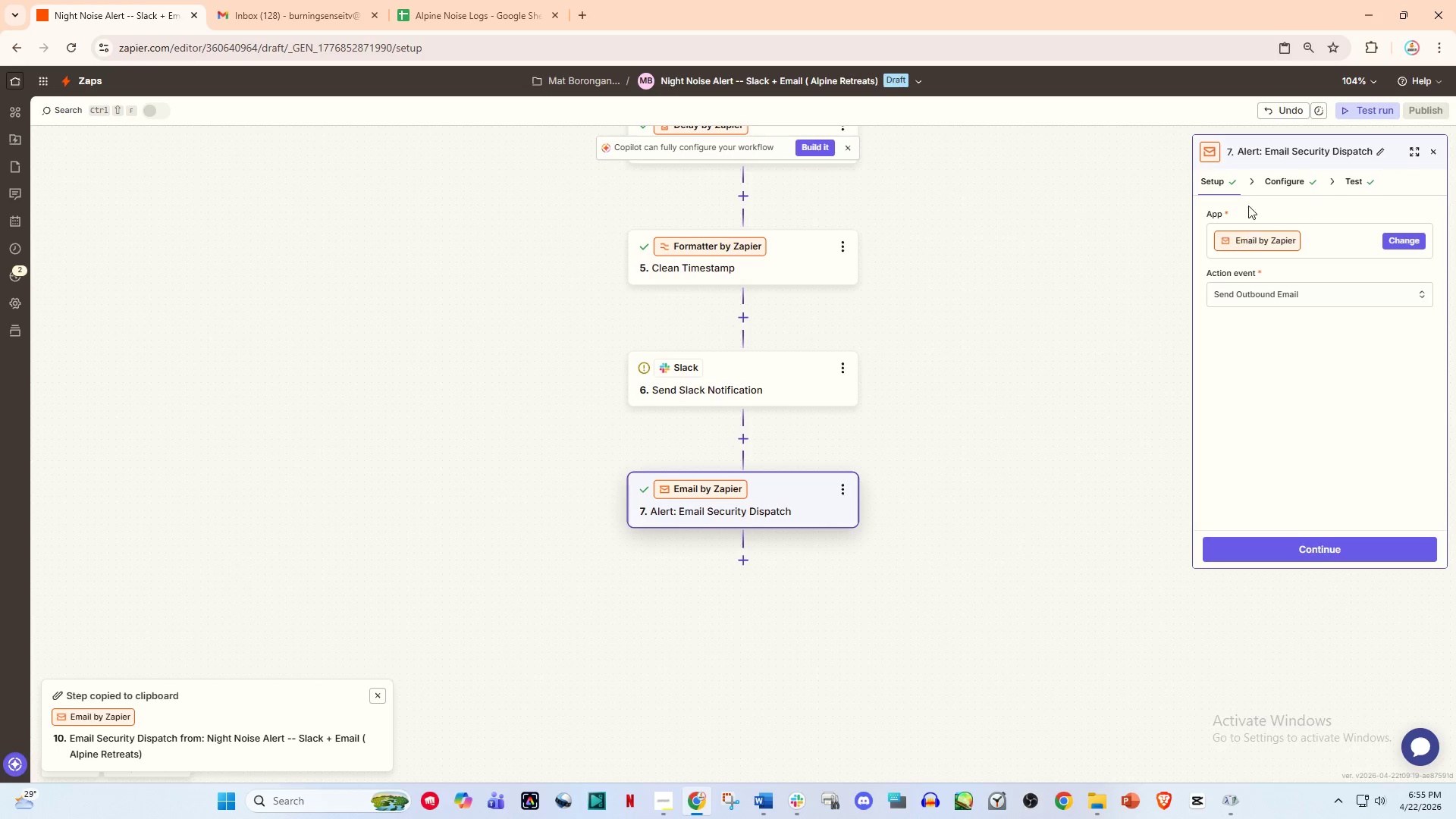 
left_click([1272, 180])
 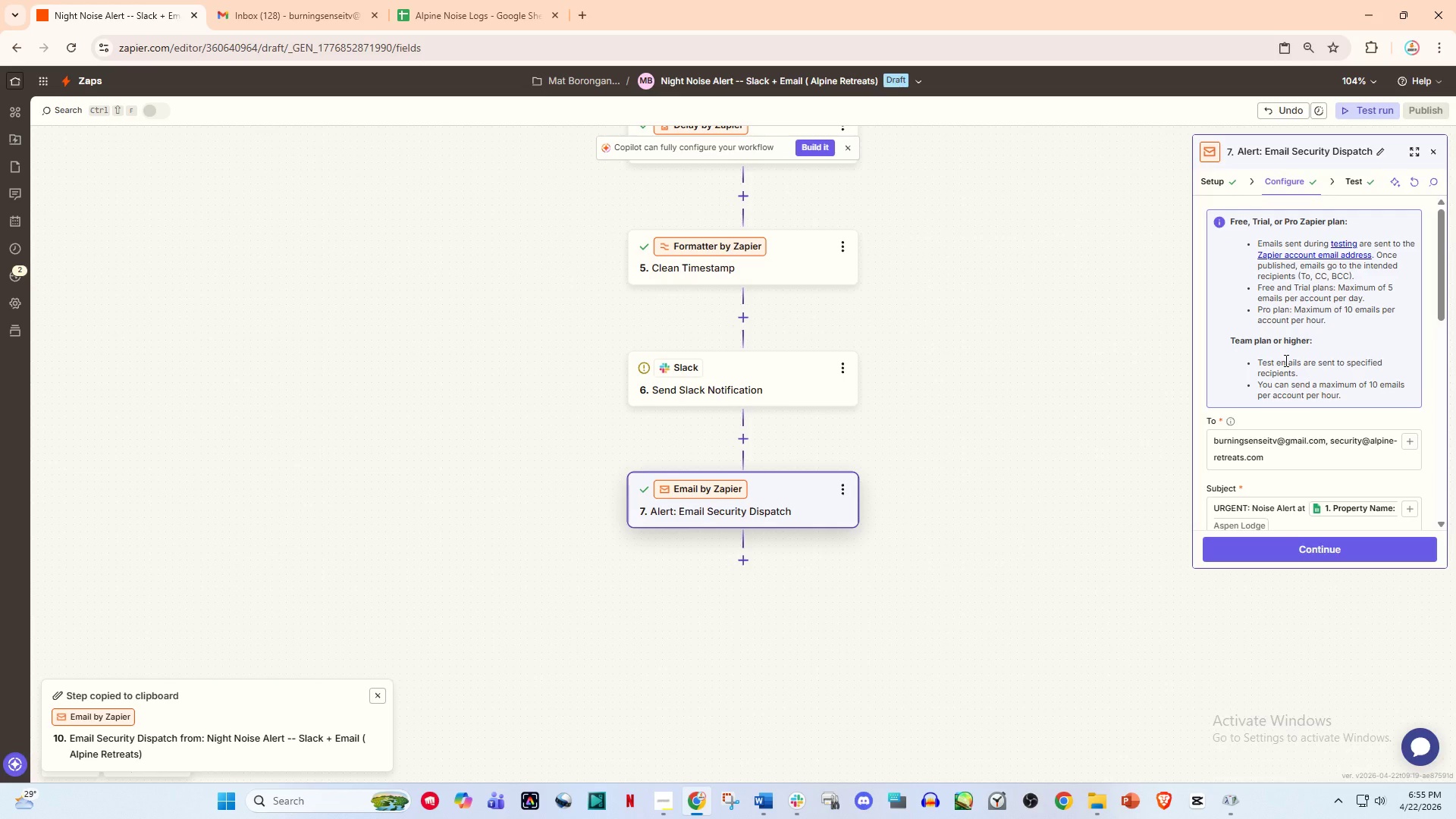 
scroll: coordinate [1276, 467], scroll_direction: down, amount: 2.0
 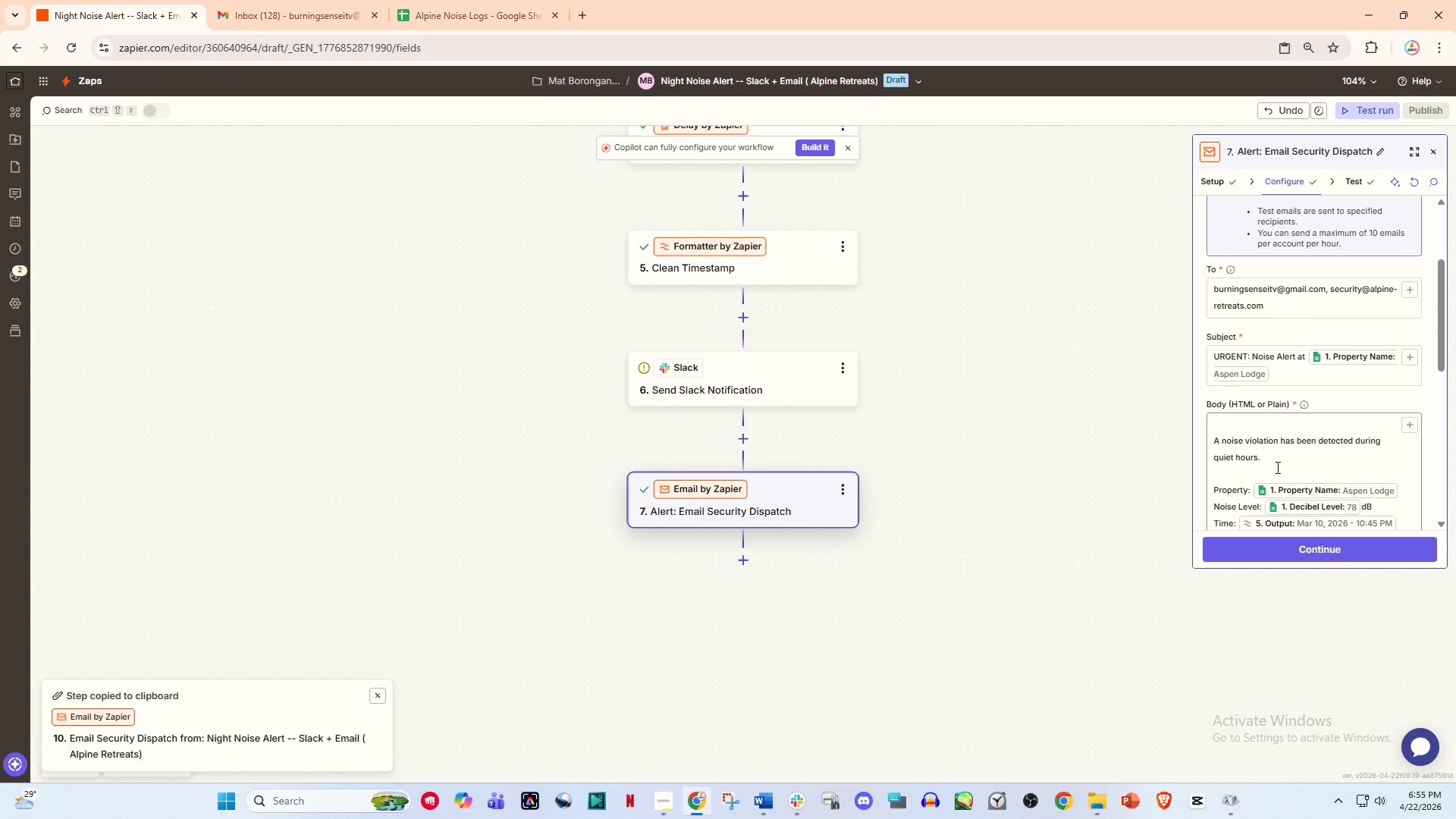 
wait(8.04)
 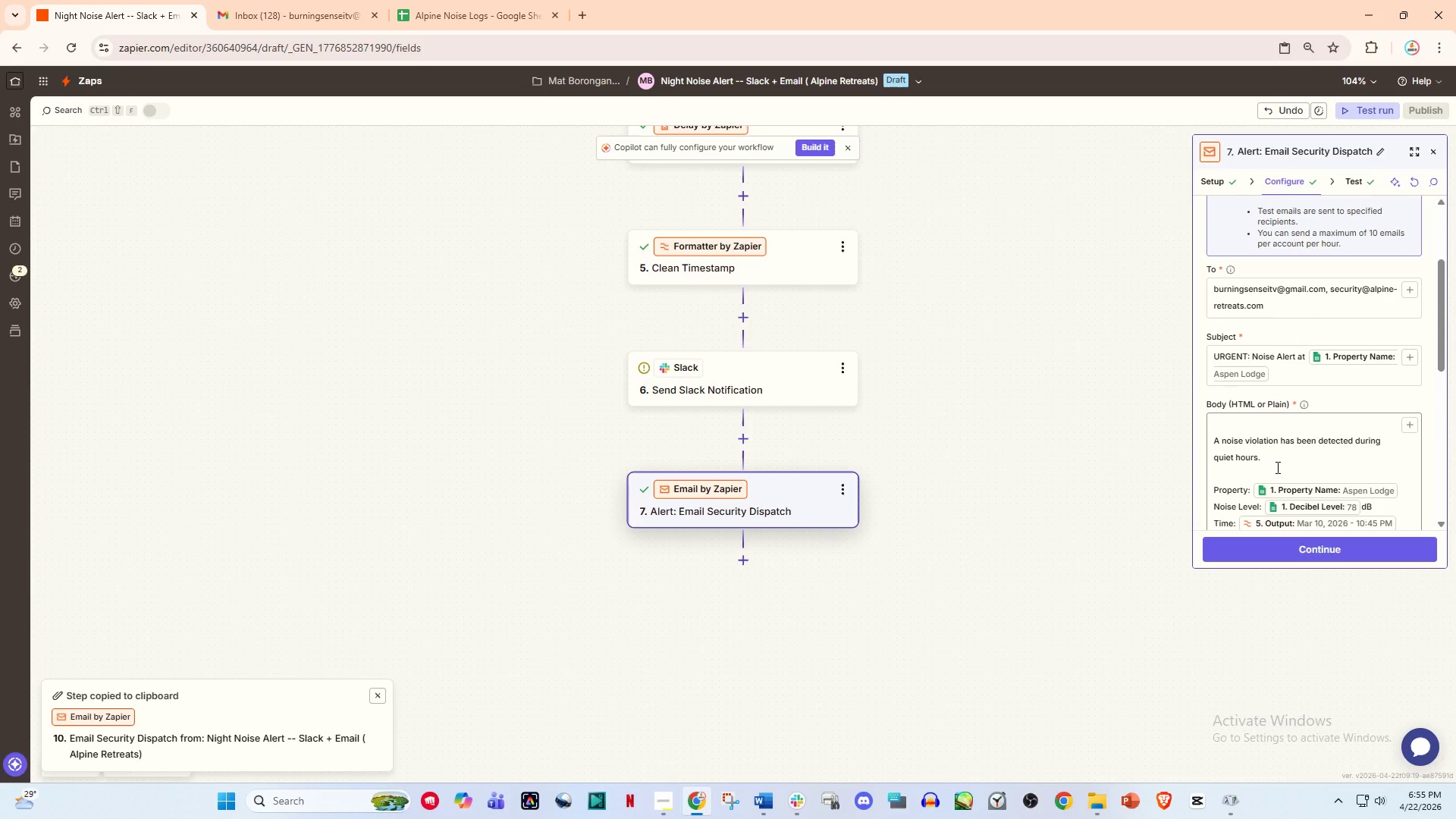 
scroll: coordinate [1291, 415], scroll_direction: down, amount: 4.0
 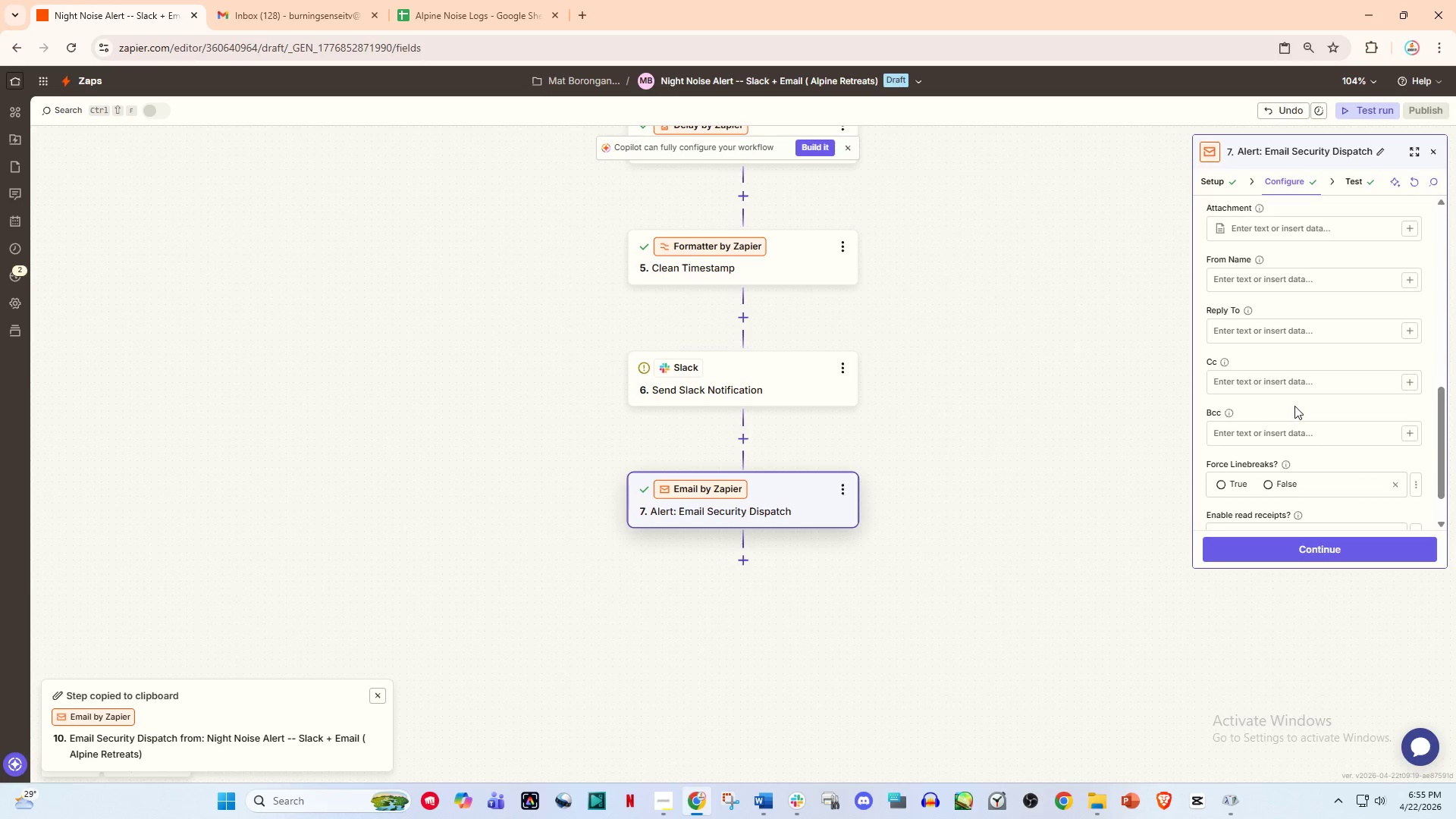 
scroll: coordinate [1294, 406], scroll_direction: up, amount: 1.0
 